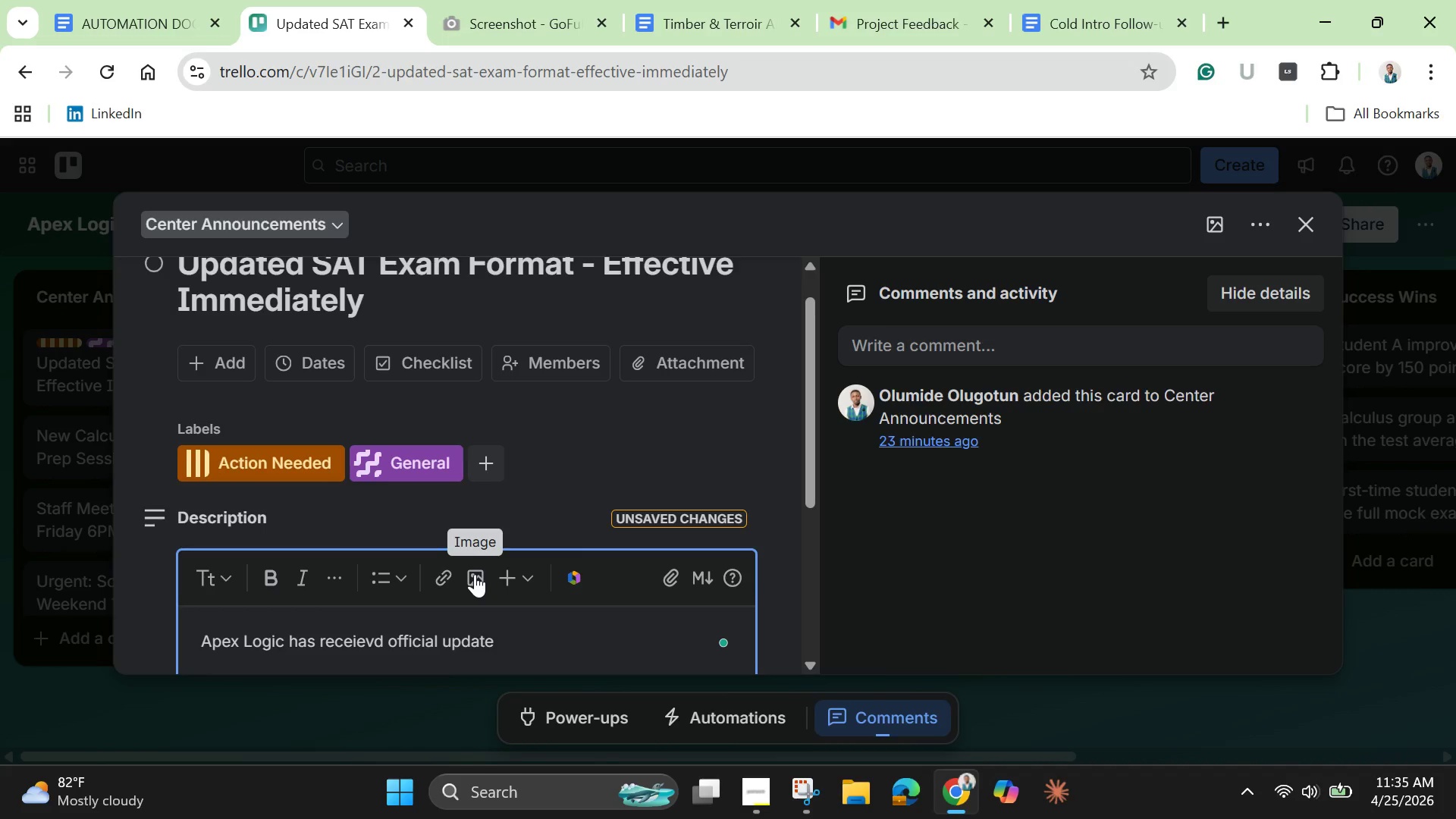 
key(Backspace)
type(s regarding rthe SAT exam structuure )
key(Backspace)
type(, imcli)
key(Backspace)
type(uding )
 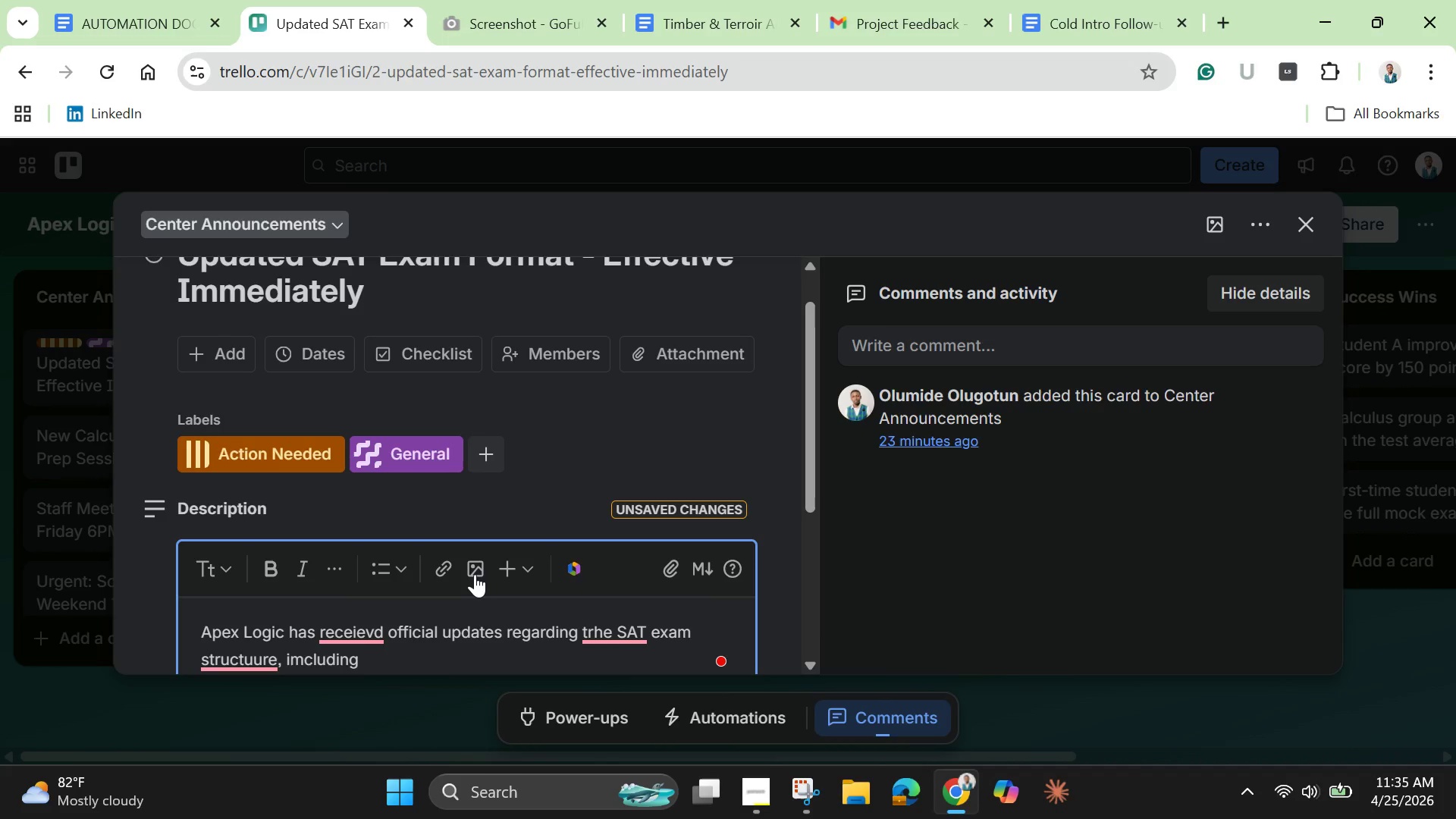 
wait(7.5)
 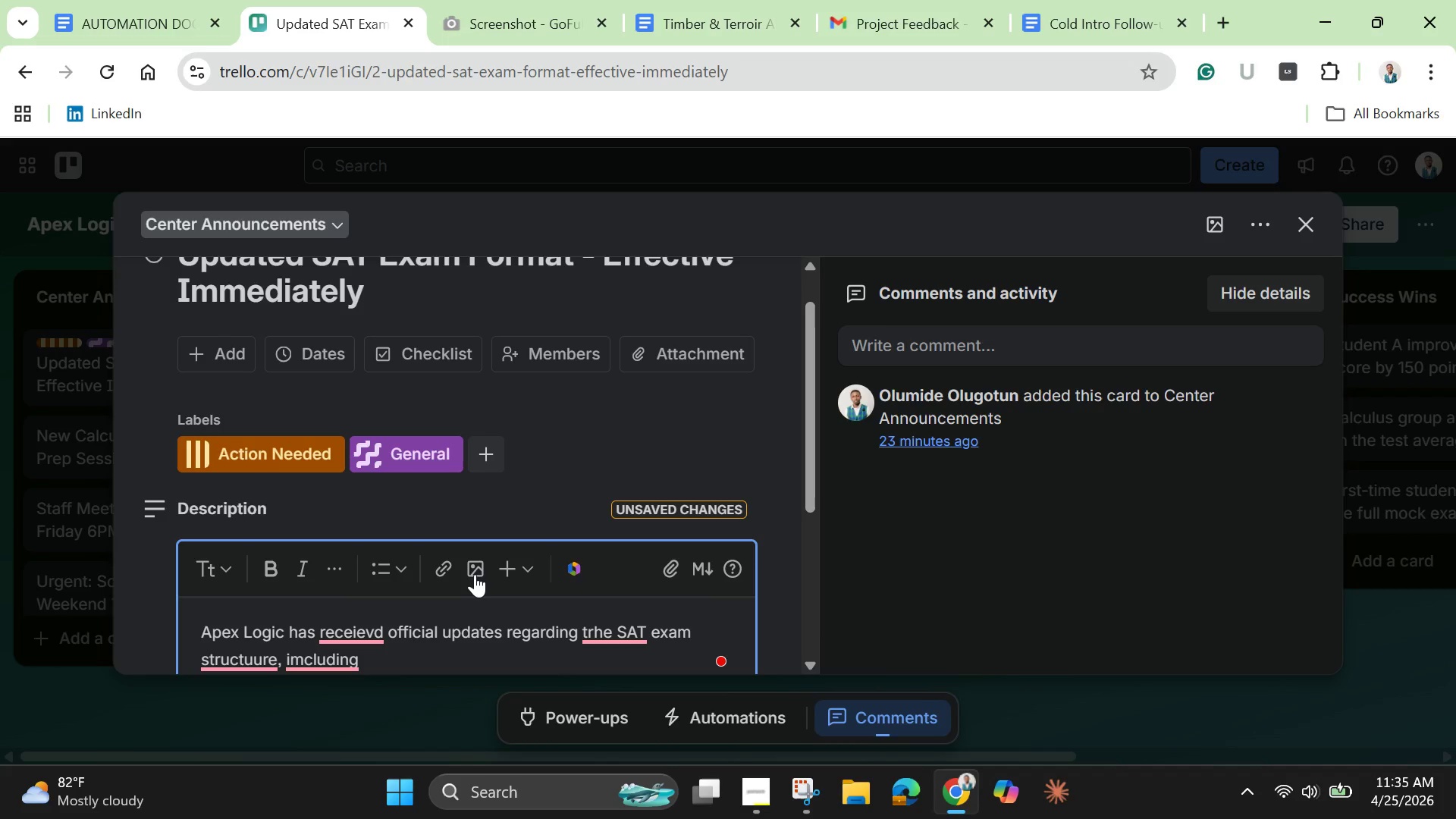 
type(revised )
 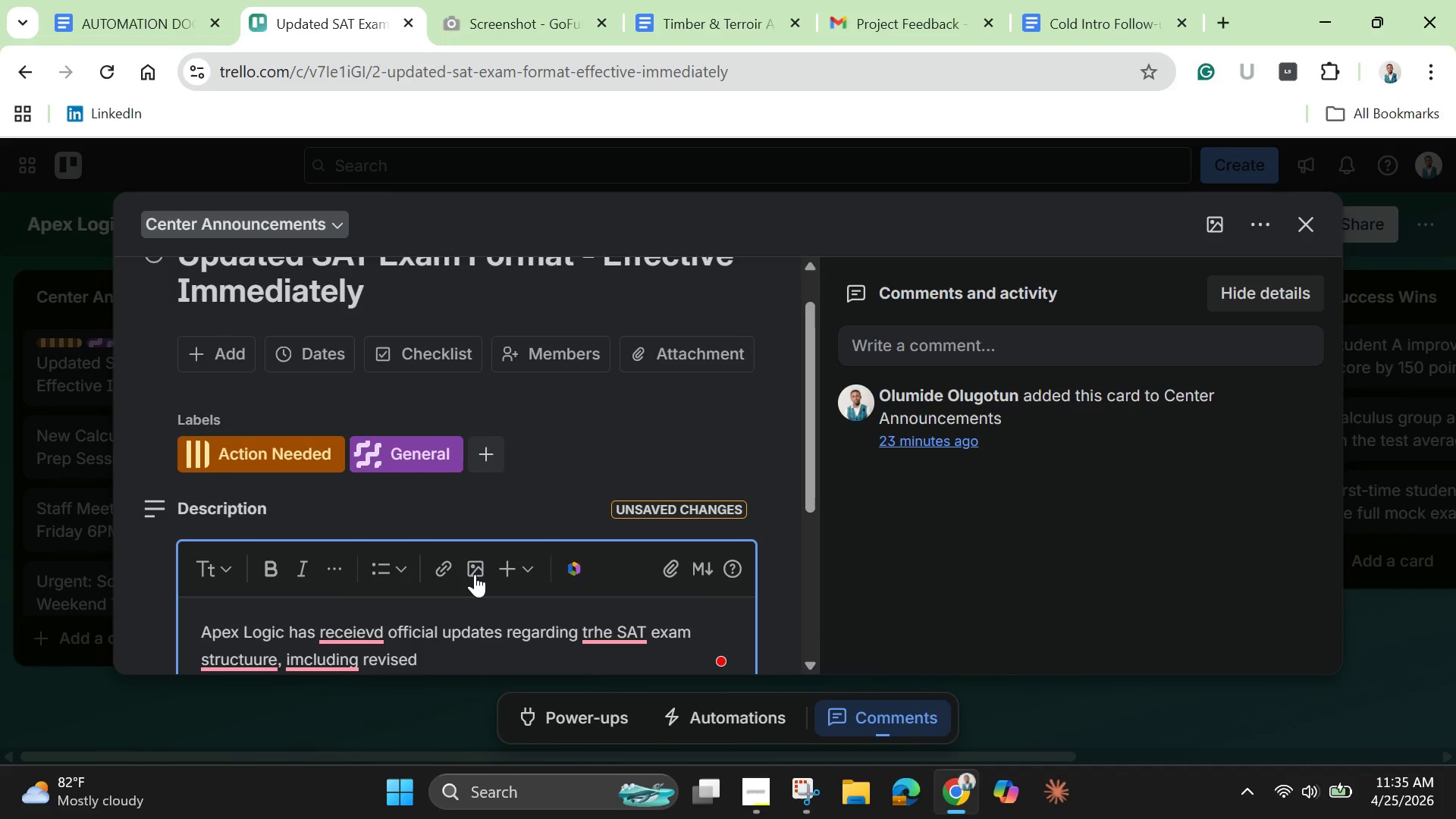 
type(timining )
key(Backspace)
type(, section)
 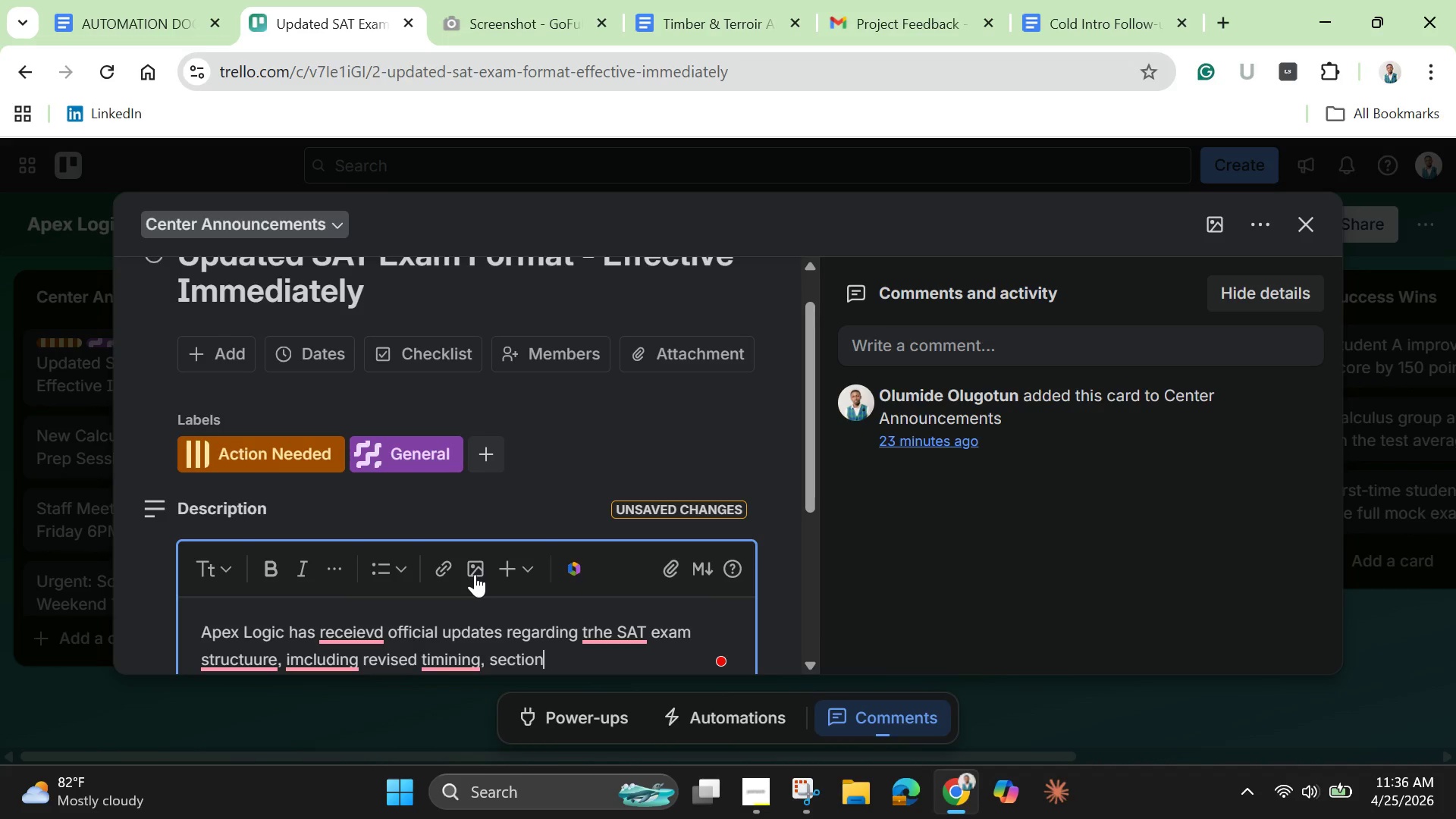 
wait(7.98)
 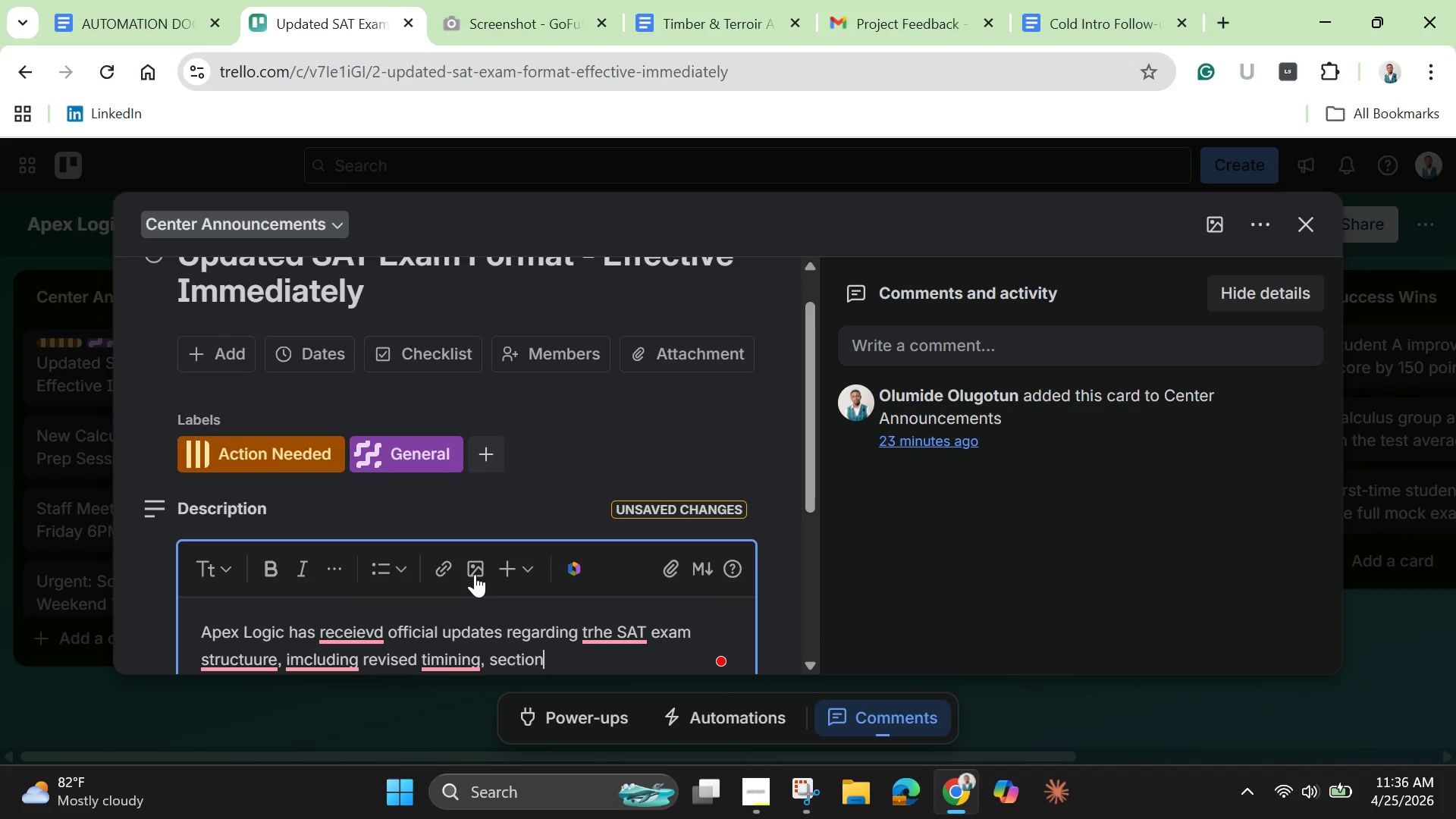 
type( weighting and igitla interface adjustments. All tutir)
key(Backspace)
key(Backspace)
 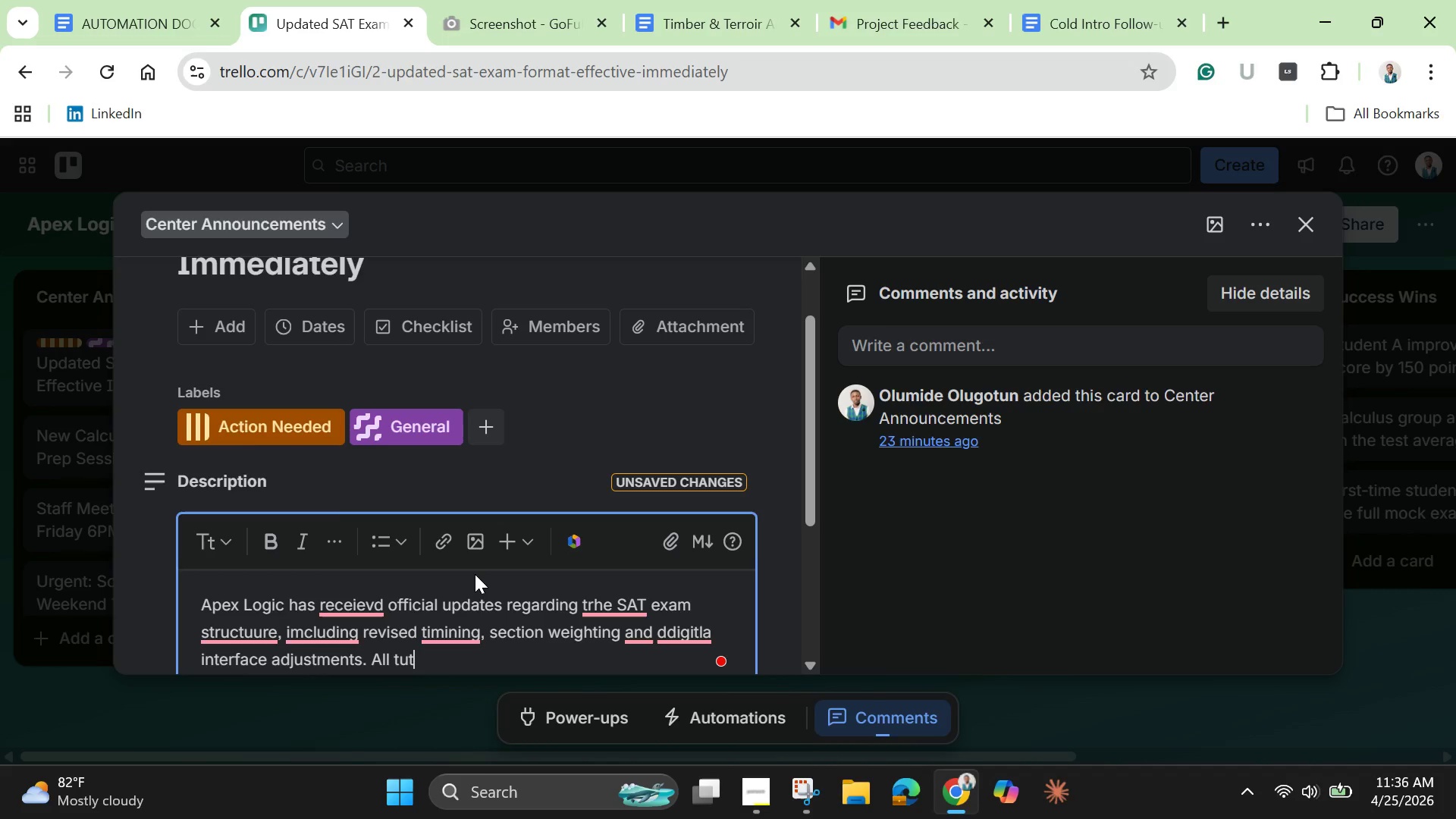 
type(ors )
 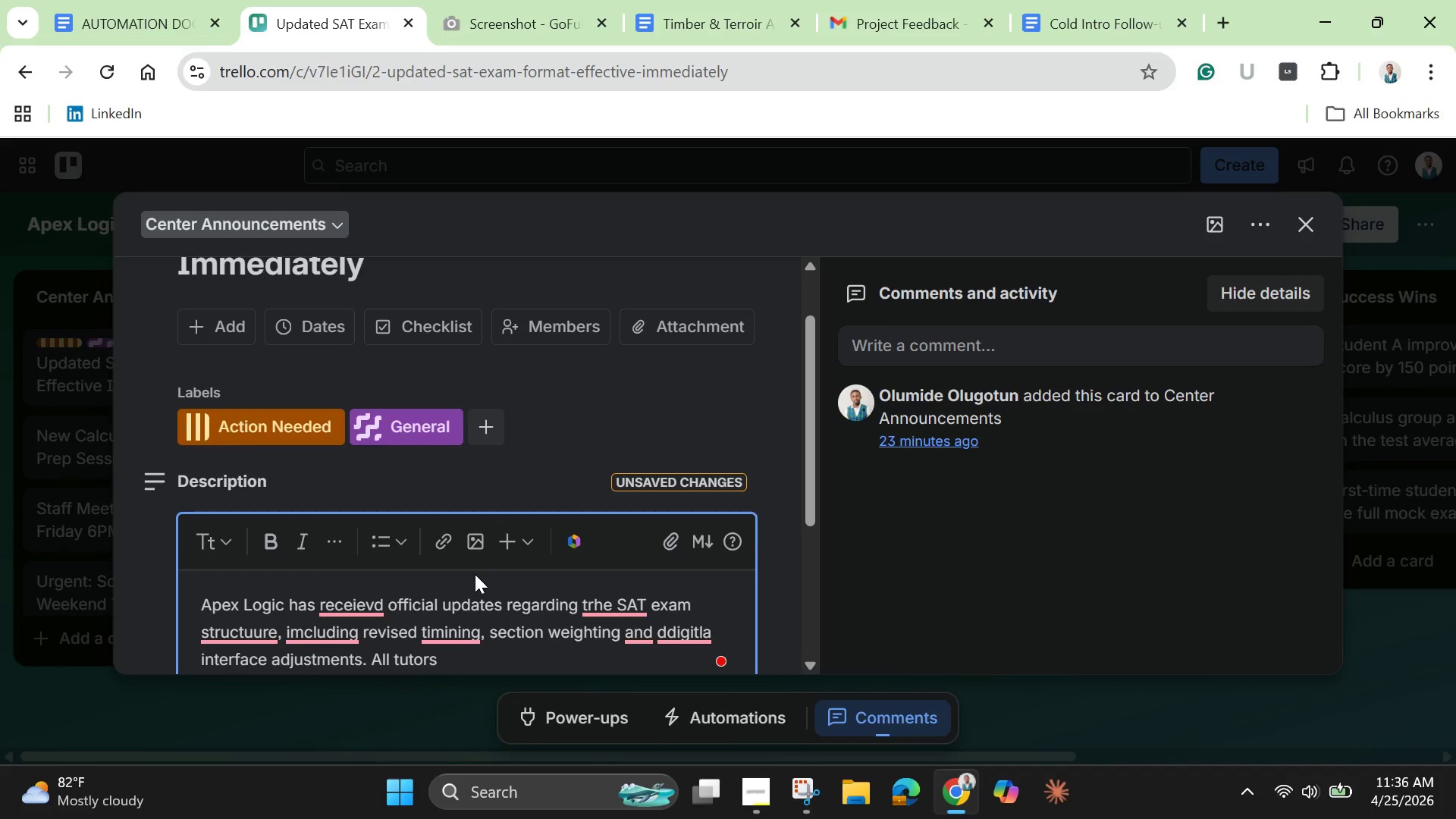 
type(must review the updated )
 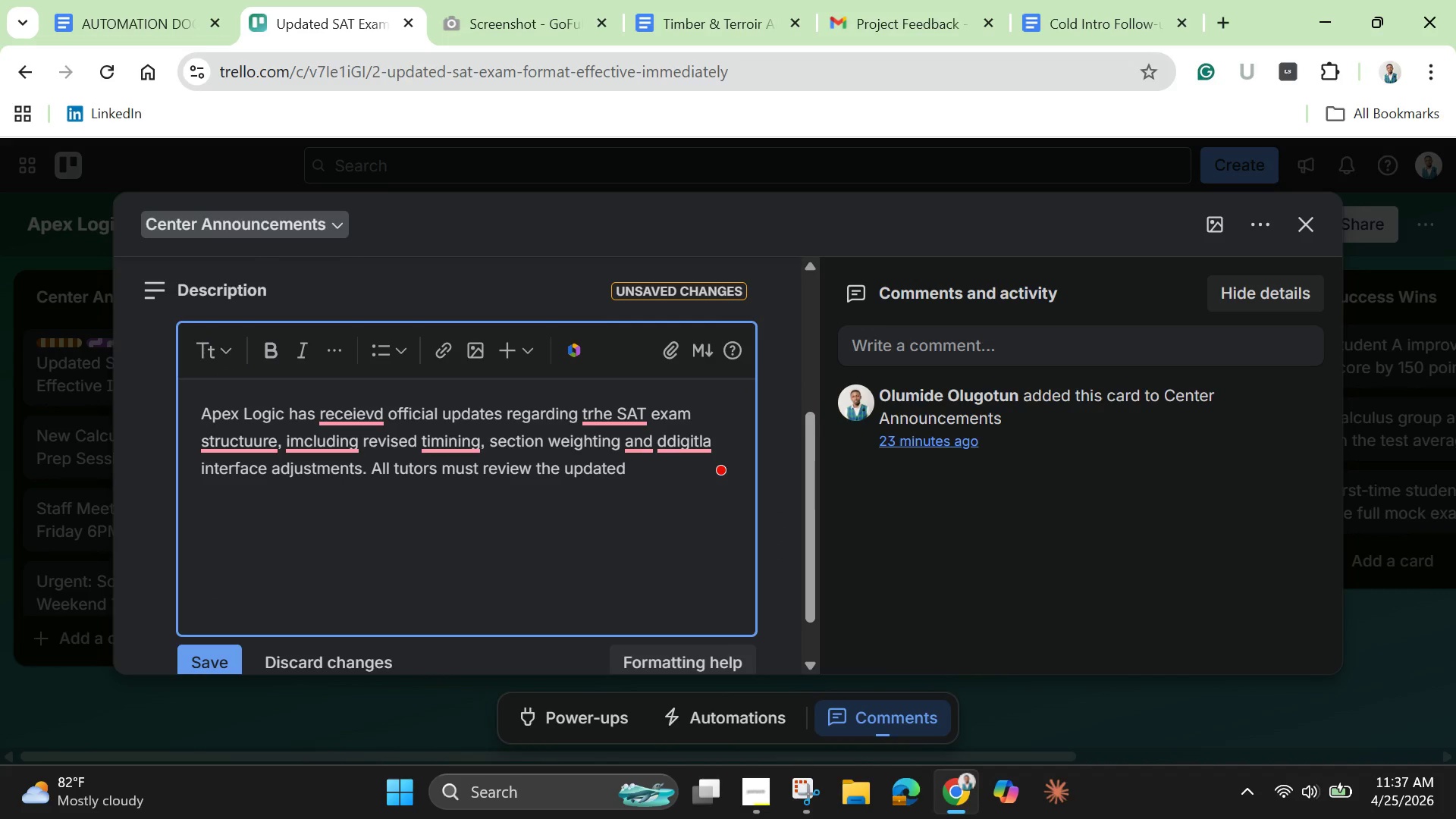 
wait(17.91)
 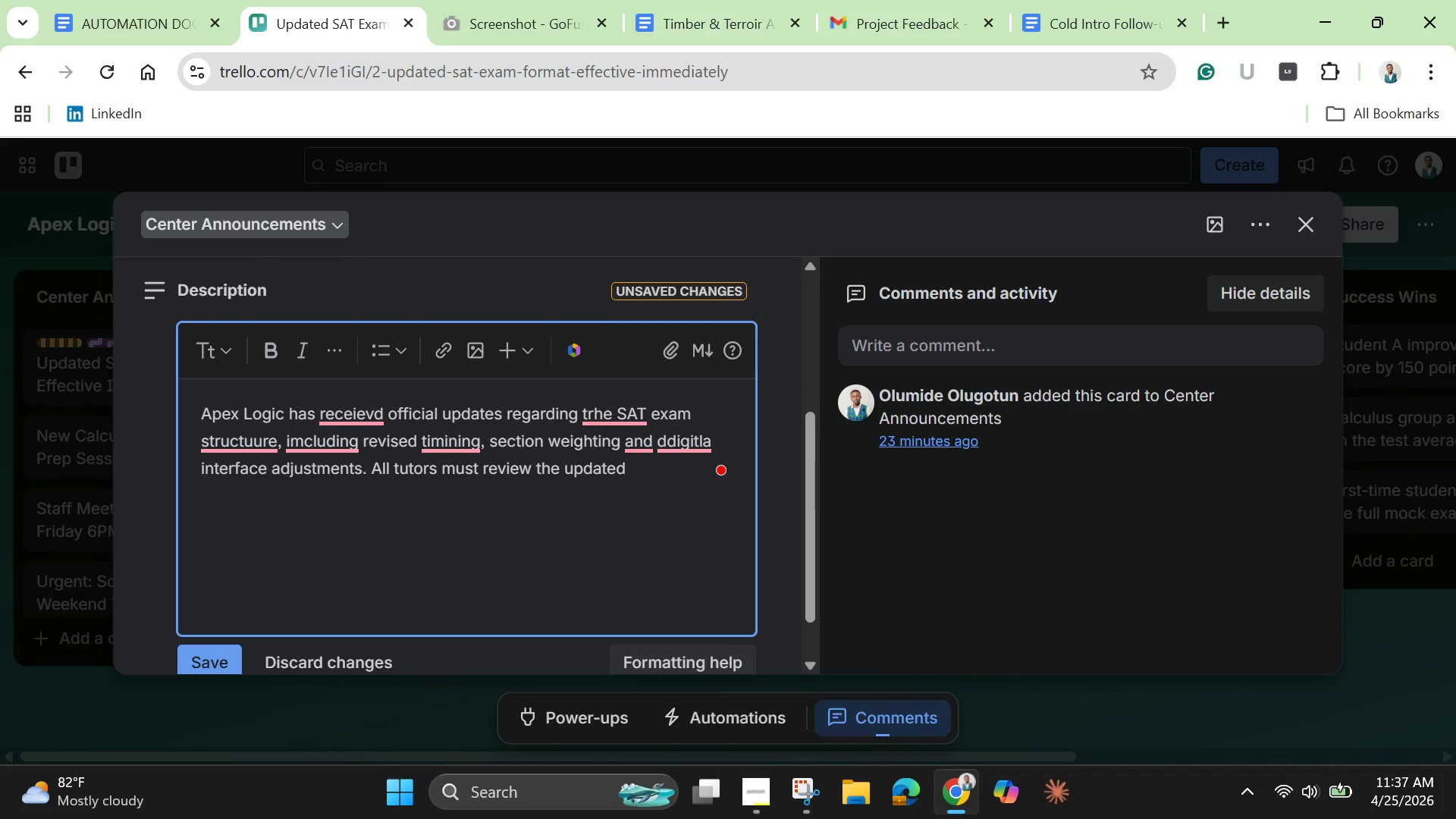 
type(format to ensure lession plans and mock tests reflect the current standards)
 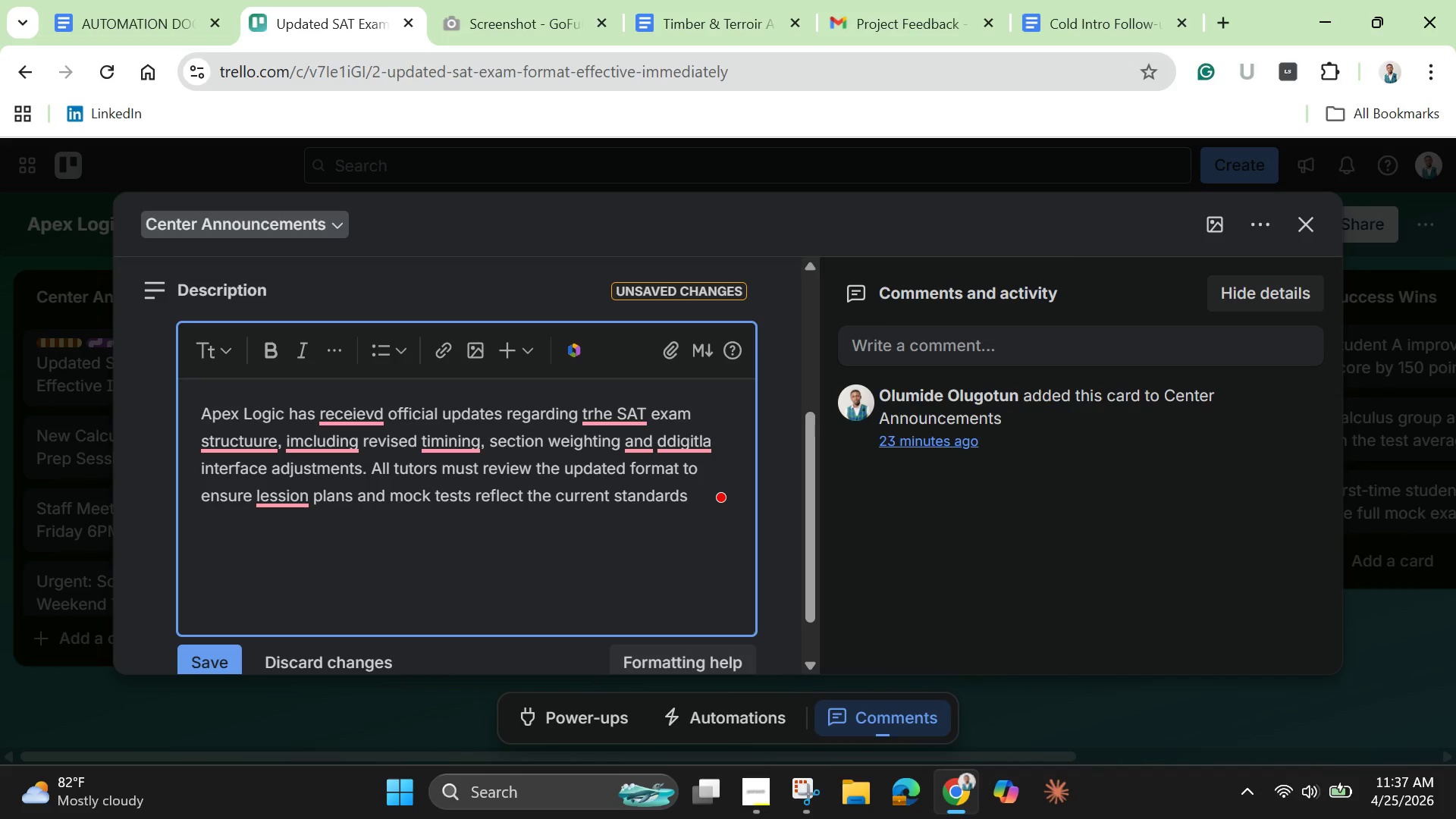 
key(Period)
 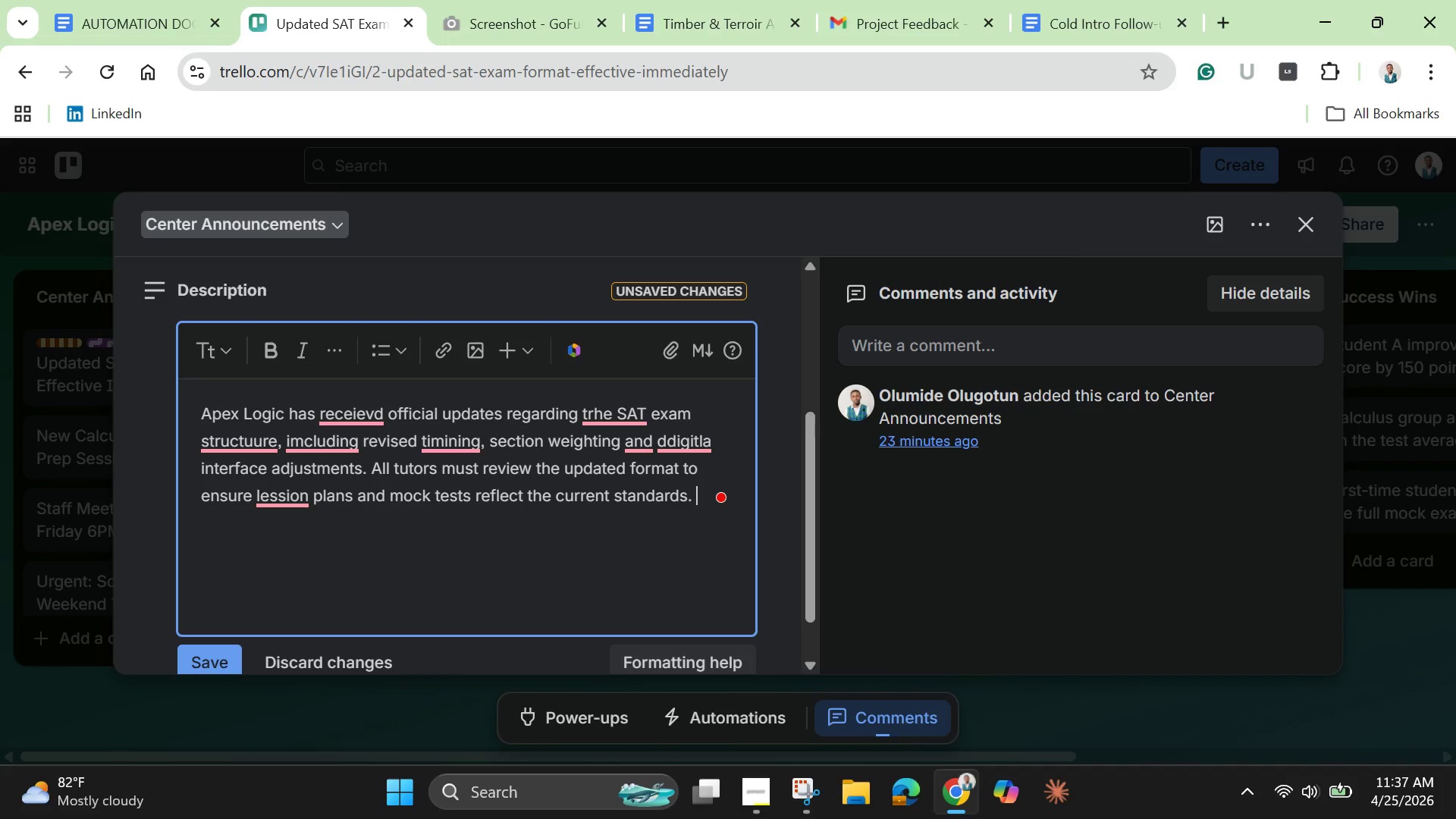 
key(Space)
 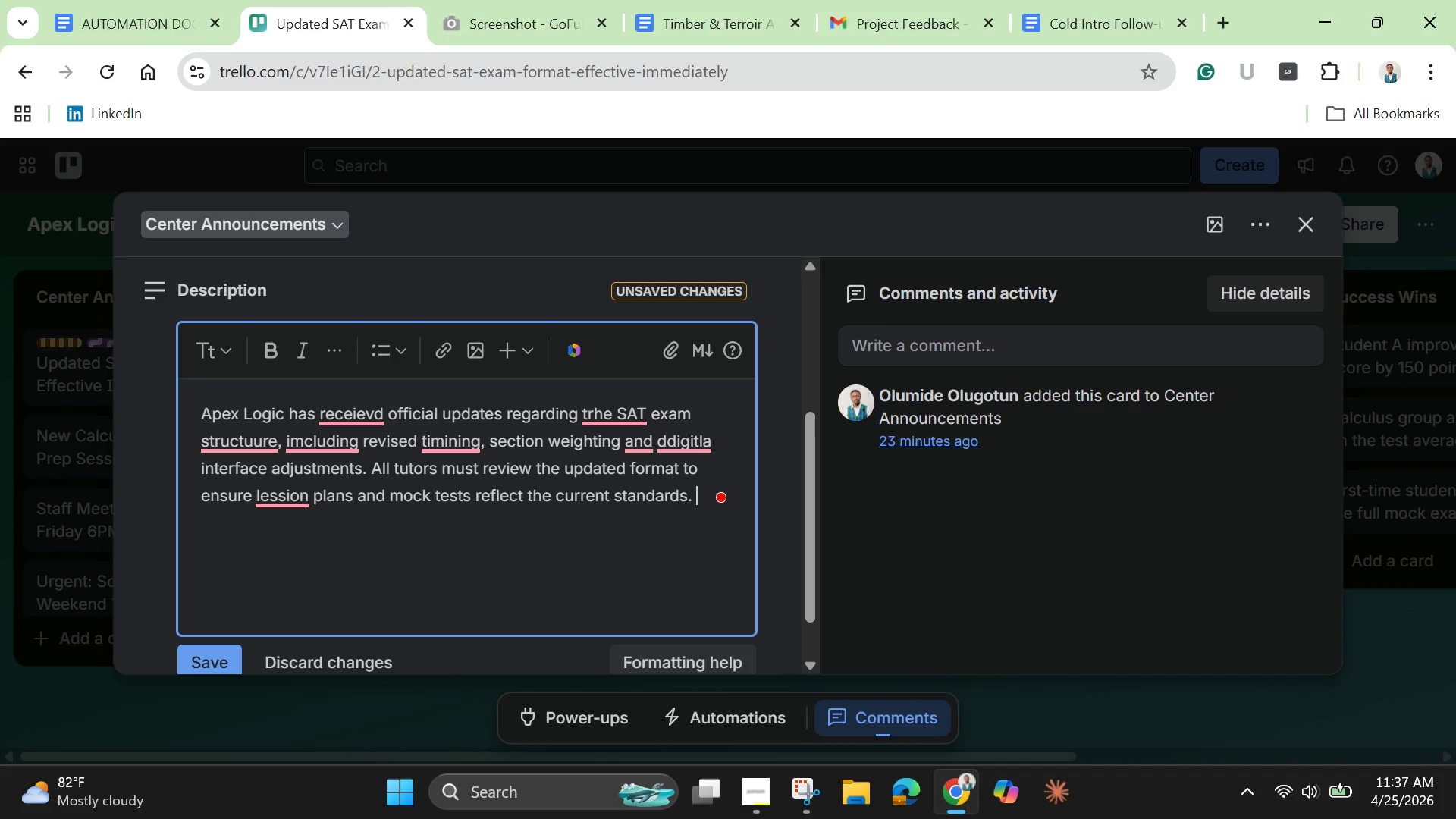 
wait(9.23)
 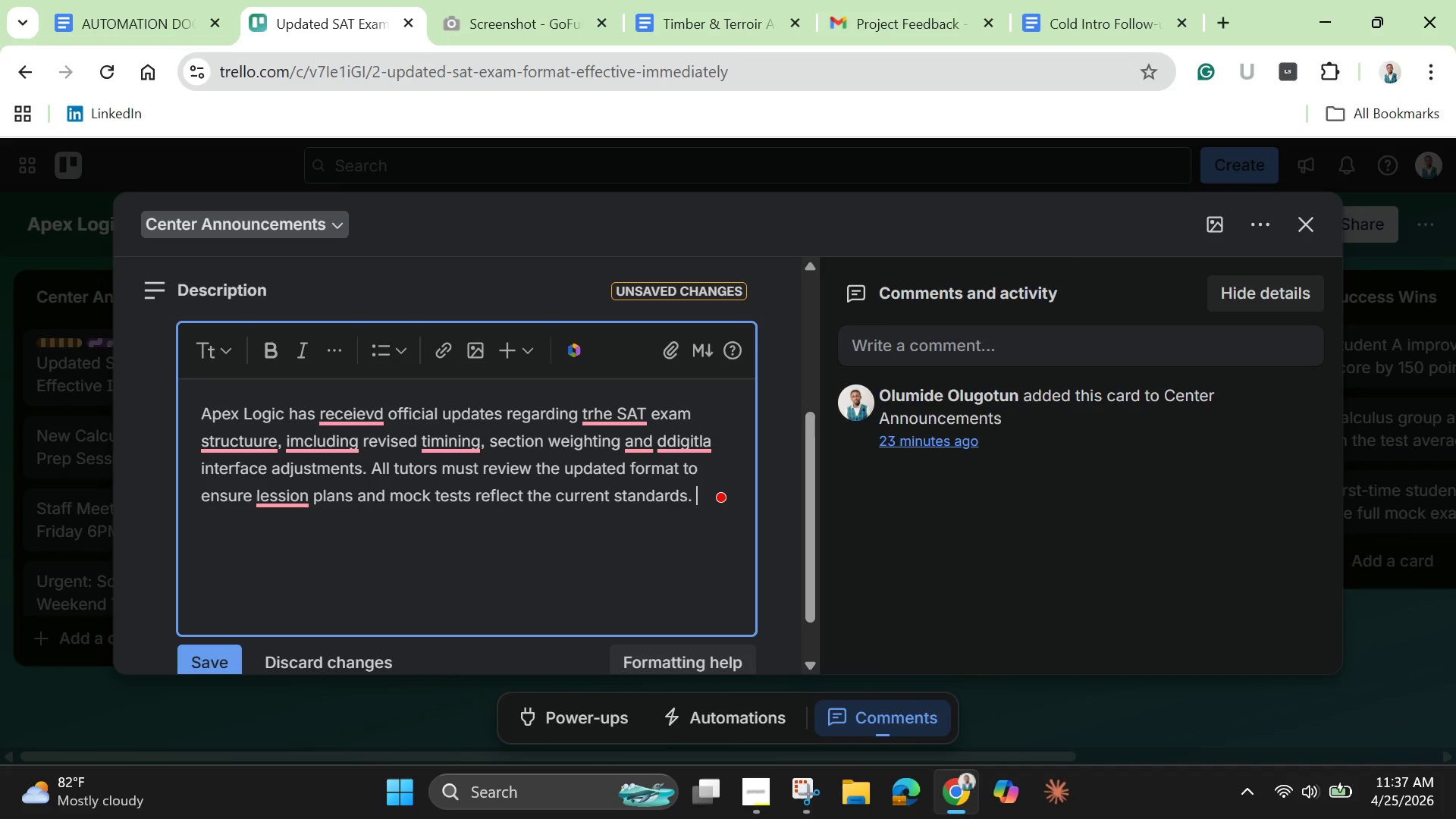 
key(Enter)
 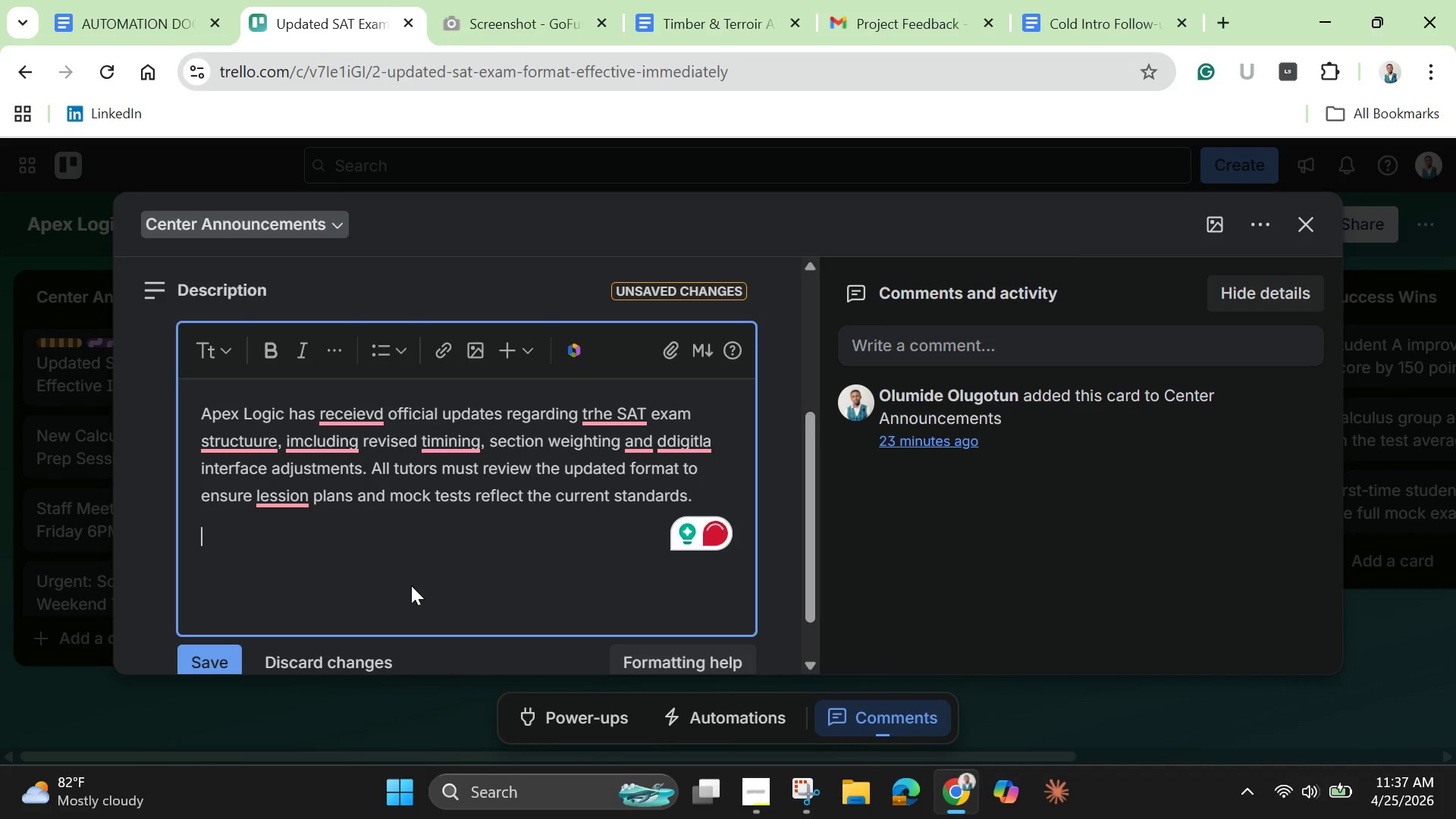 
type(Key Chnages:)
 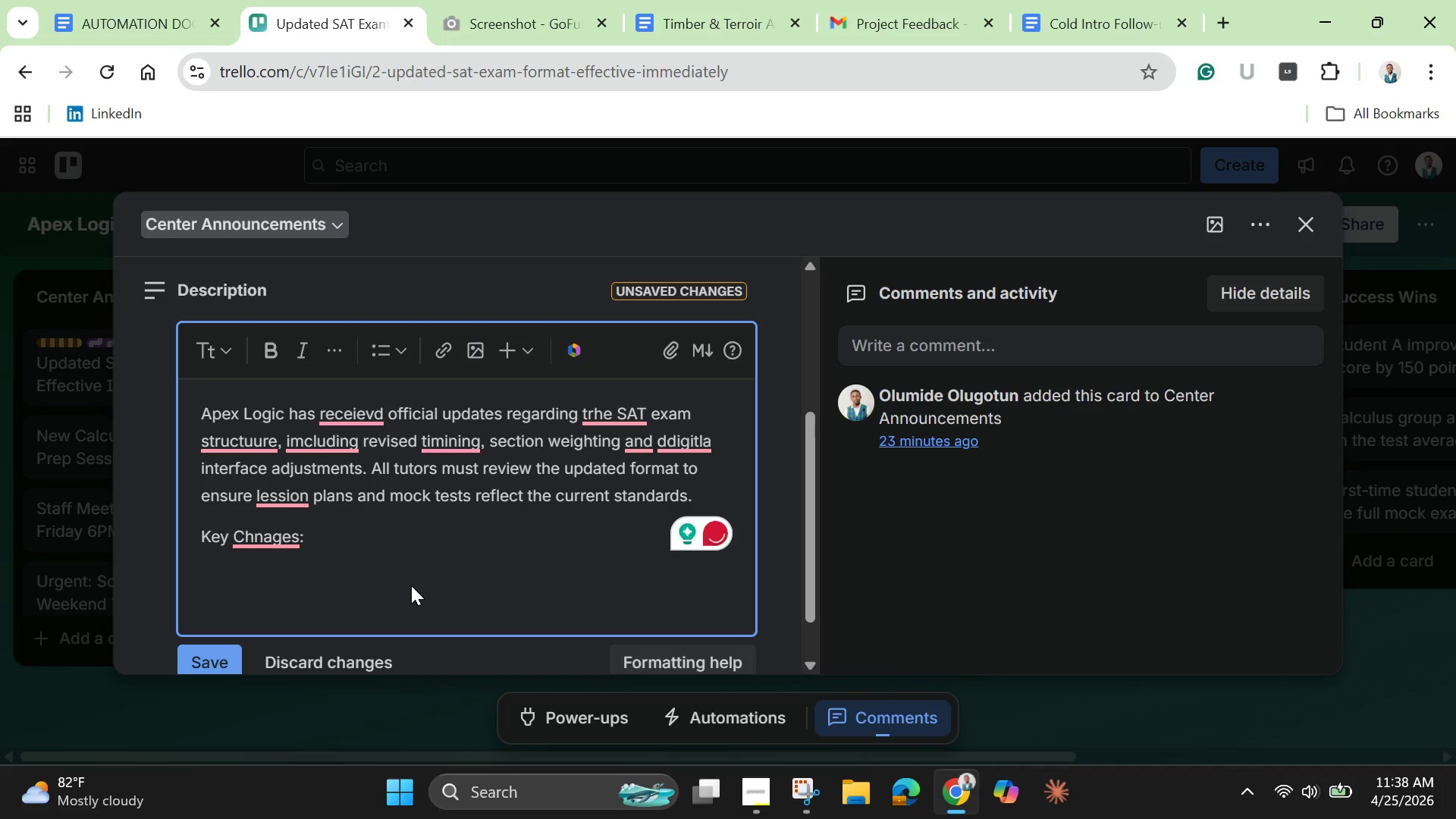 
key(Enter)
 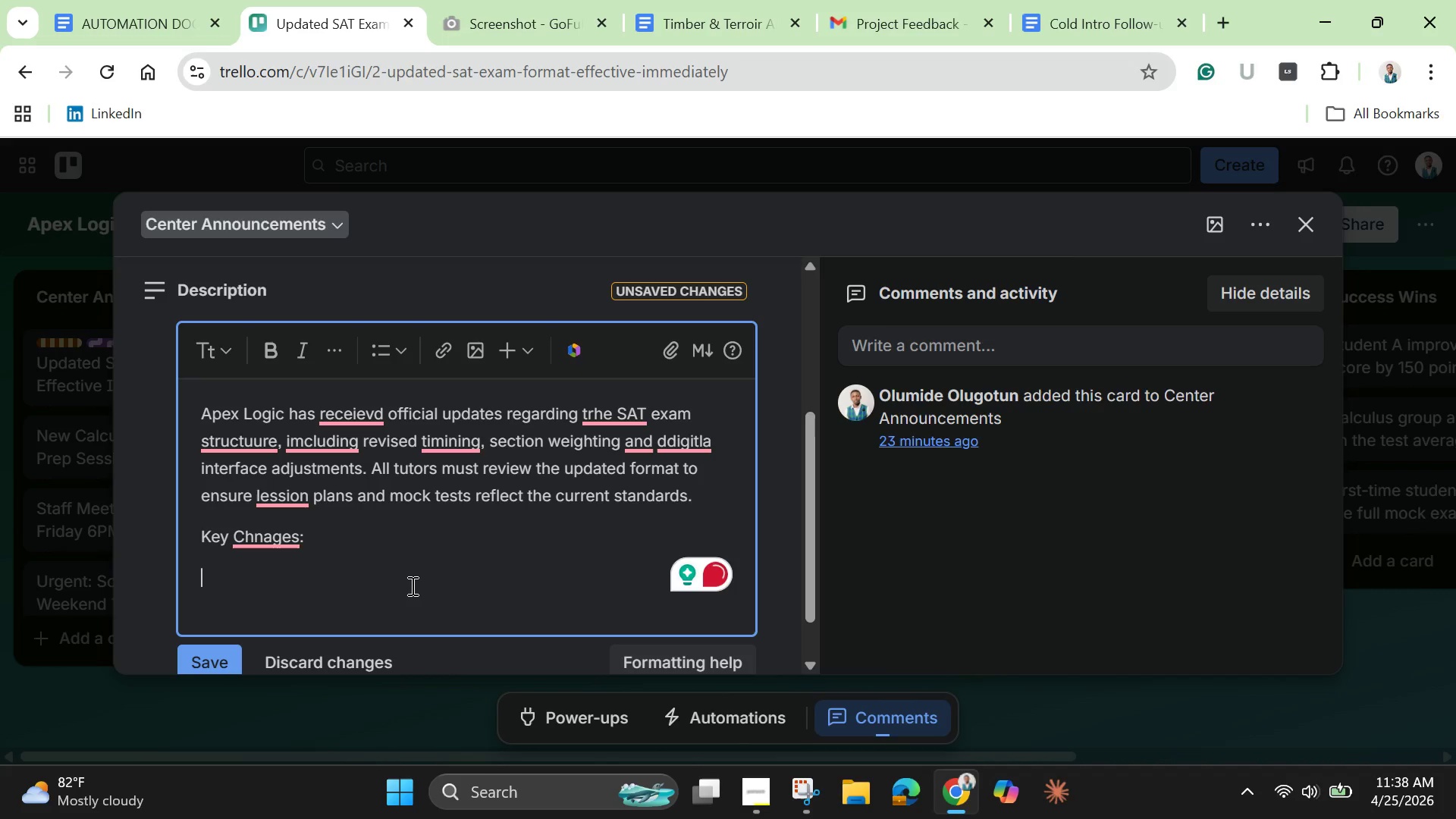 
type(Adh)
key(Backspace)
type(just )
key(Backspace)
type(ed timing for Reading & Writing sections )
 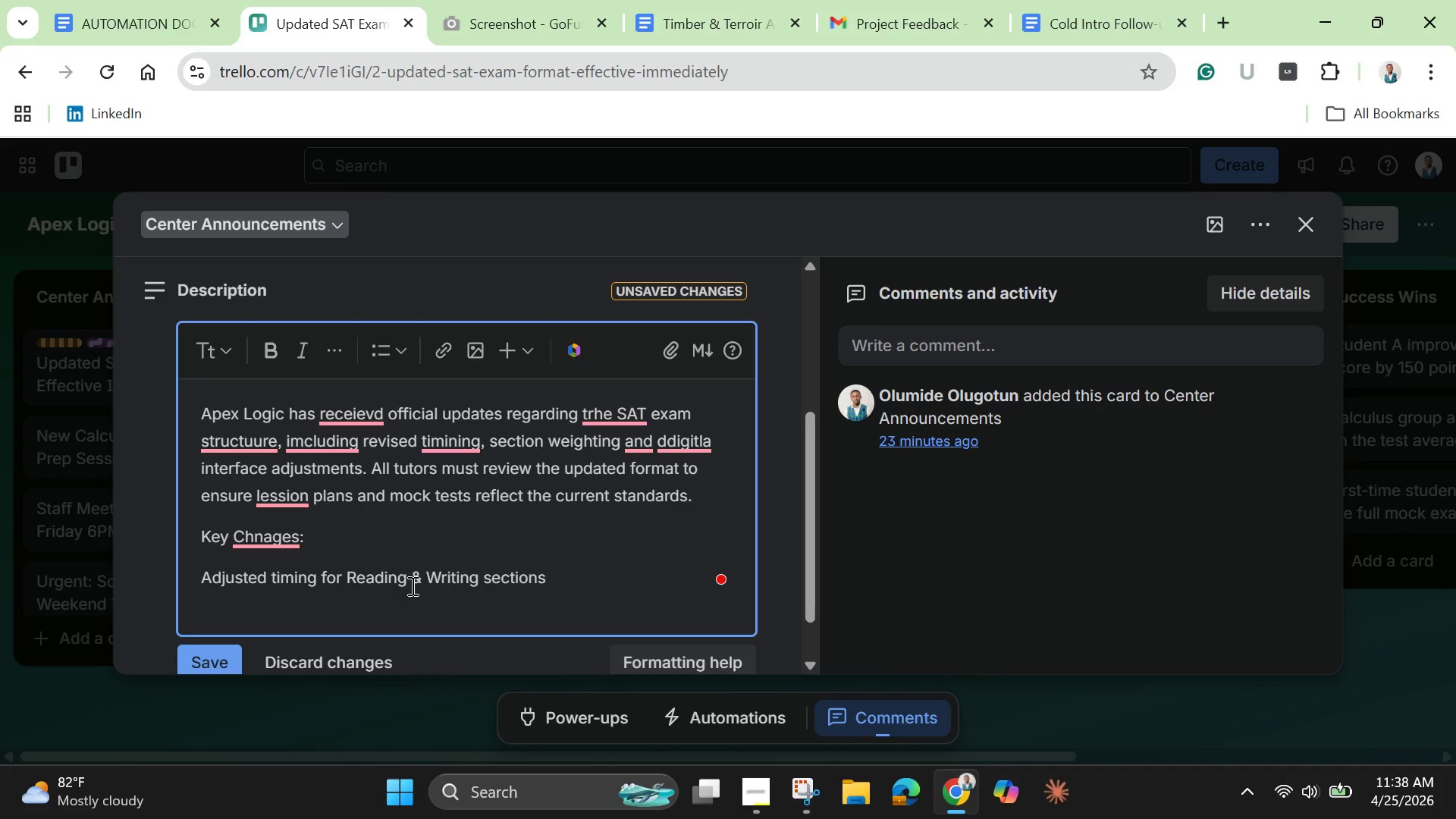 
key(Enter)
 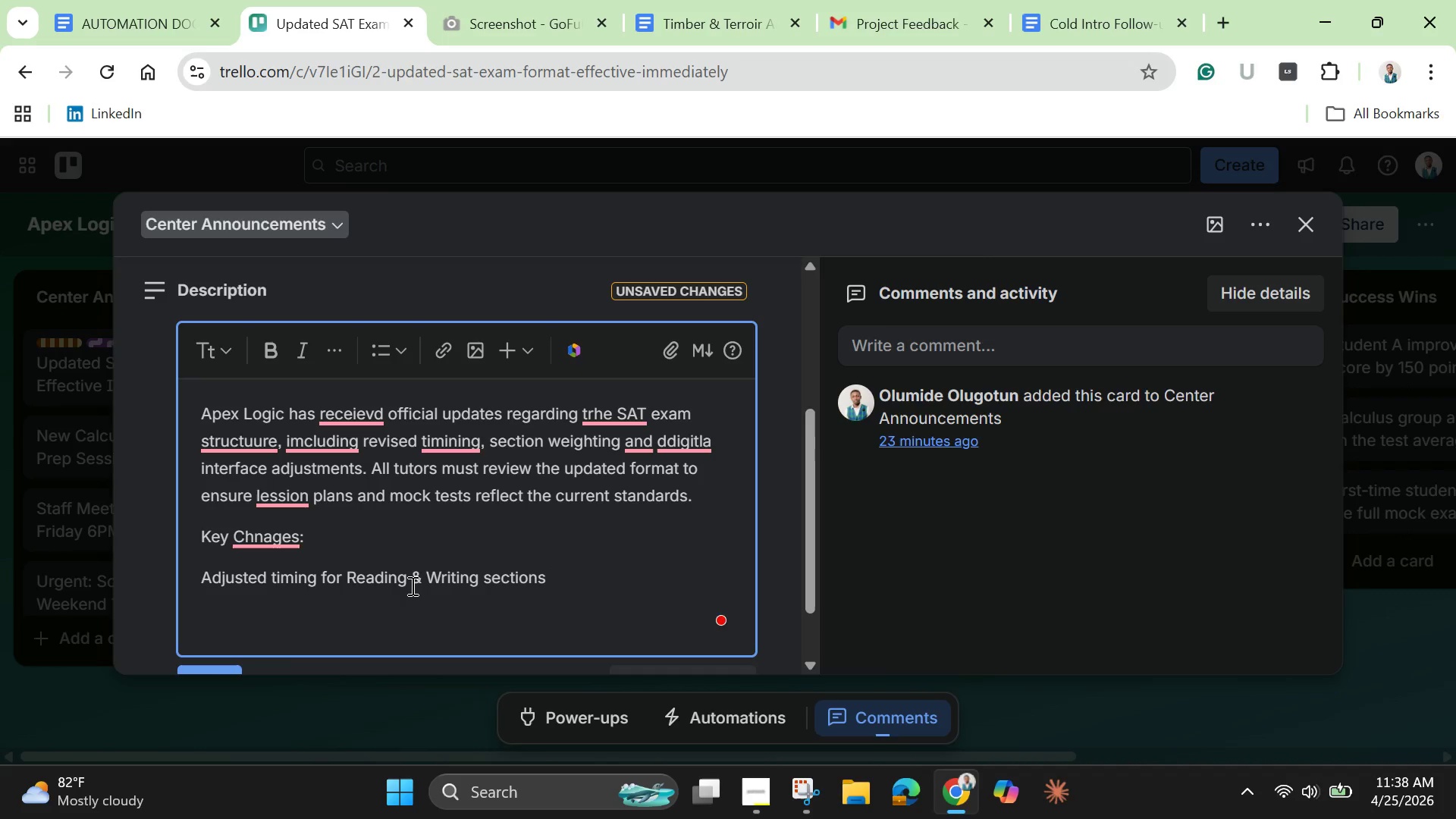 
type(Increased emphasis on data interpretation questions)
 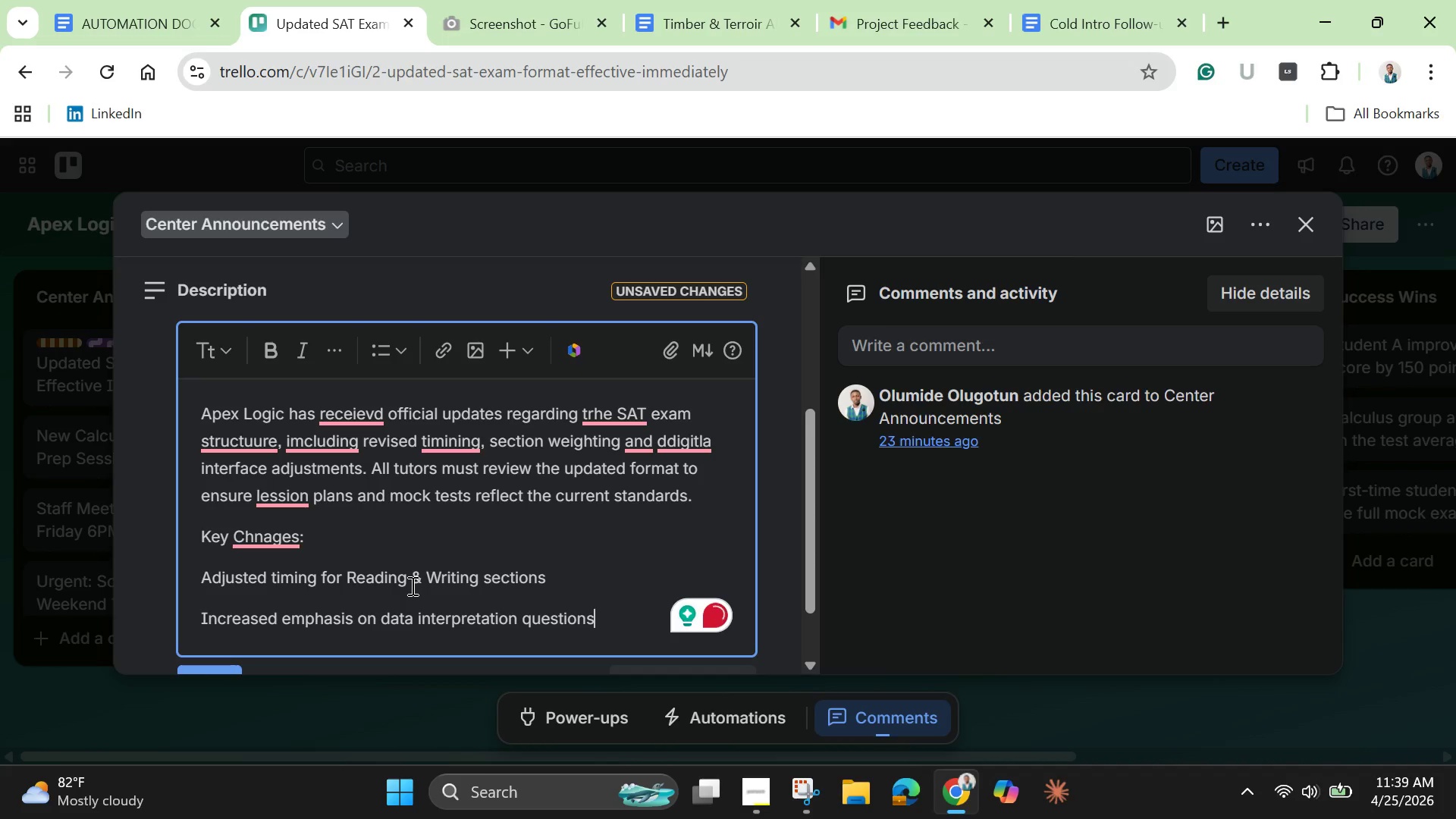 
key(Enter)
 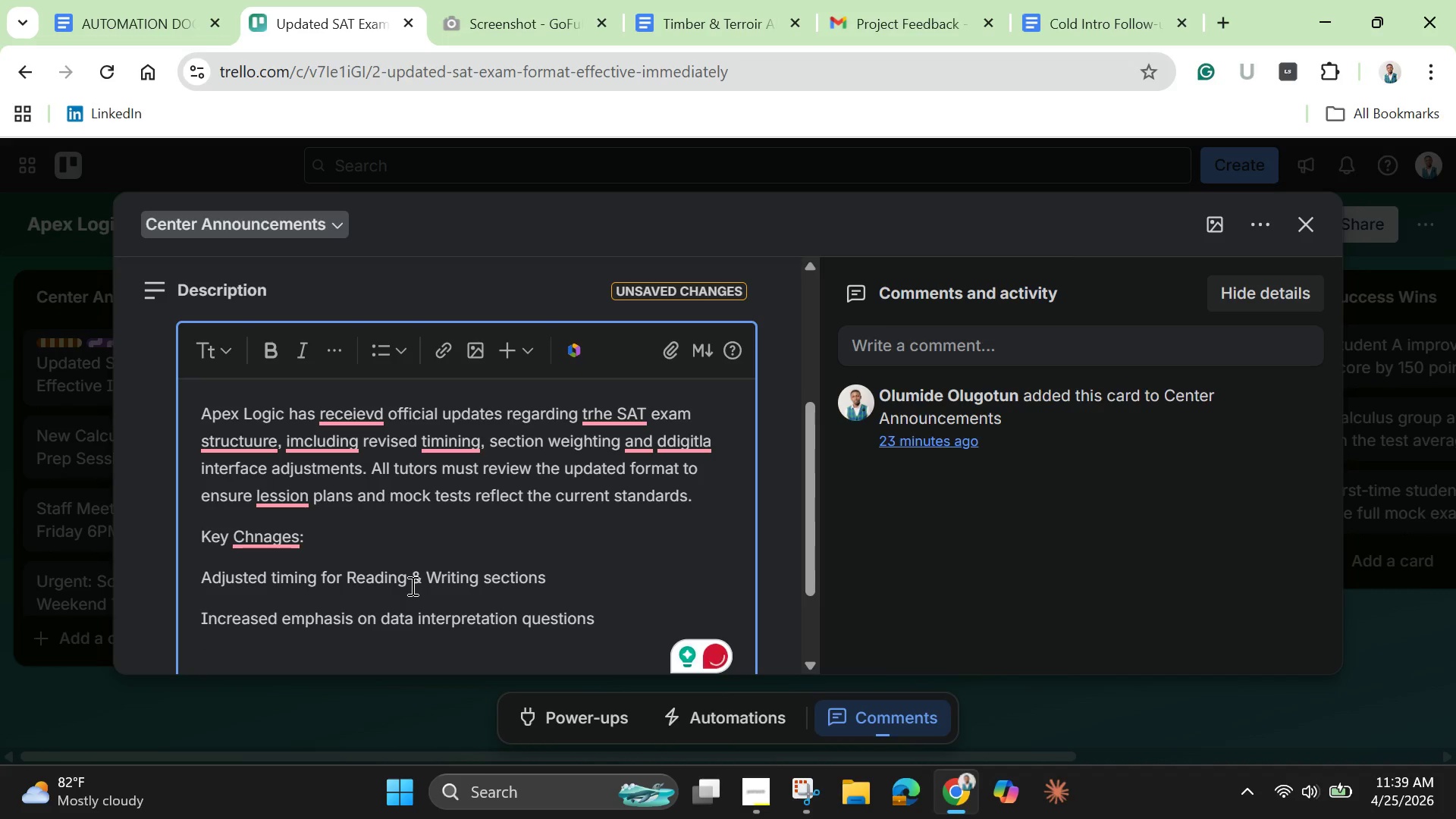 
type(Digitral tex)
key(Backspace)
type(st navo)
key(Backspace)
type(igate)
key(Backspace)
type(uon uopdates.)
 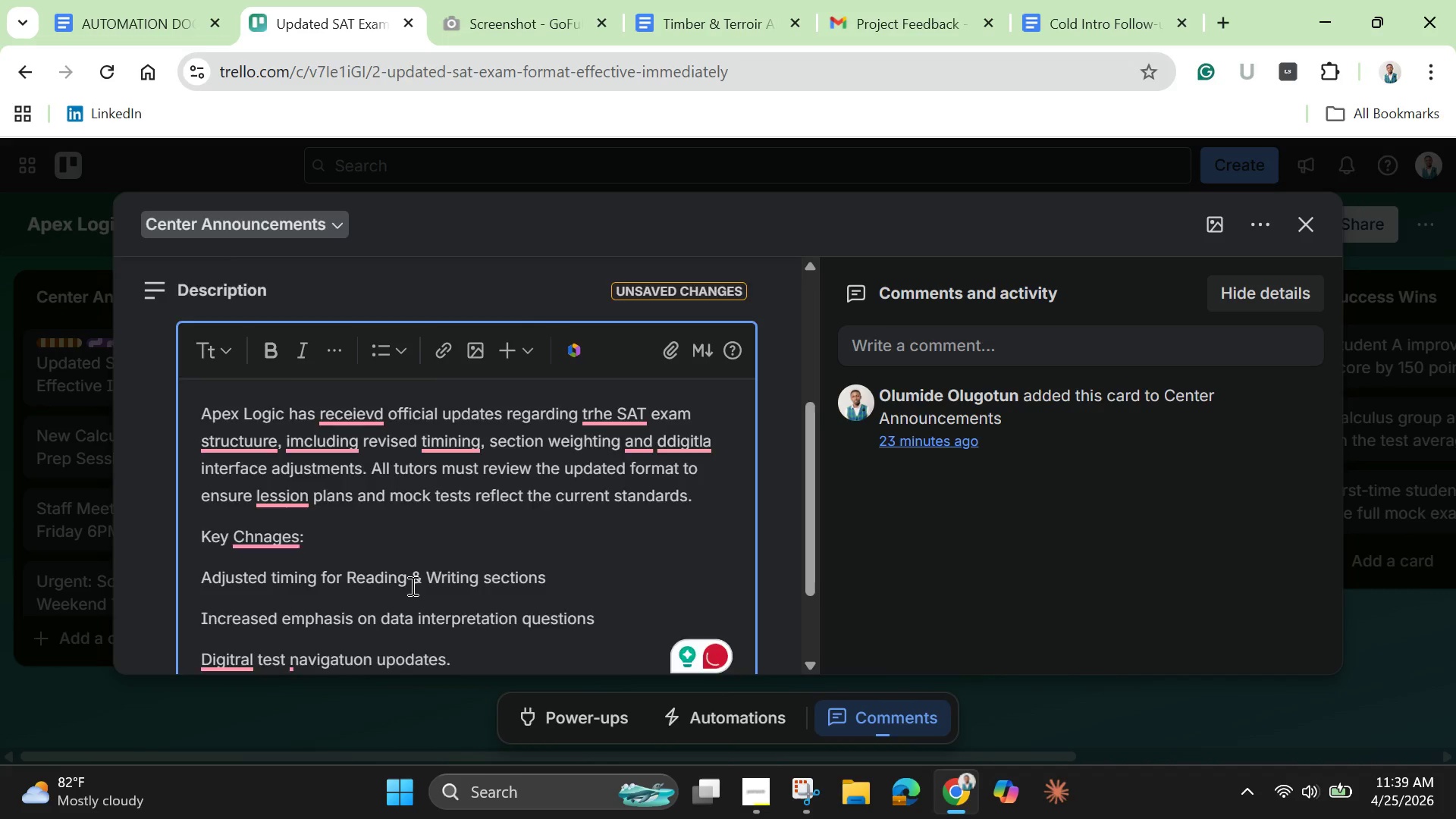 
key(Enter)
 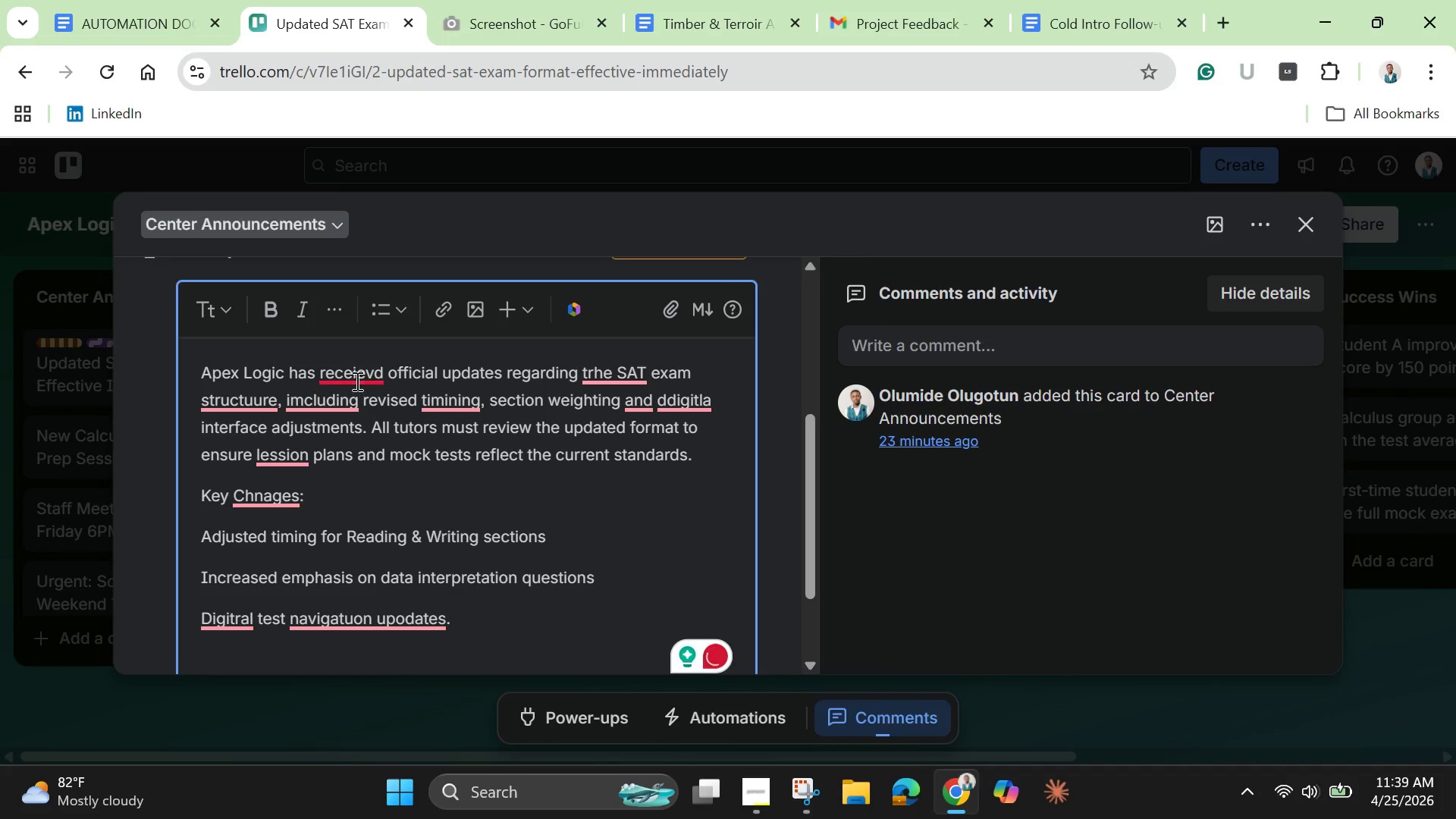 
left_click([359, 374])
 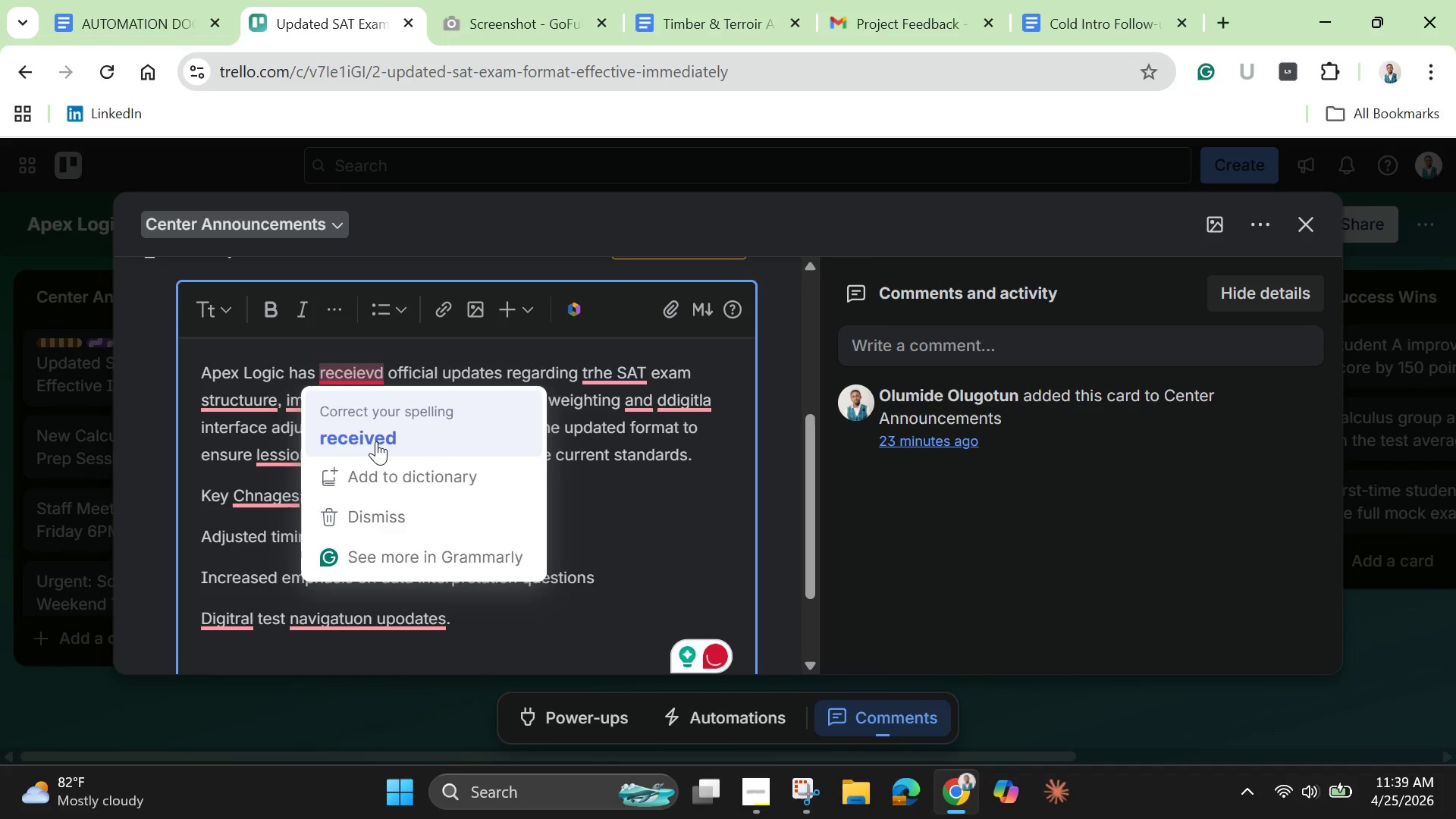 
left_click([376, 441])
 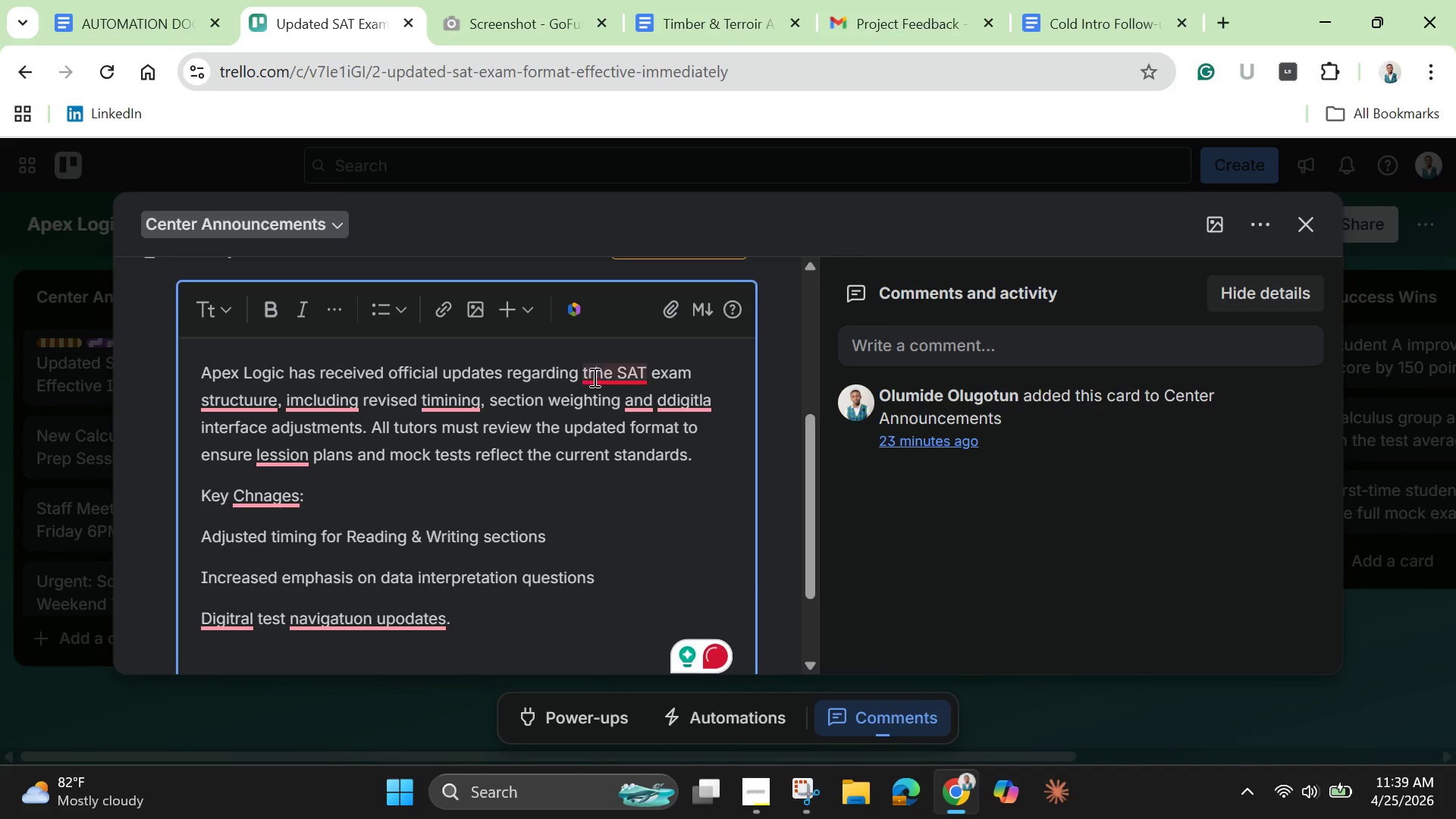 
left_click([593, 377])
 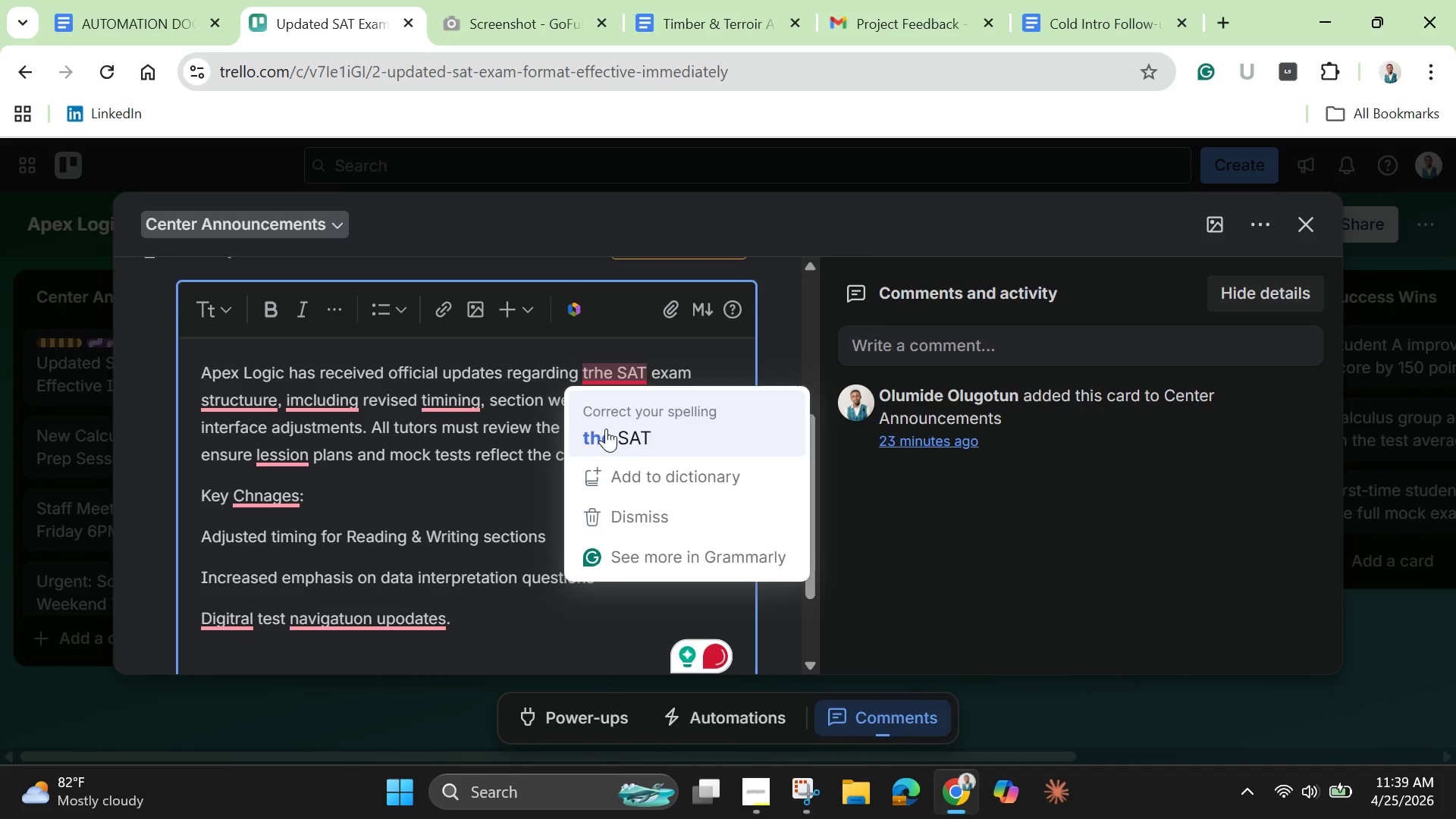 
left_click([606, 428])
 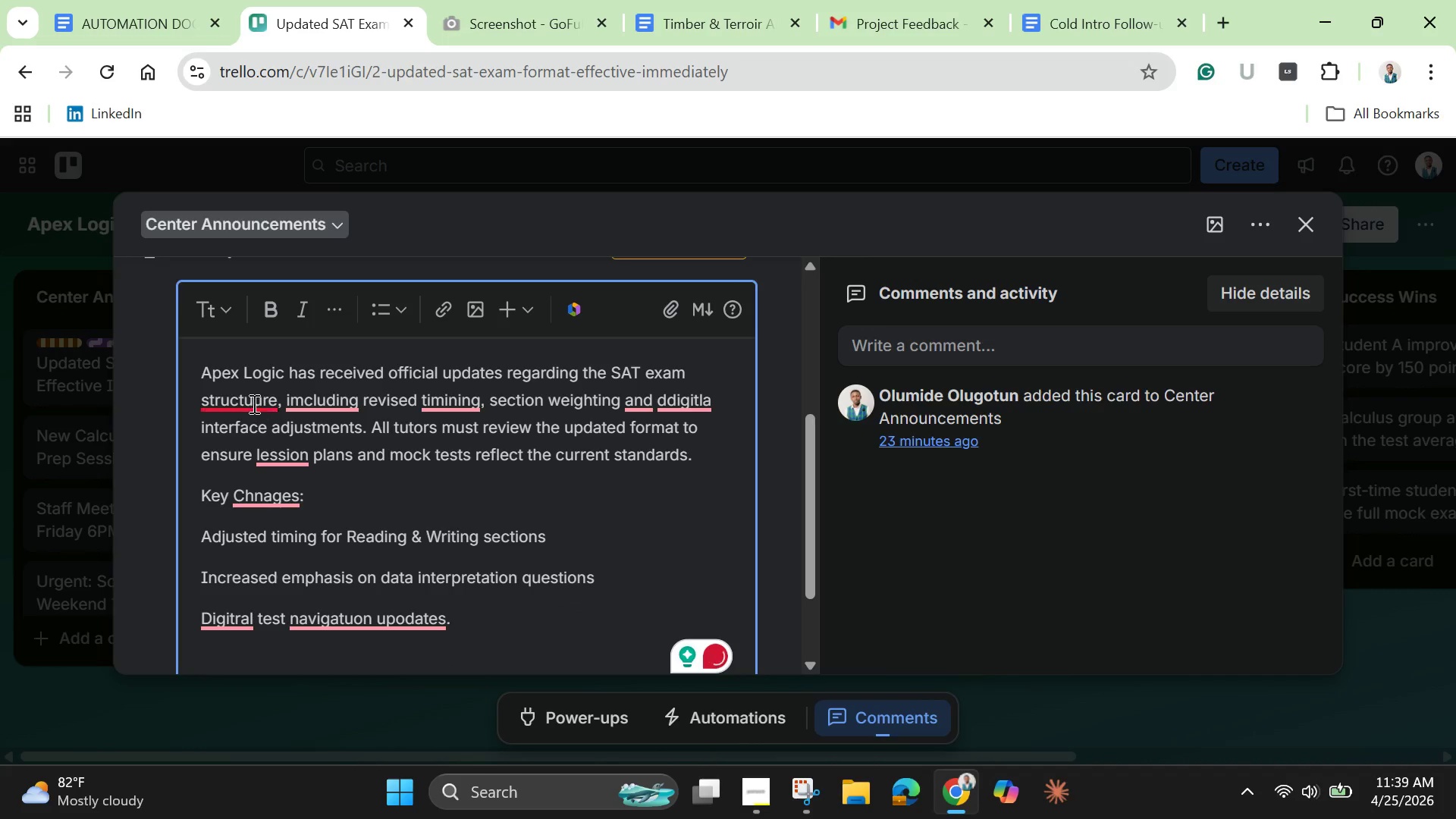 
left_click([253, 403])
 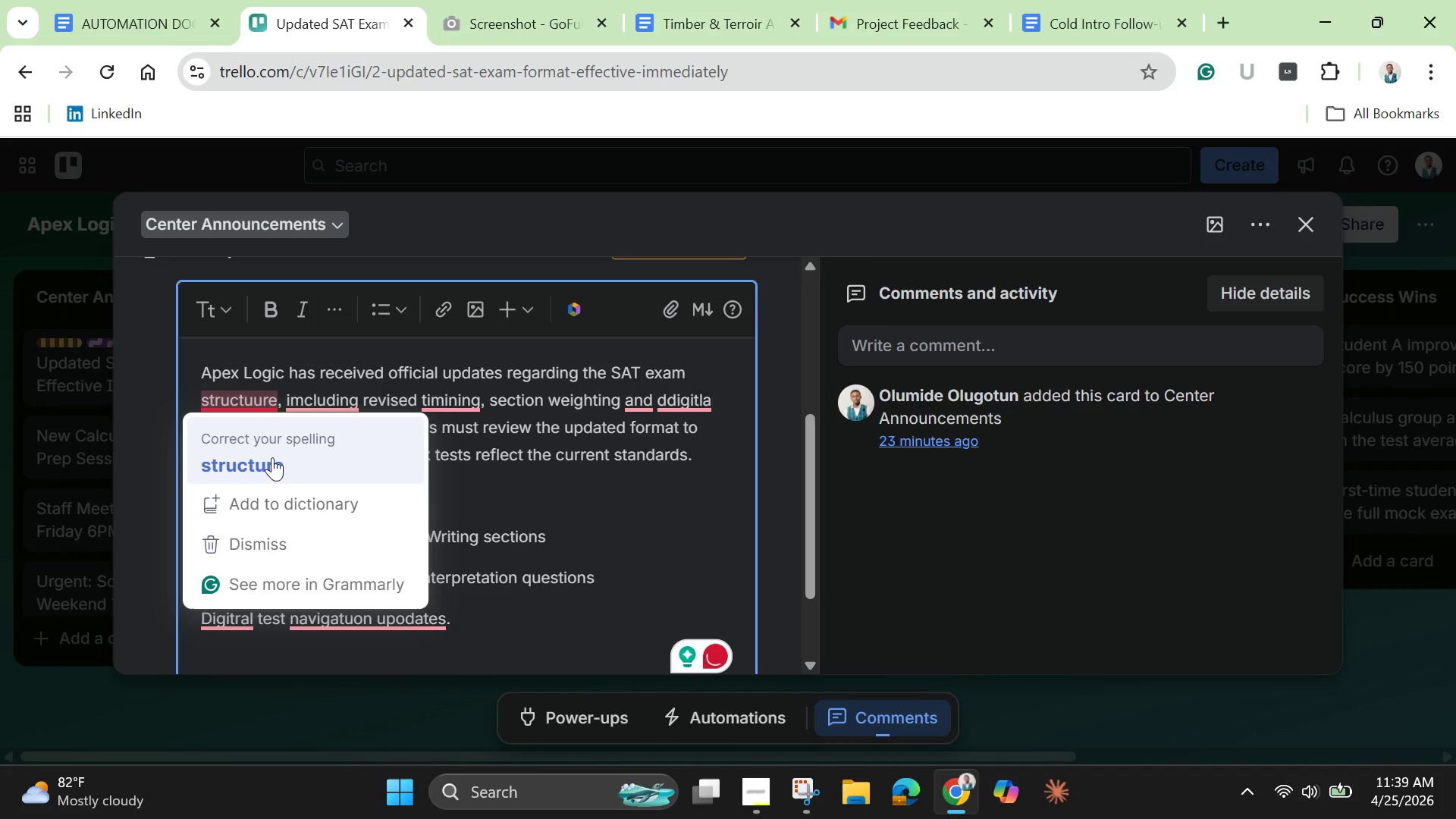 
left_click([272, 457])
 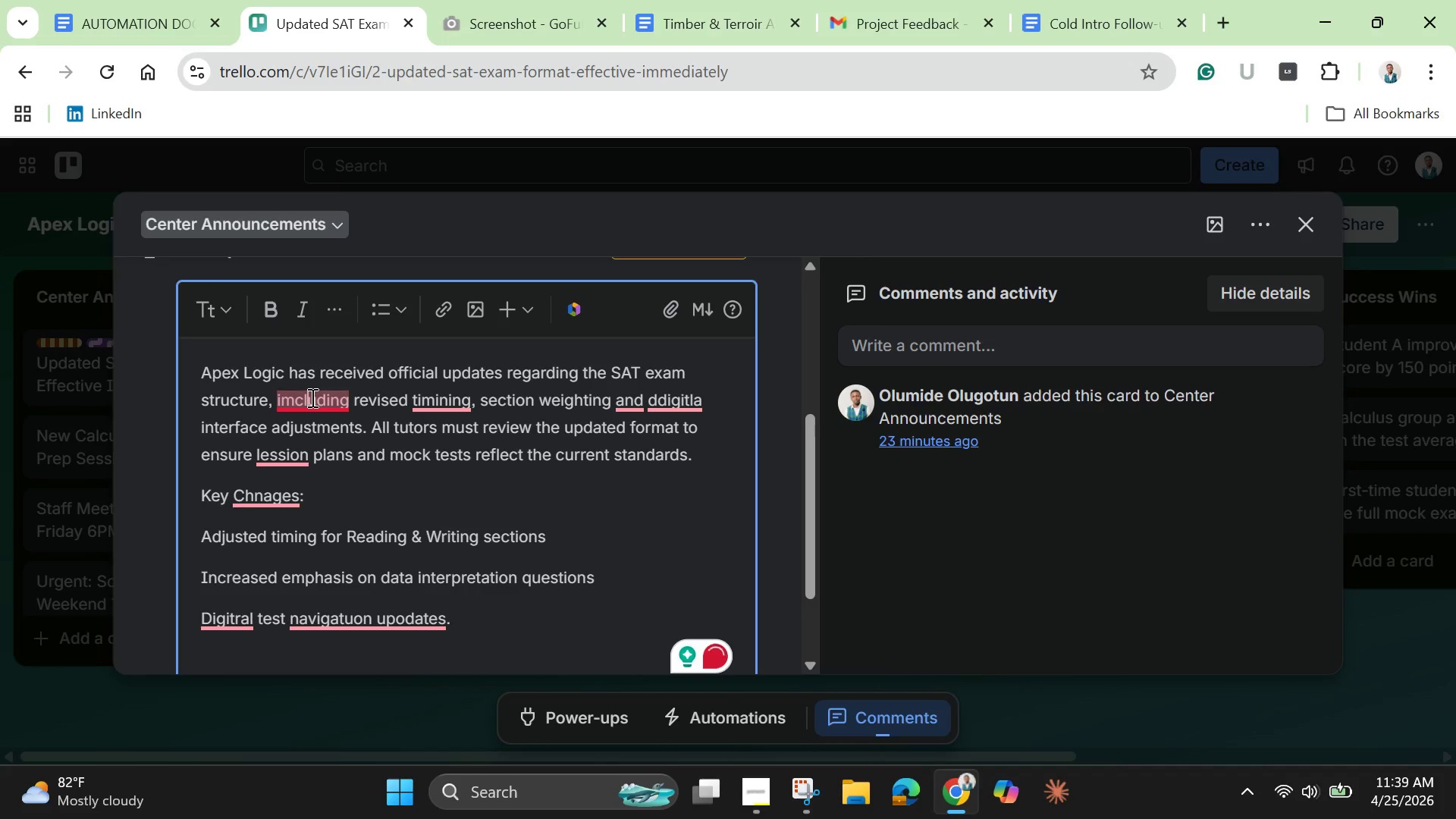 
left_click([311, 397])
 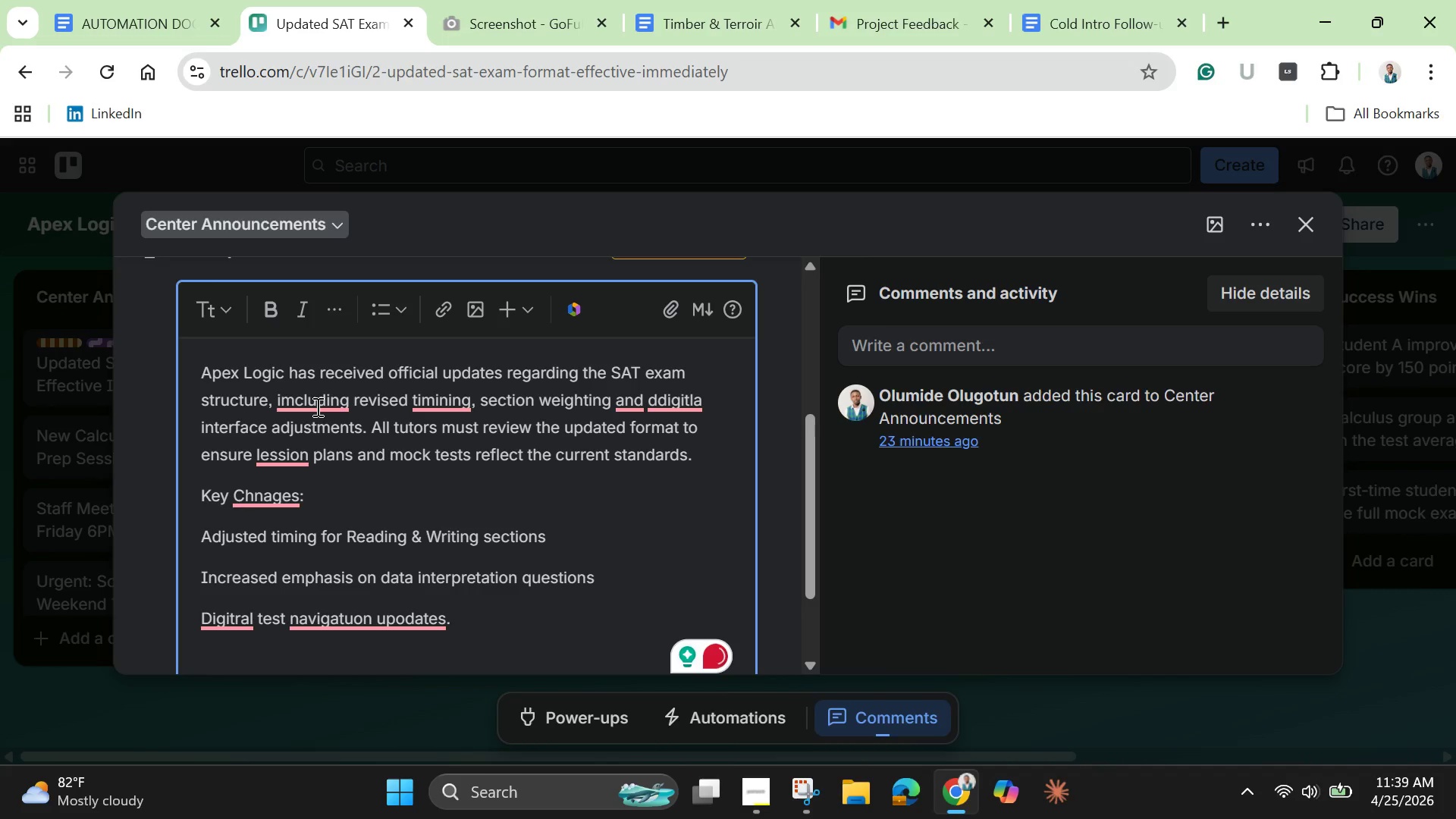 
left_click([314, 405])
 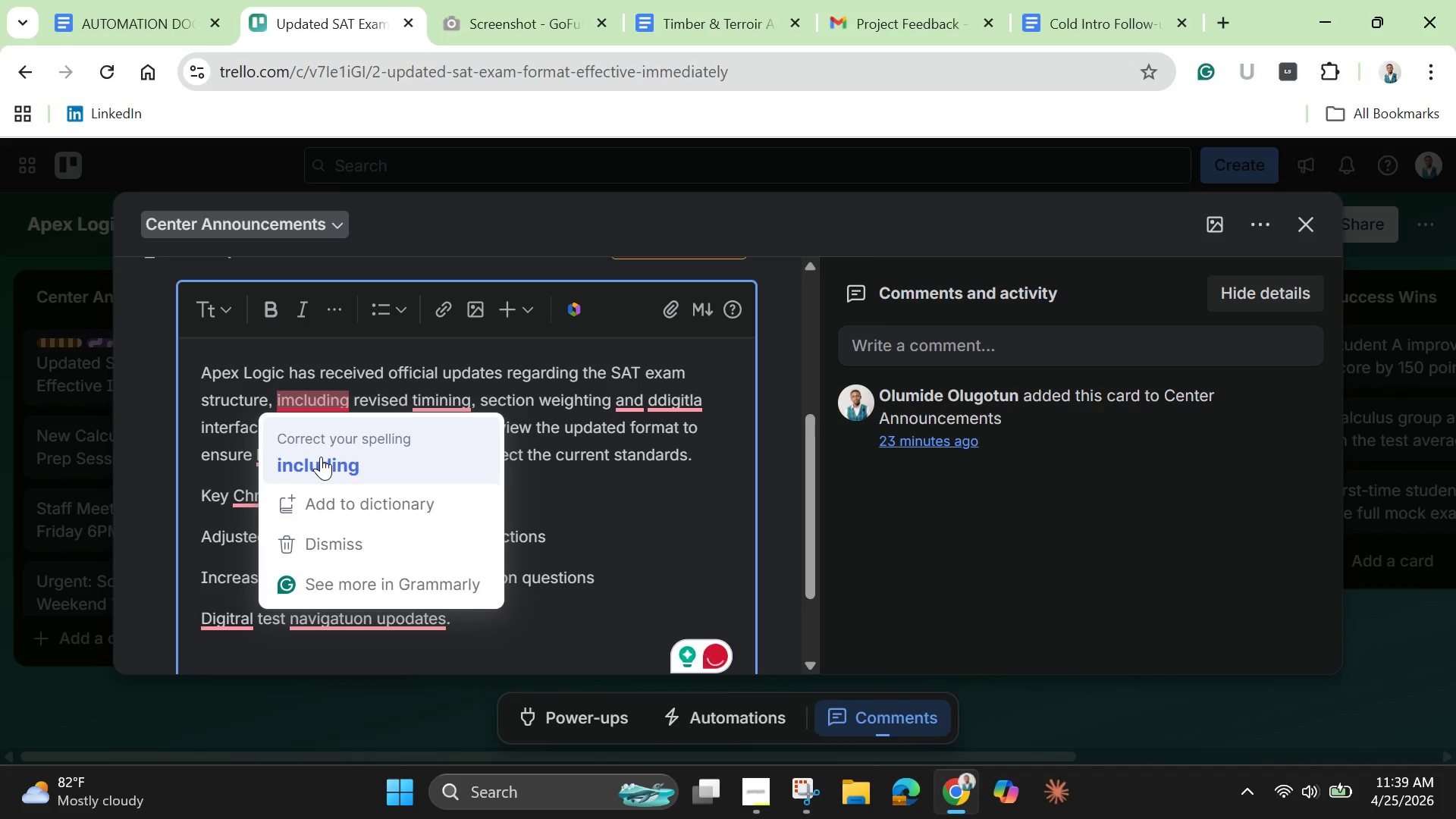 
left_click([321, 457])
 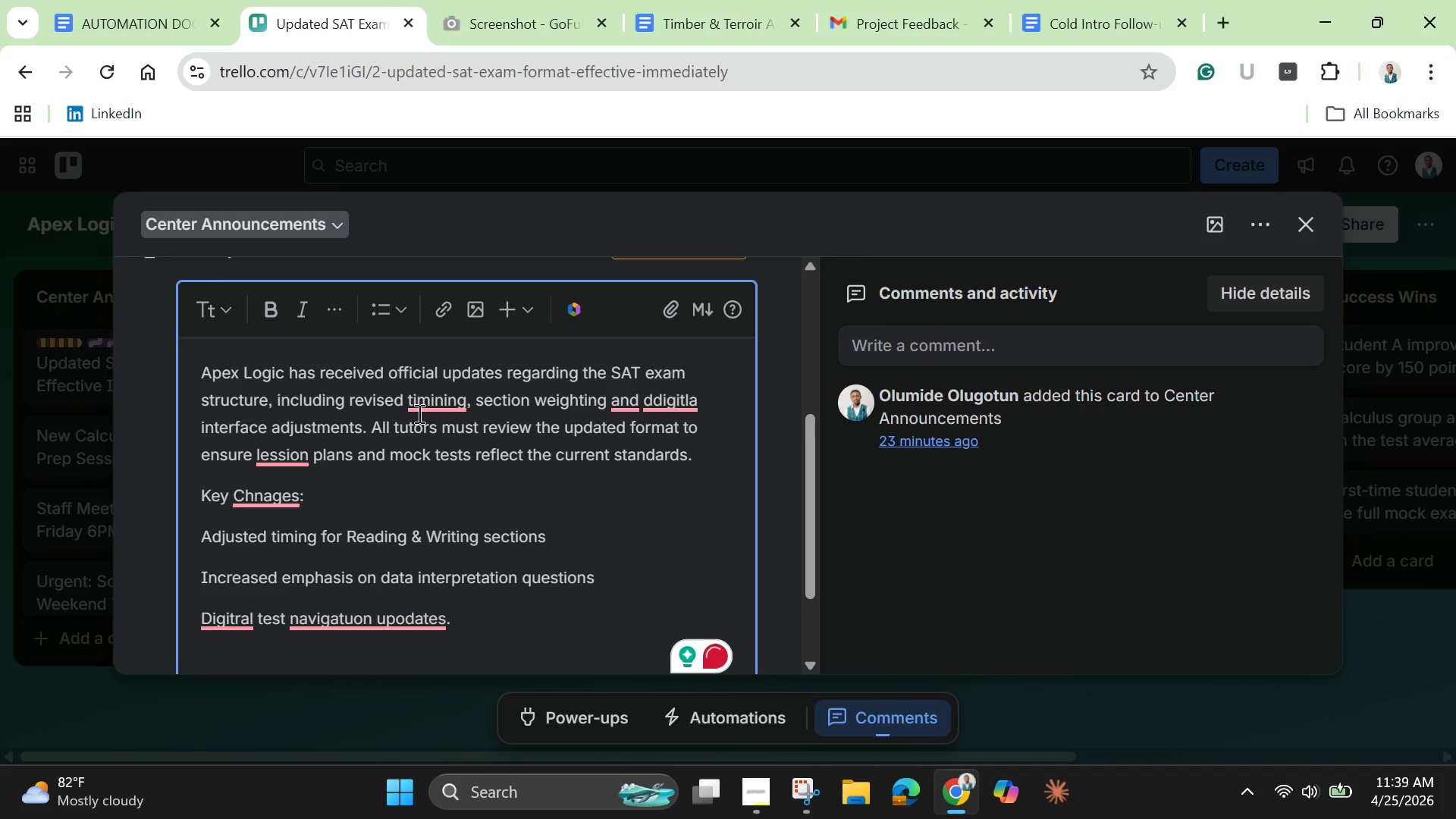 
left_click([418, 413])
 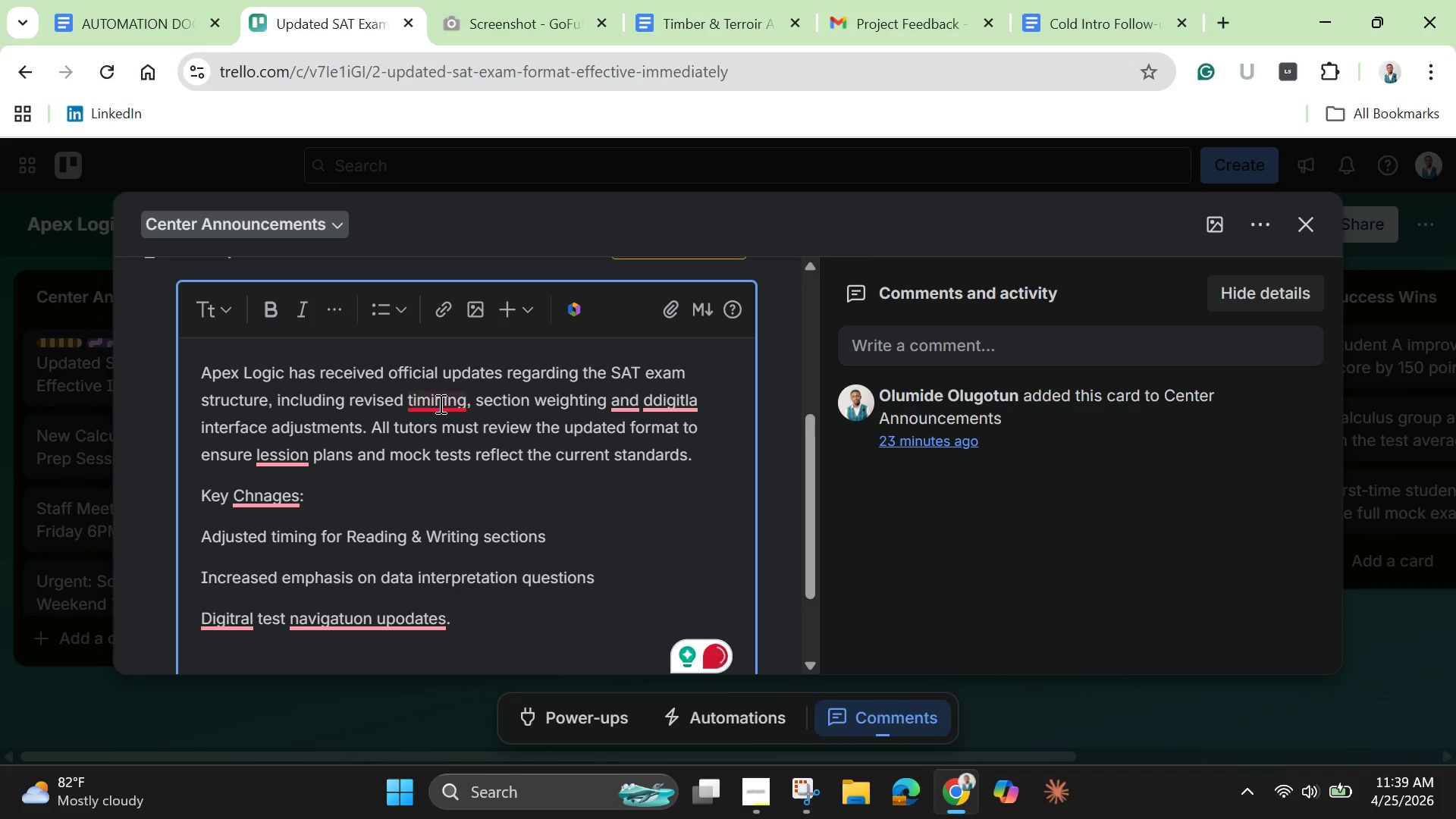 
left_click([439, 403])
 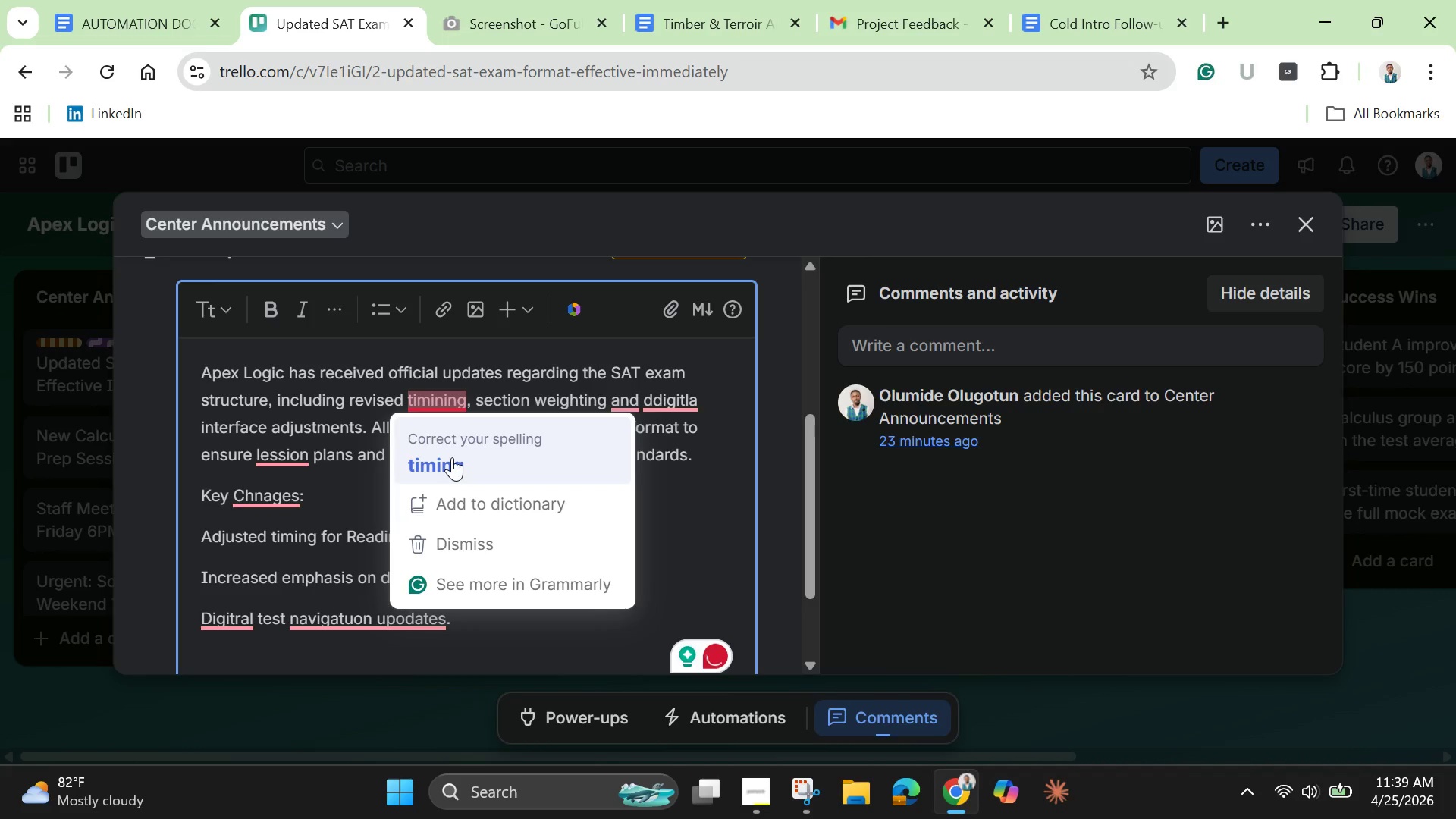 
left_click([452, 457])
 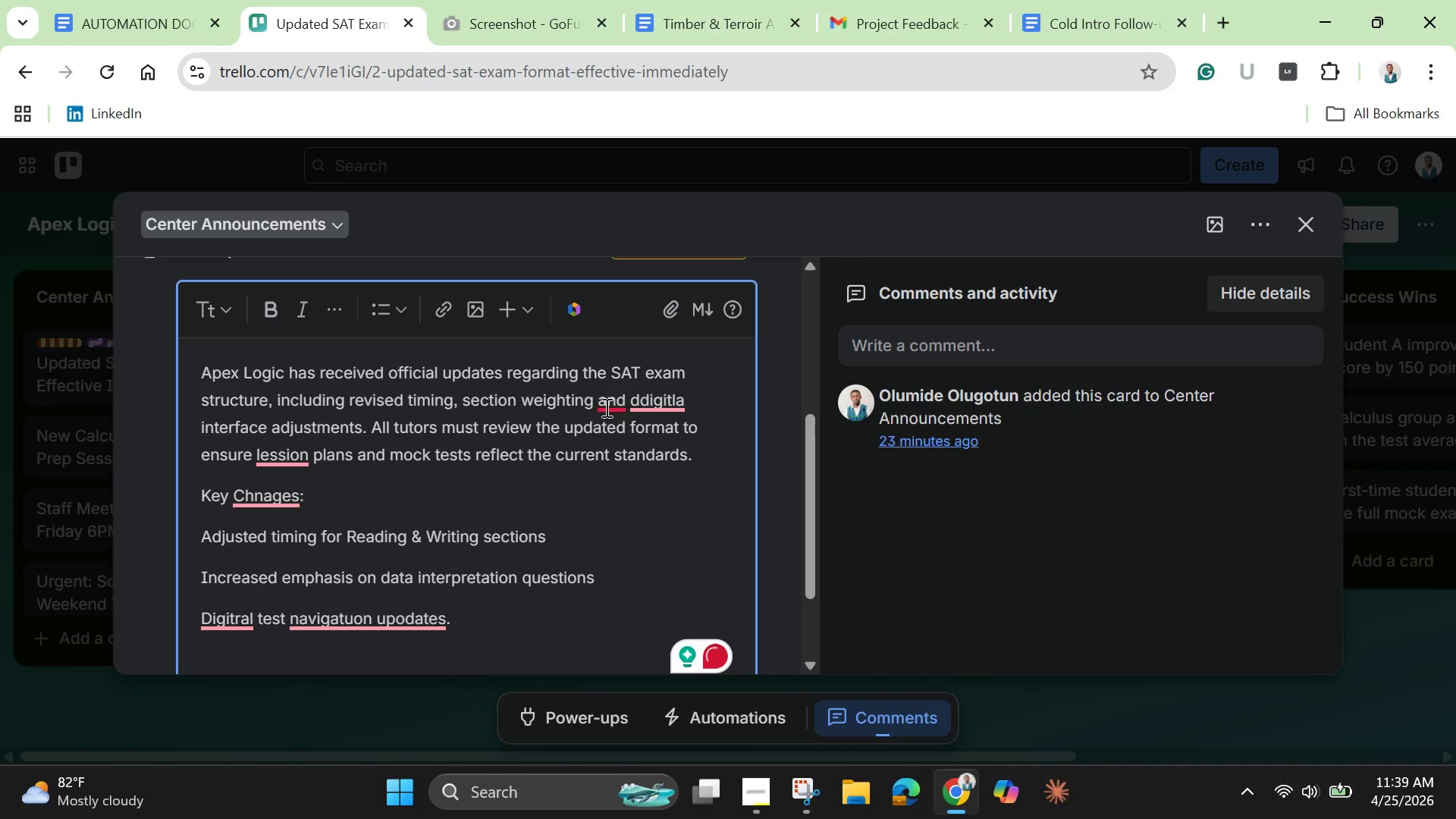 
left_click([605, 407])
 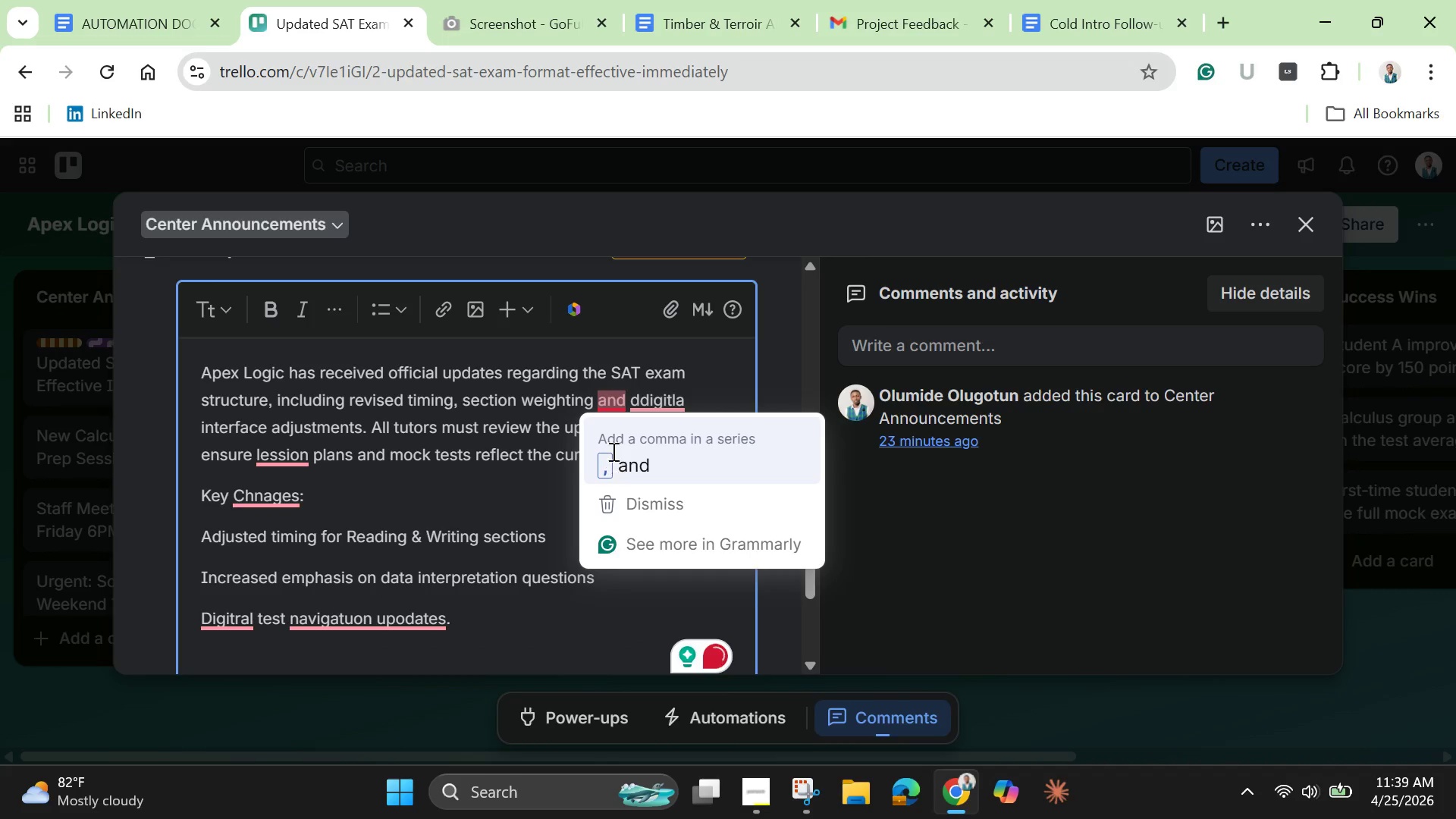 
left_click([612, 451])
 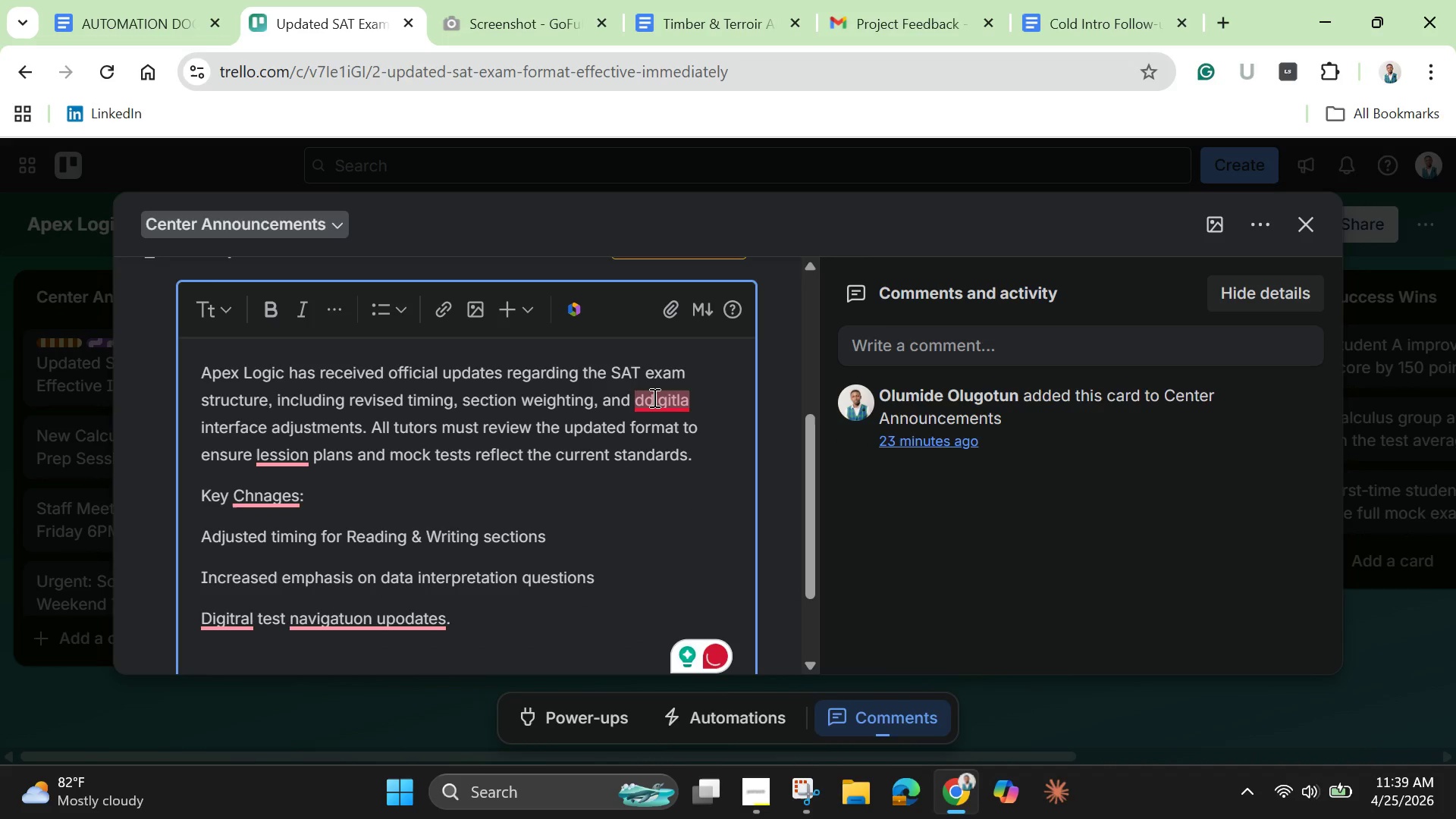 
left_click([653, 397])
 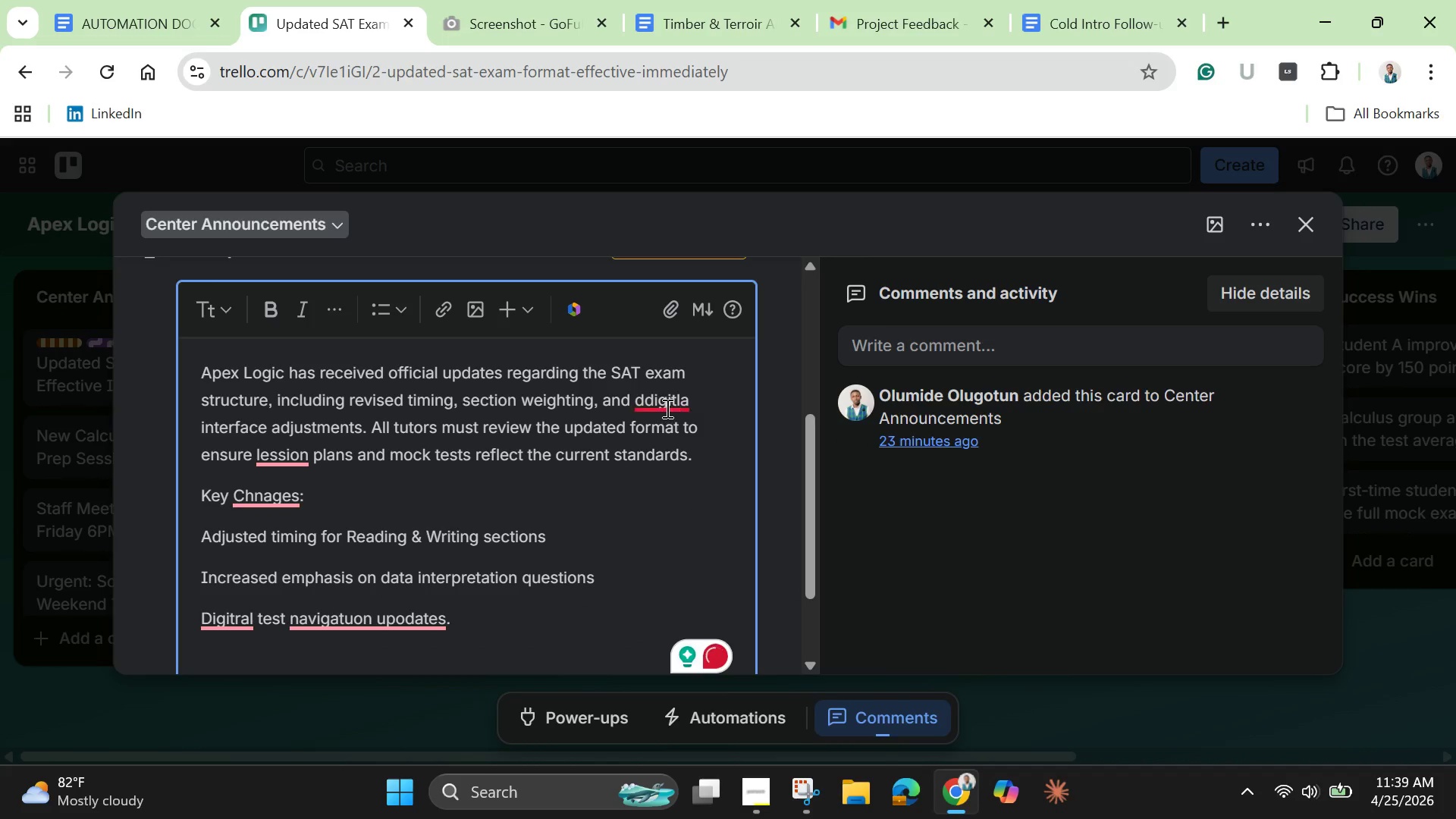 
left_click([666, 408])
 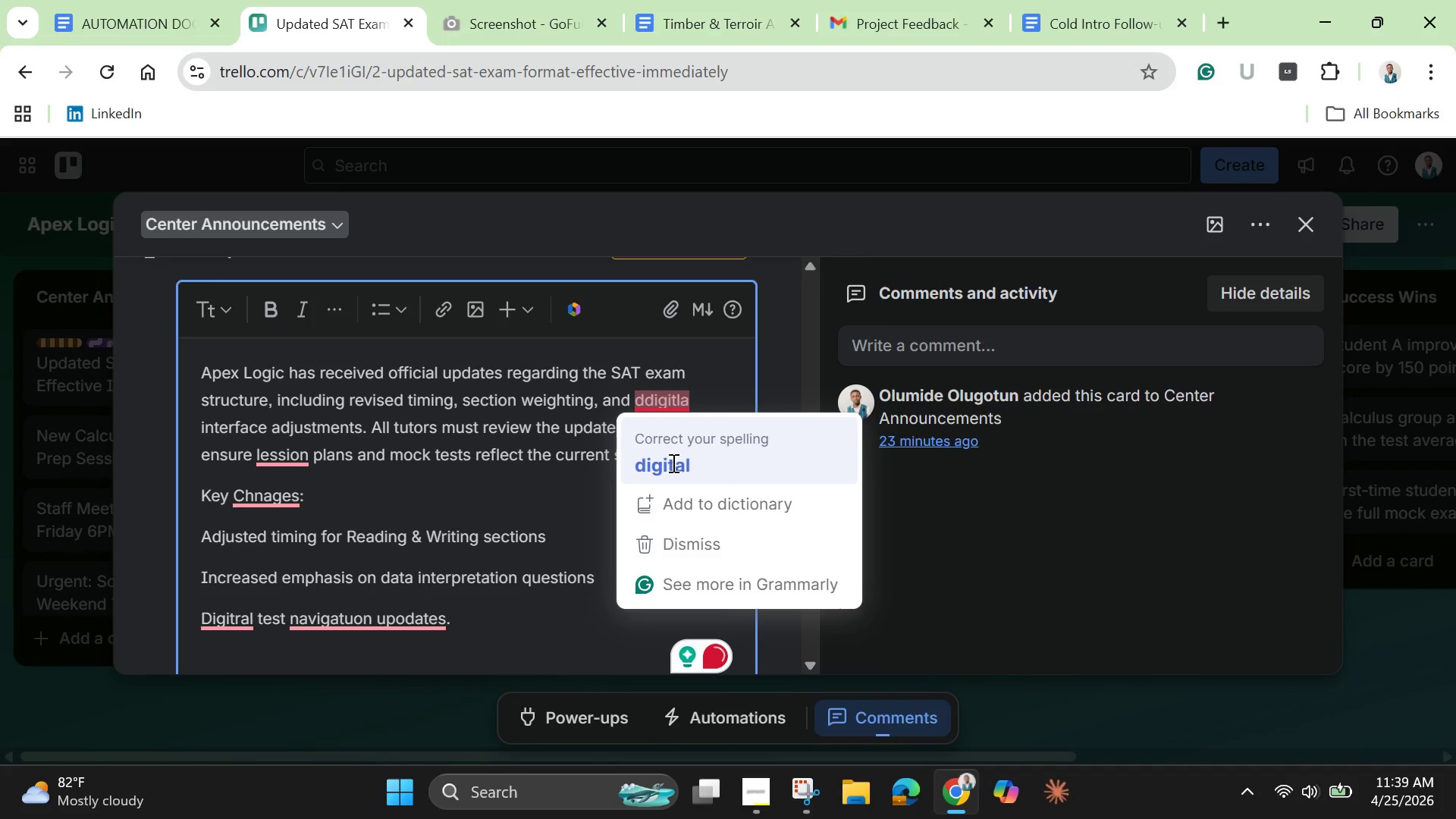 
left_click([672, 463])
 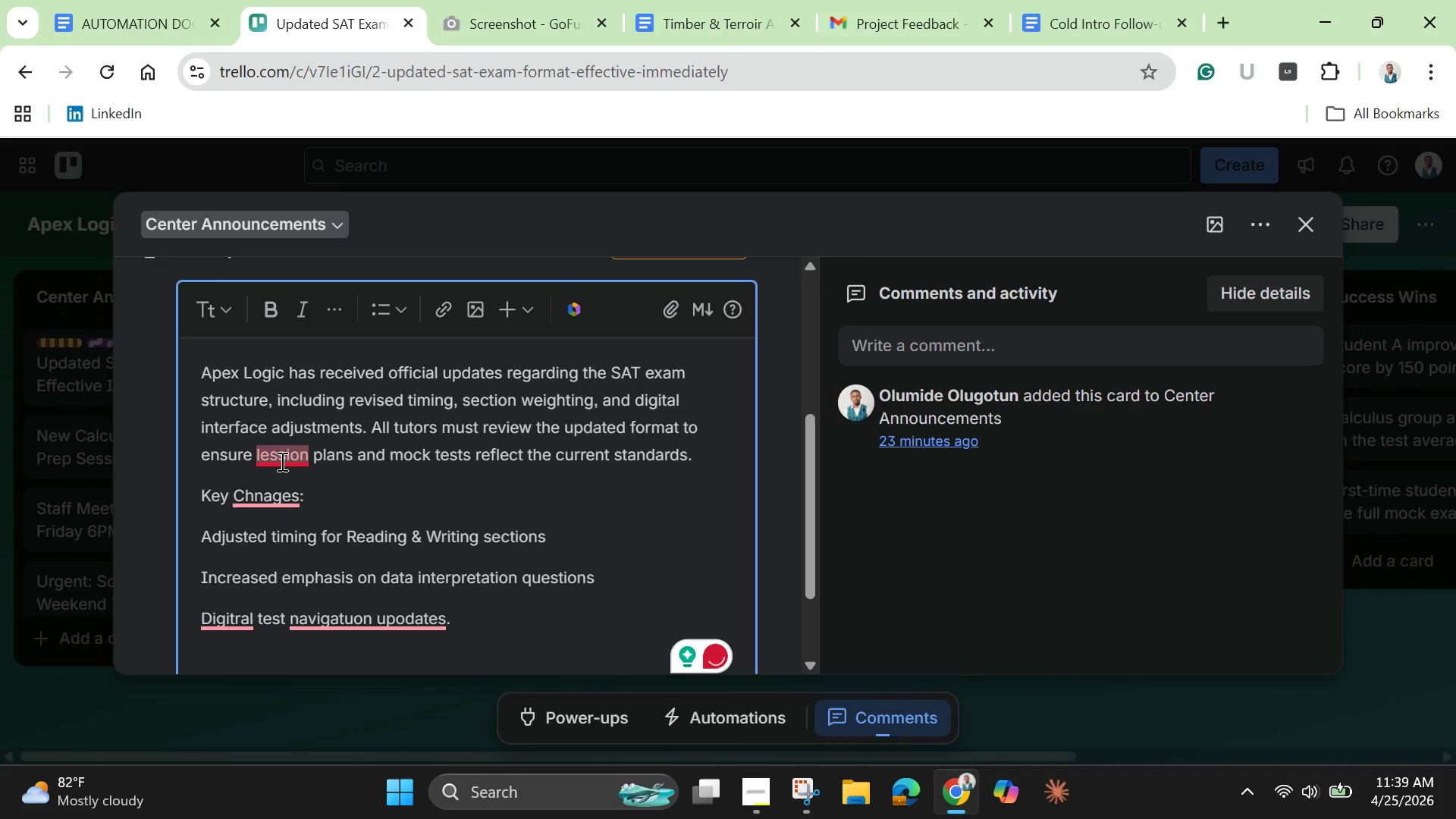 
left_click([281, 461])
 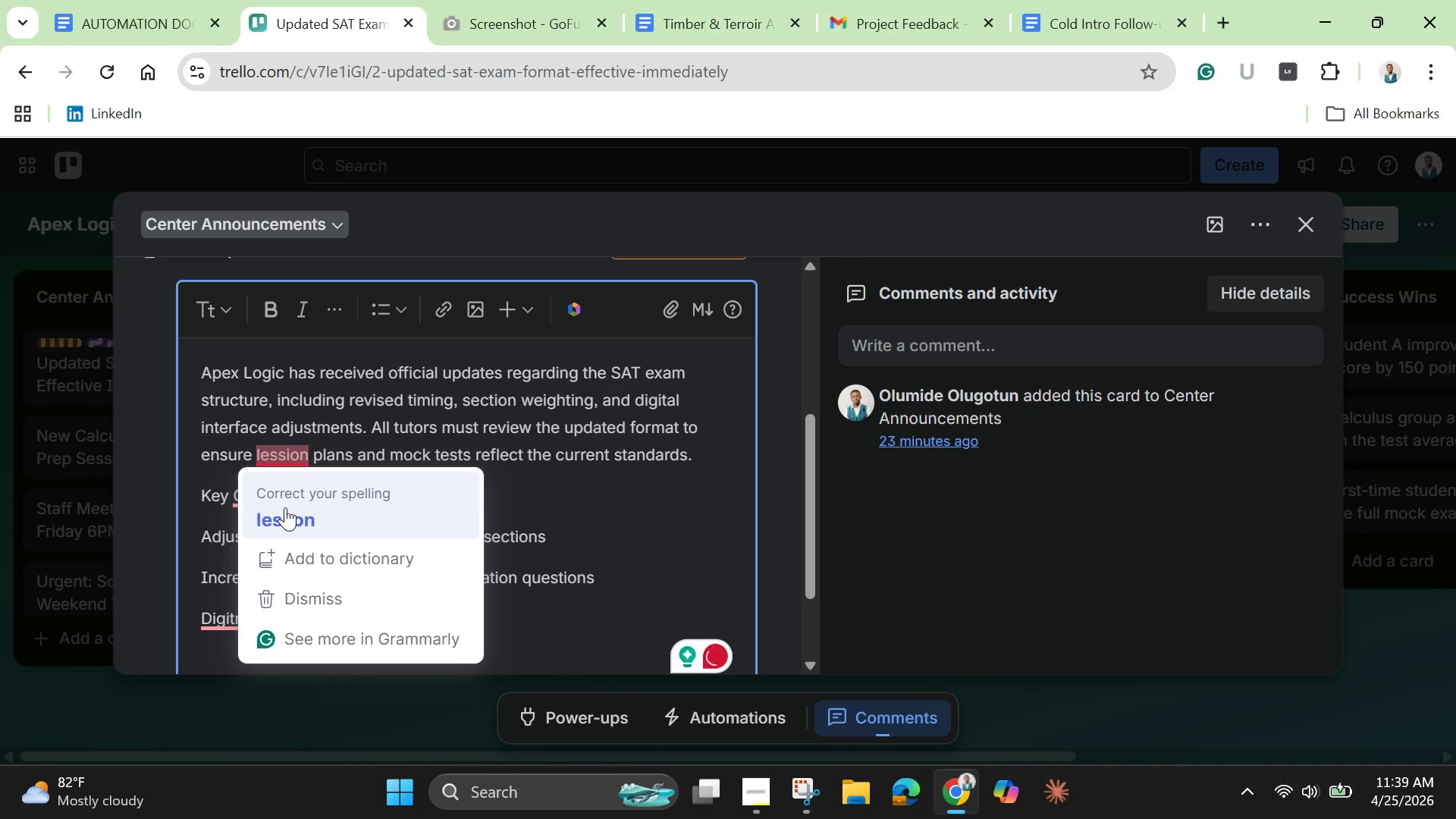 
left_click([285, 507])
 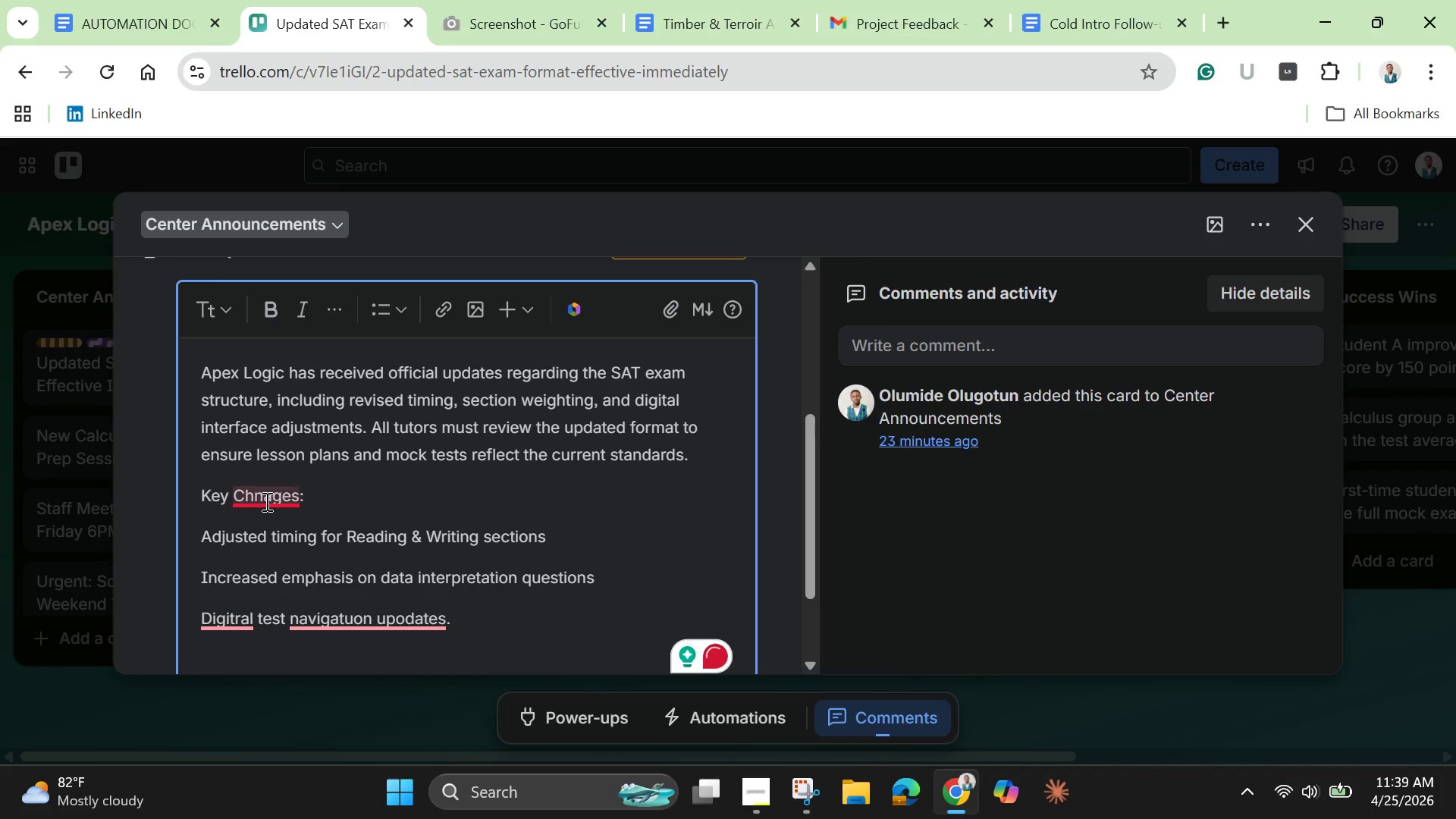 
left_click([265, 501])
 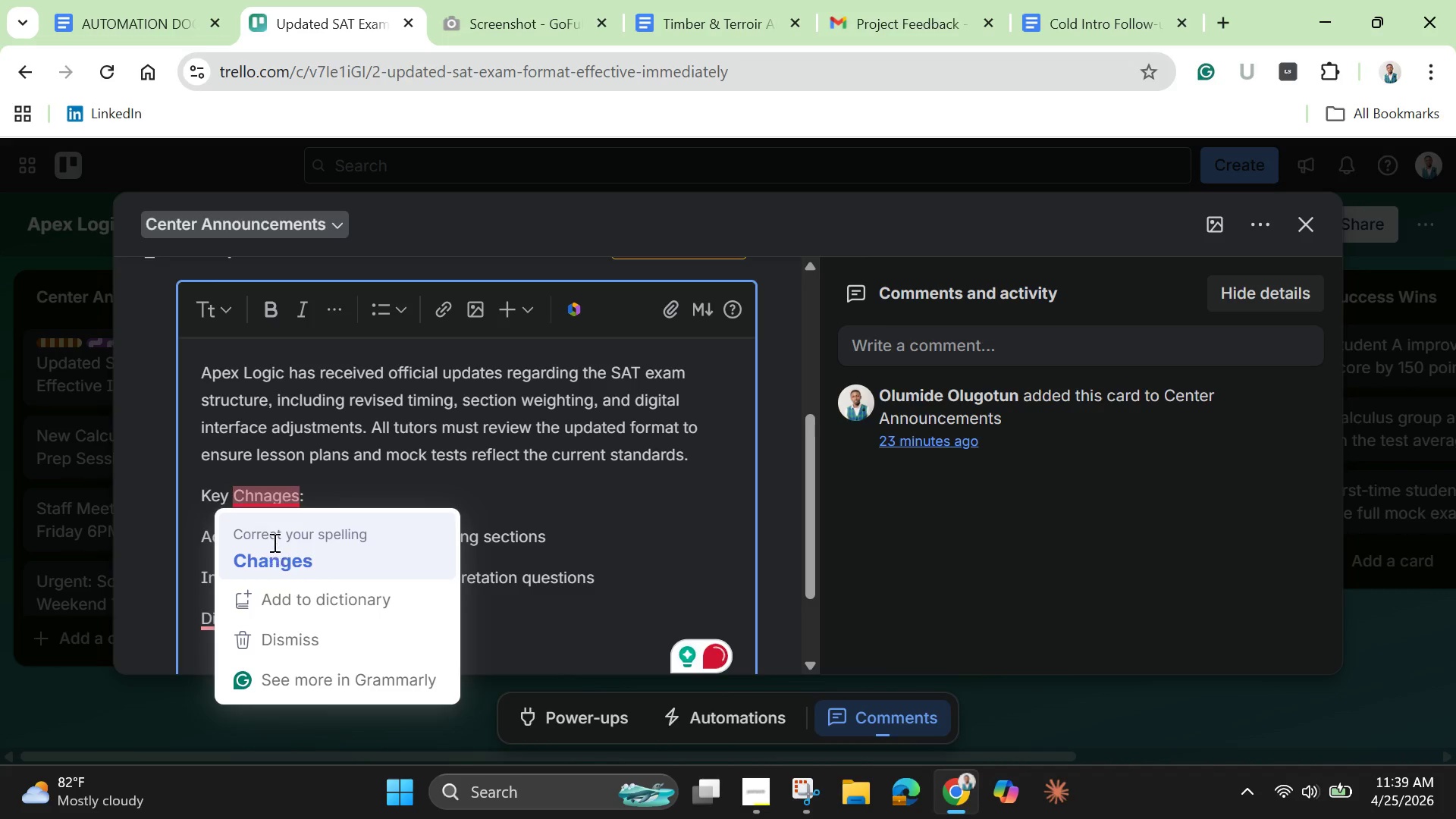 
left_click([273, 542])
 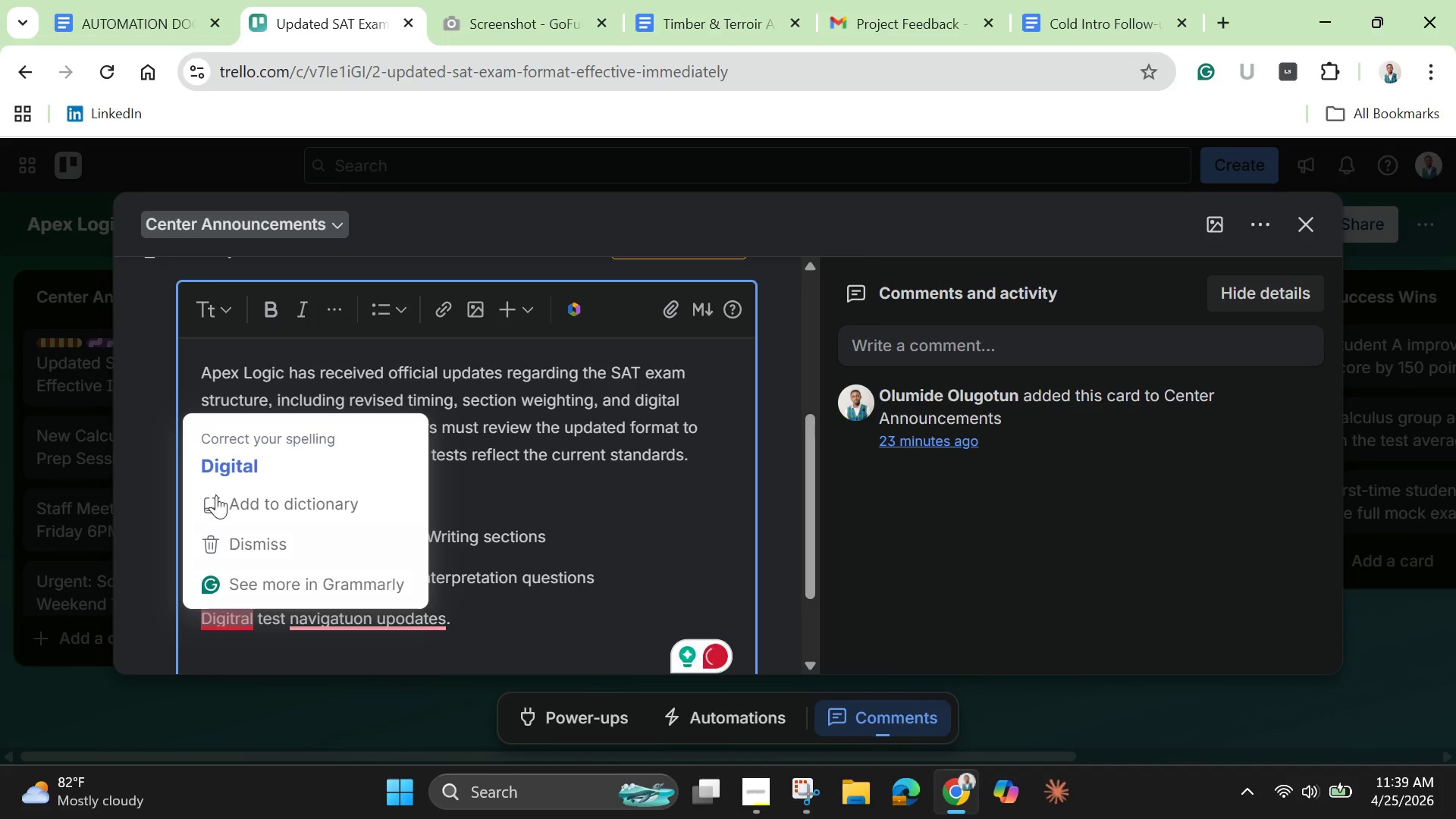 
left_click([223, 470])
 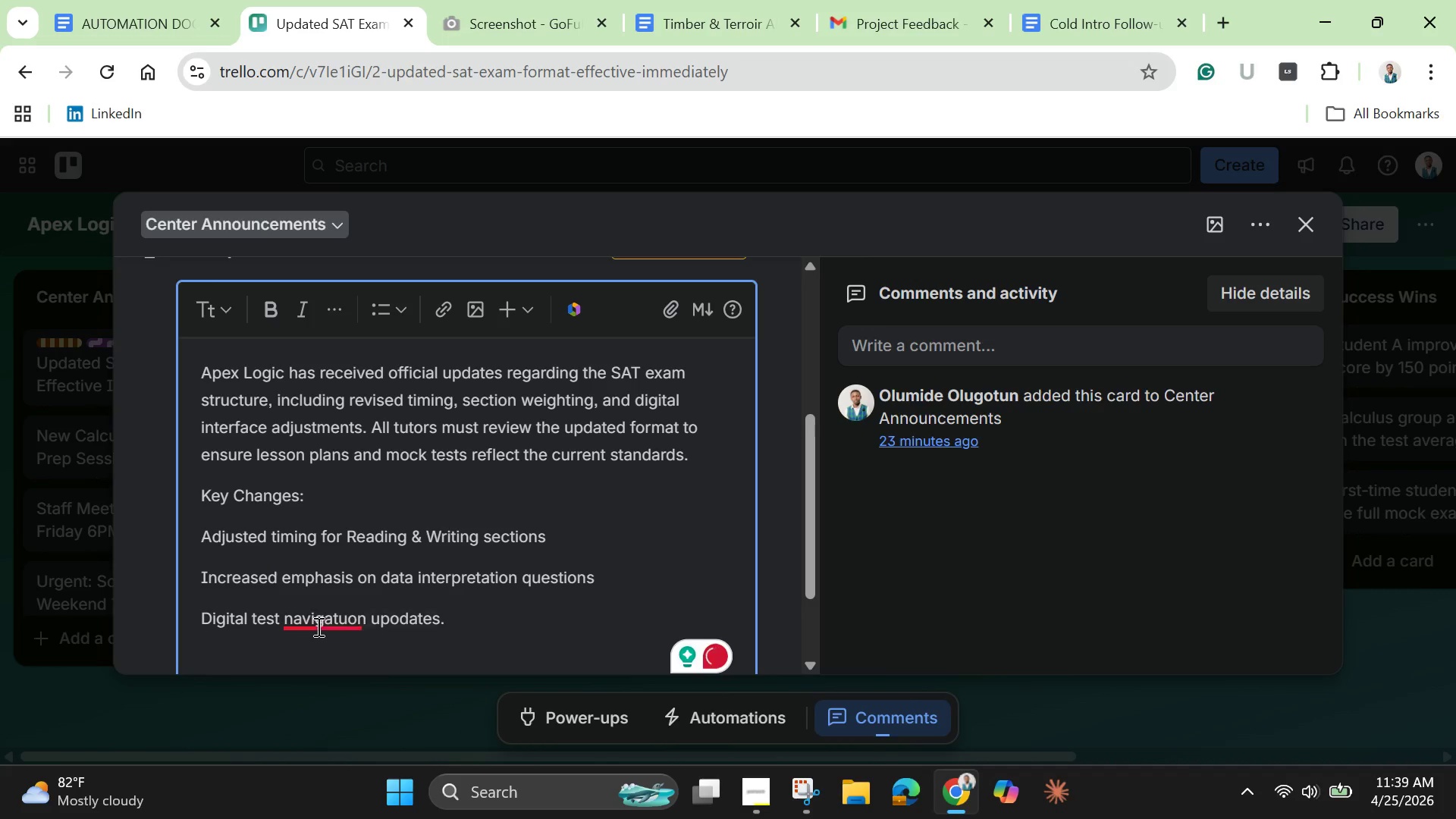 
left_click([317, 626])
 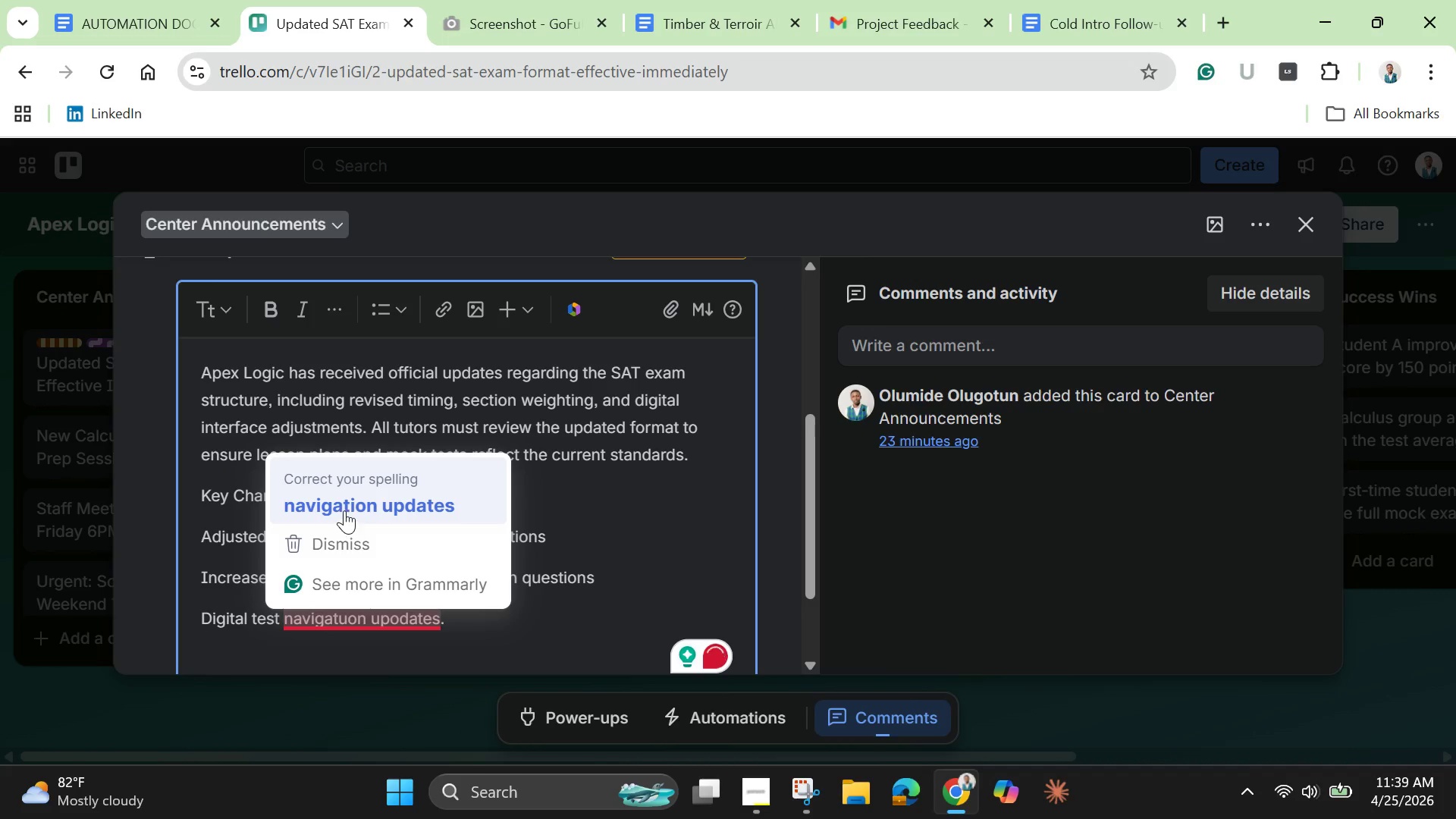 
left_click([344, 510])
 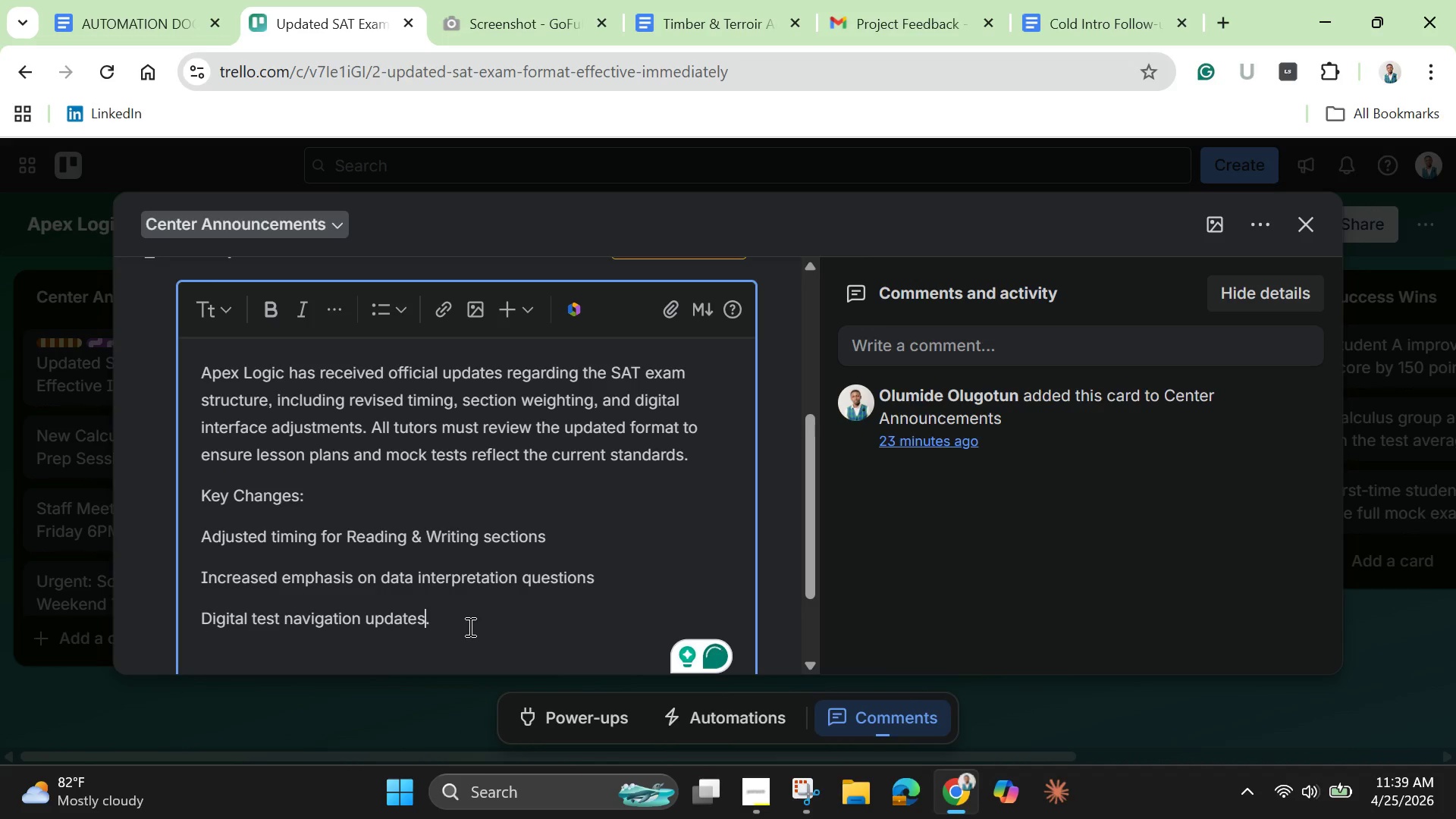 
left_click([465, 620])
 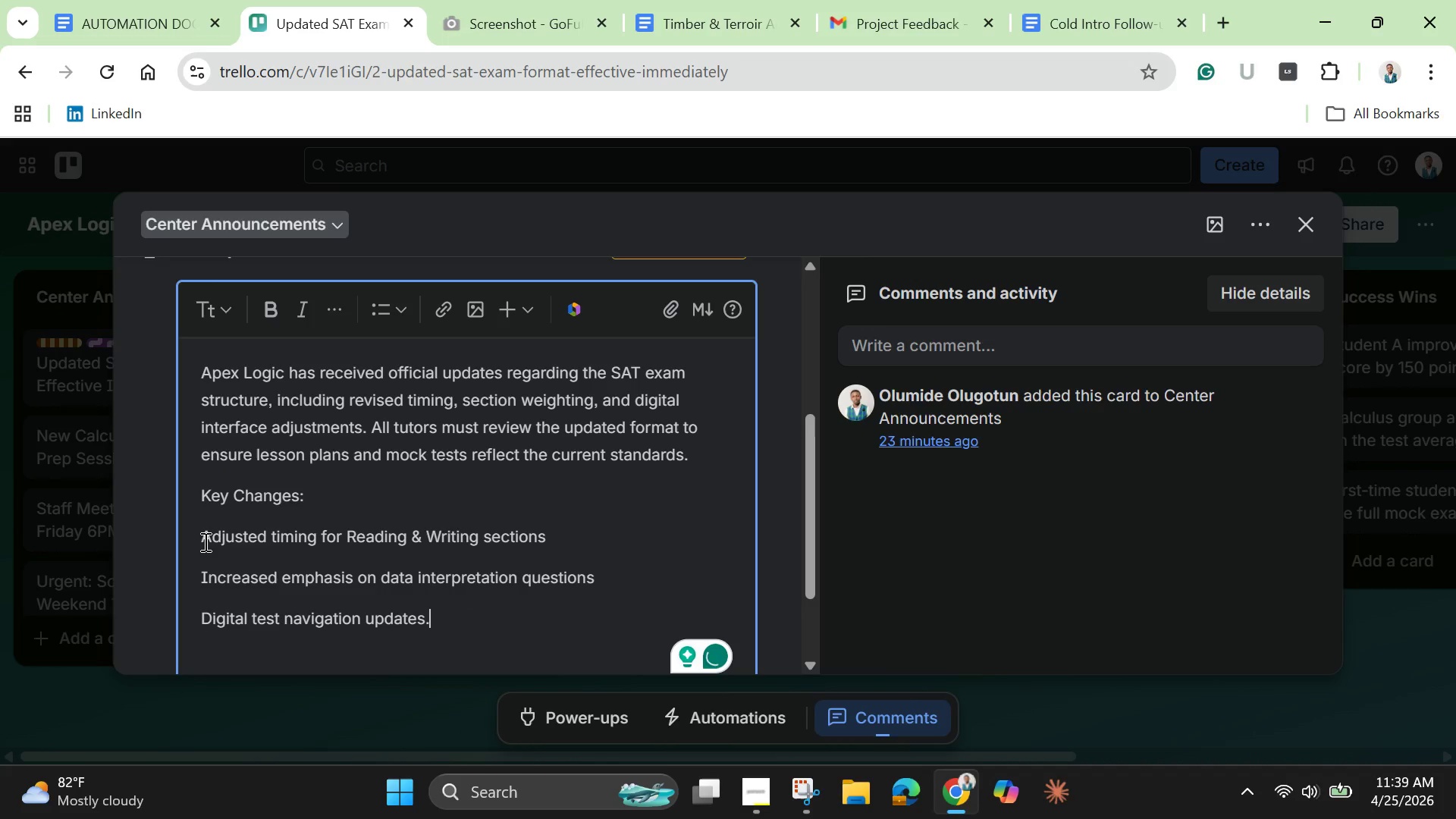 
left_click([204, 541])
 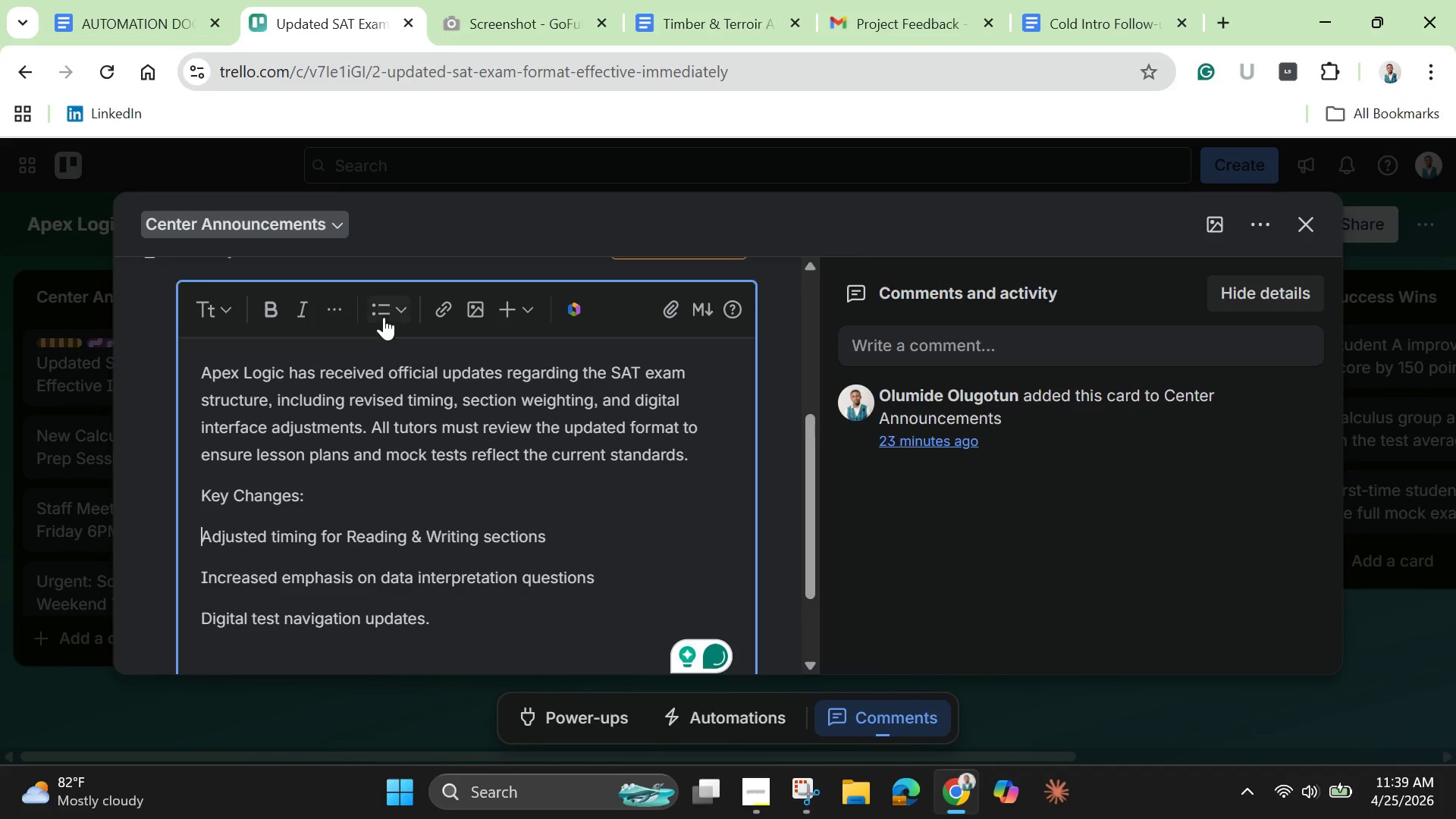 
left_click([384, 315])
 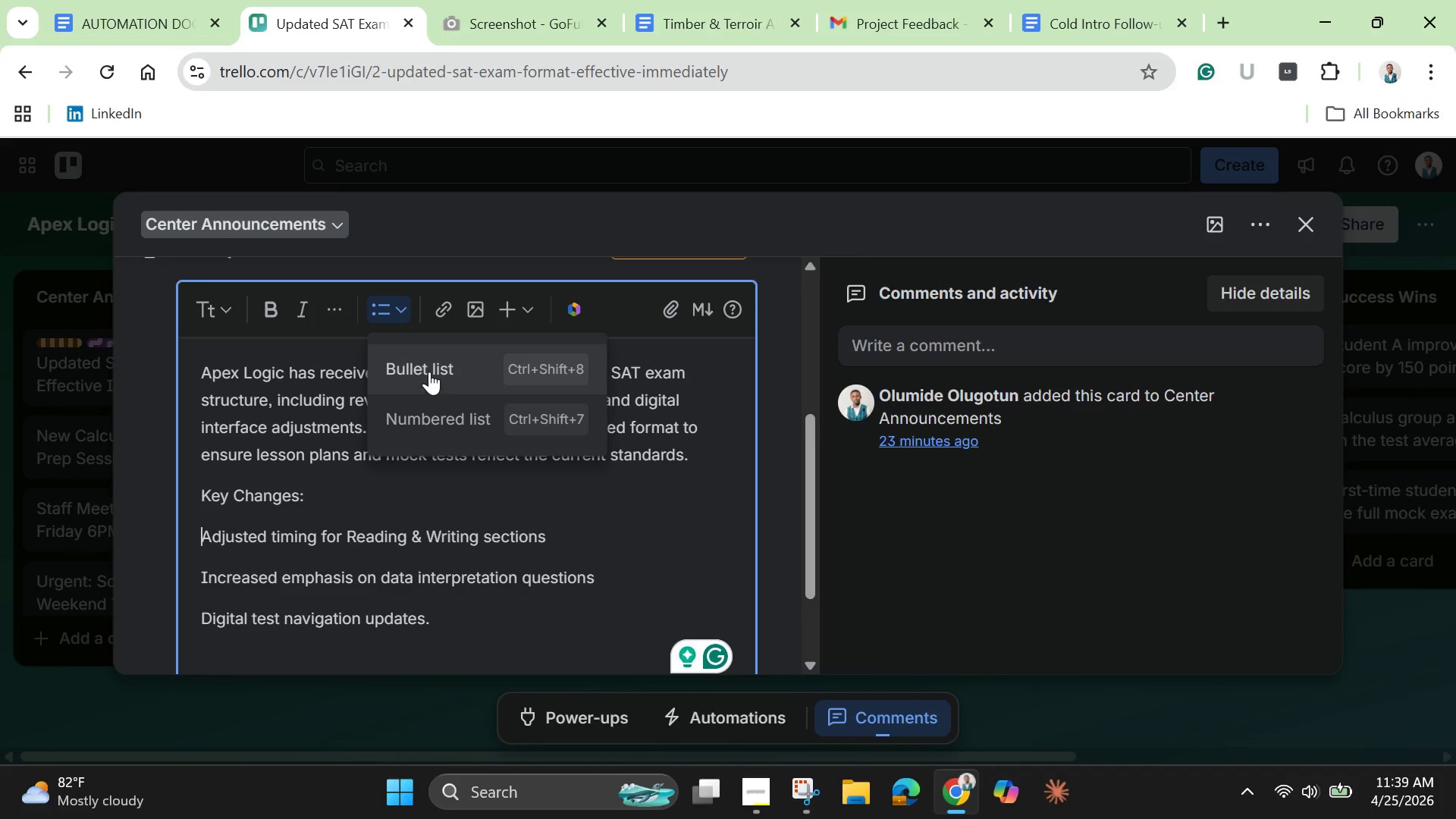 
left_click([431, 369])
 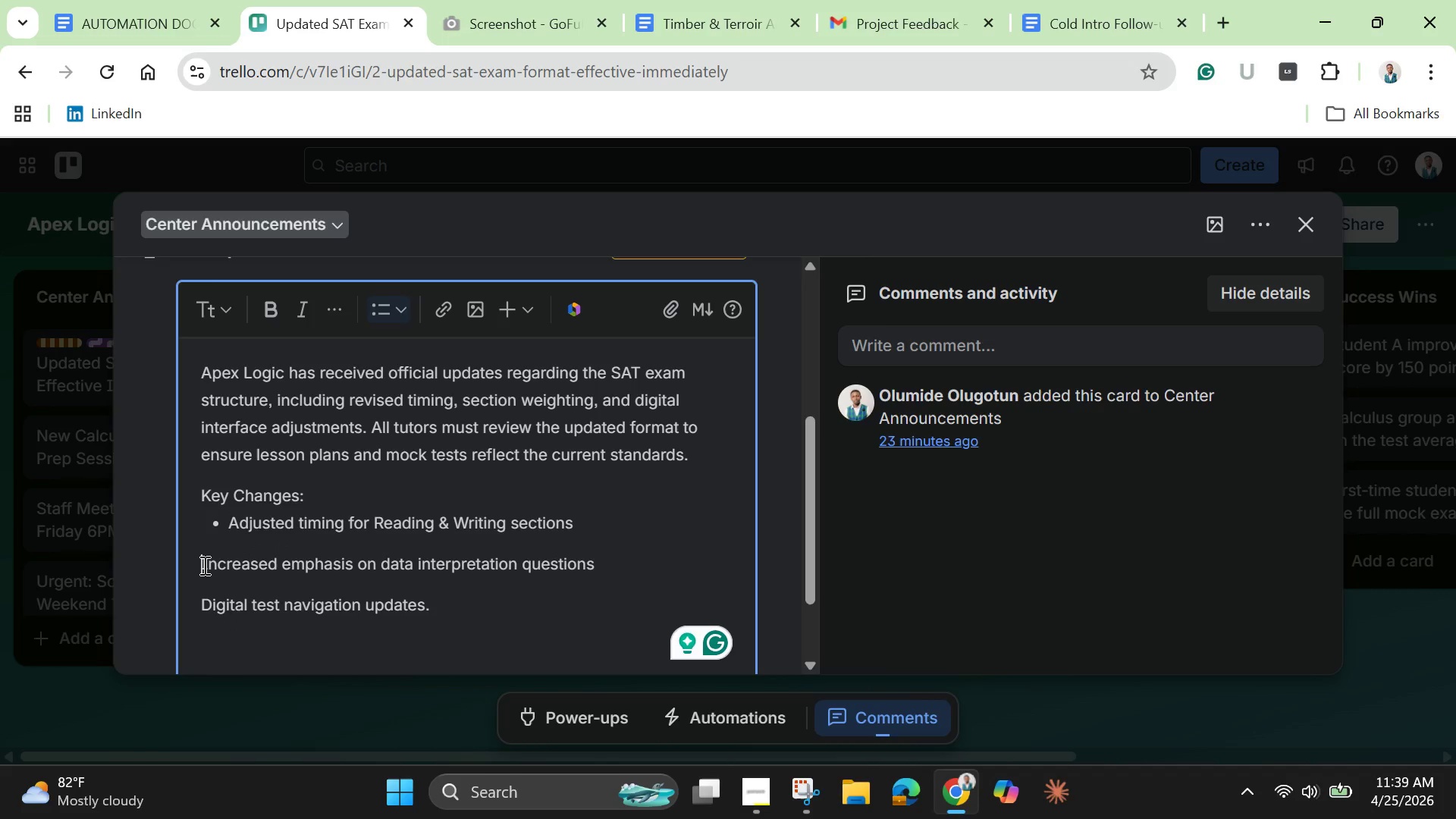 
left_click([203, 565])
 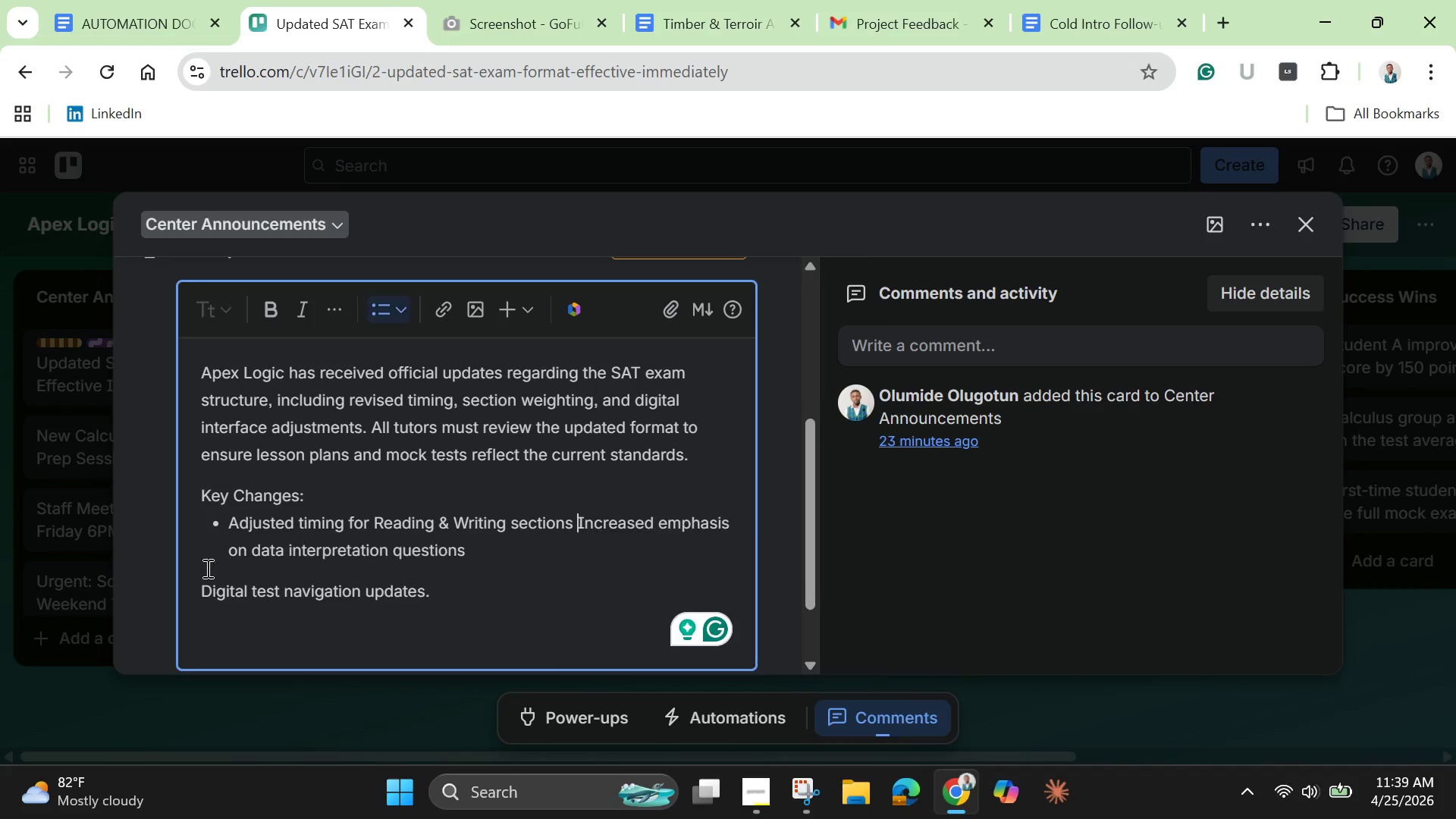 
key(Backspace)
 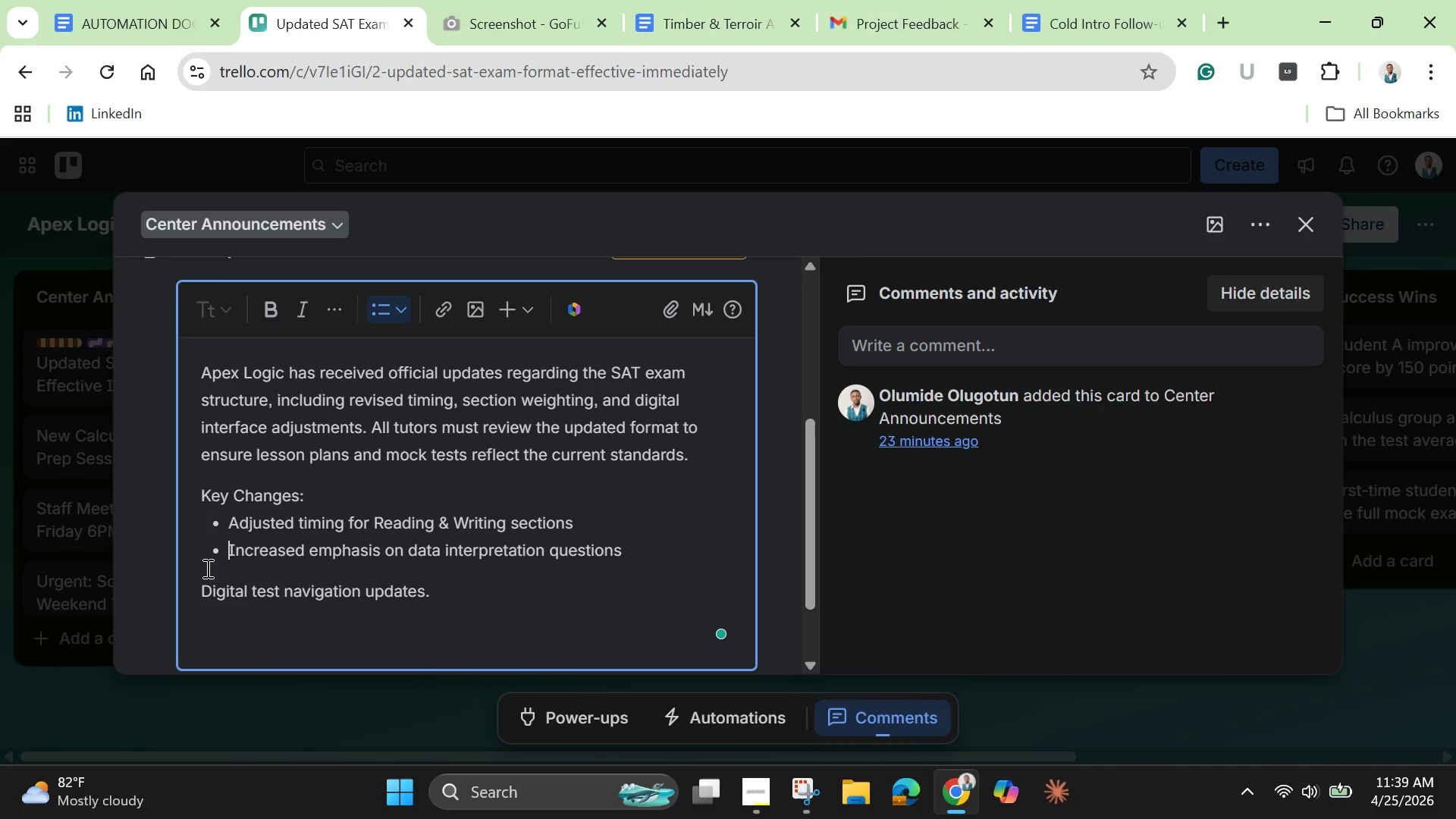 
key(Enter)
 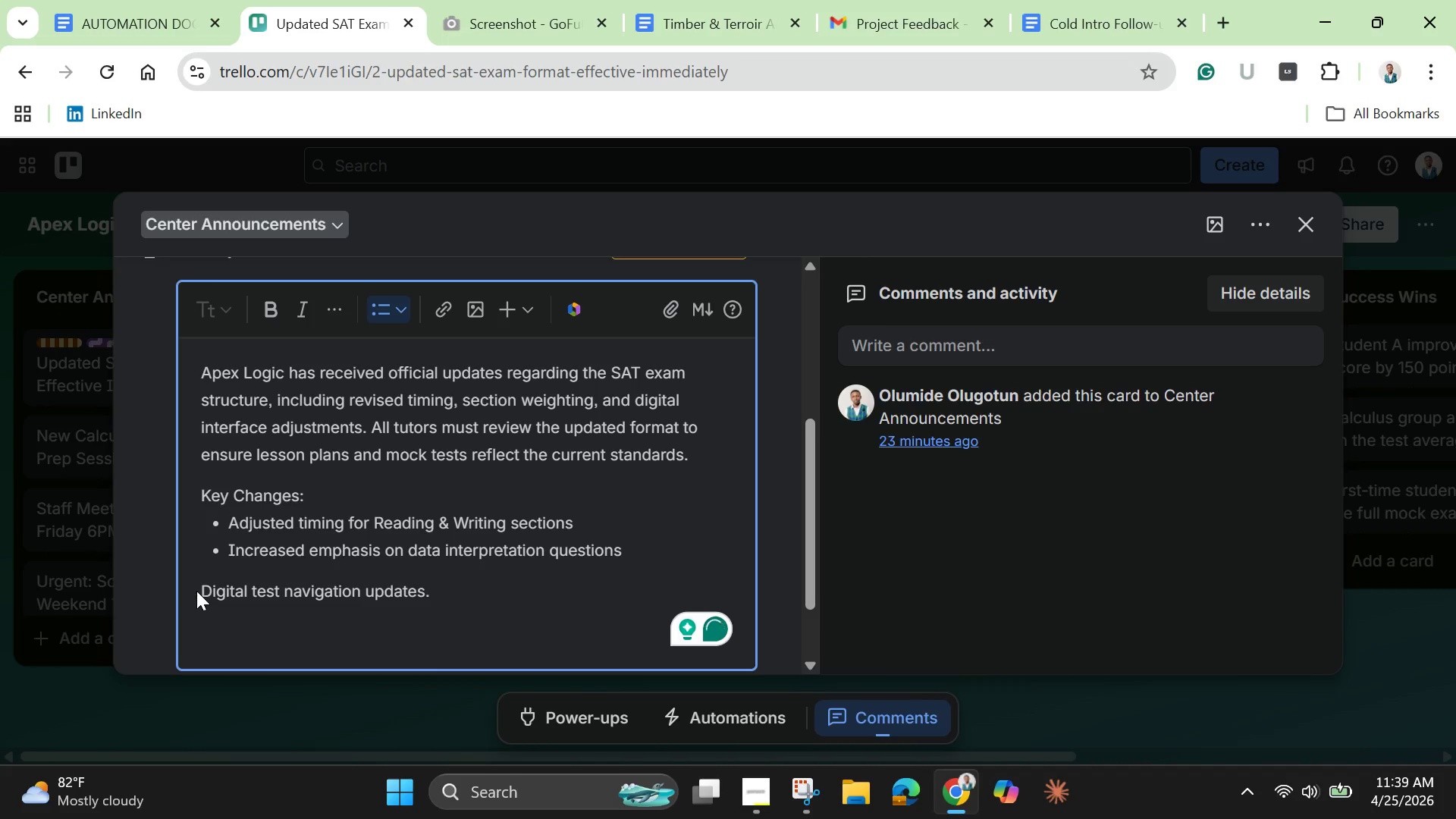 
left_click([201, 589])
 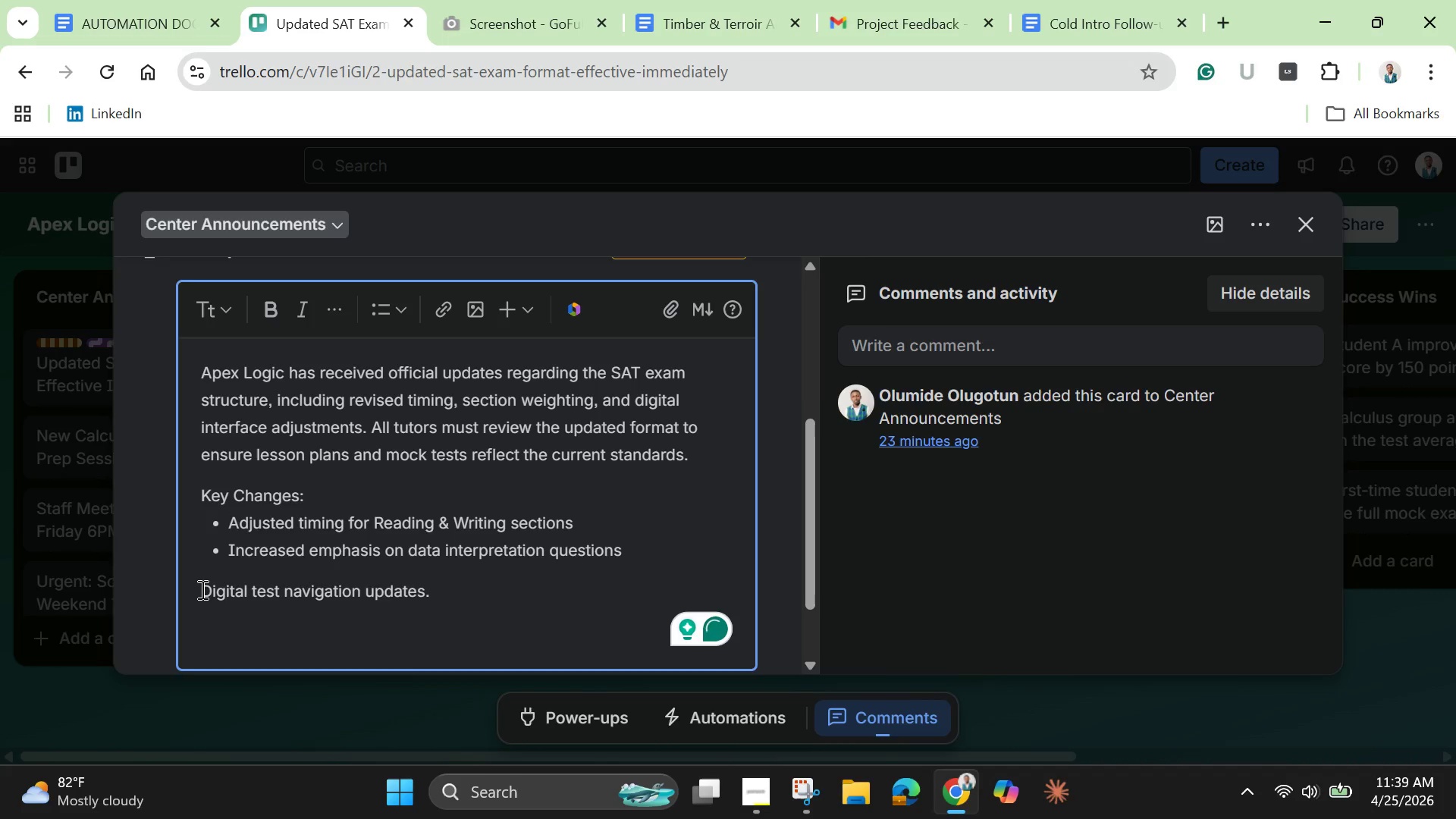 
key(Backspace)
 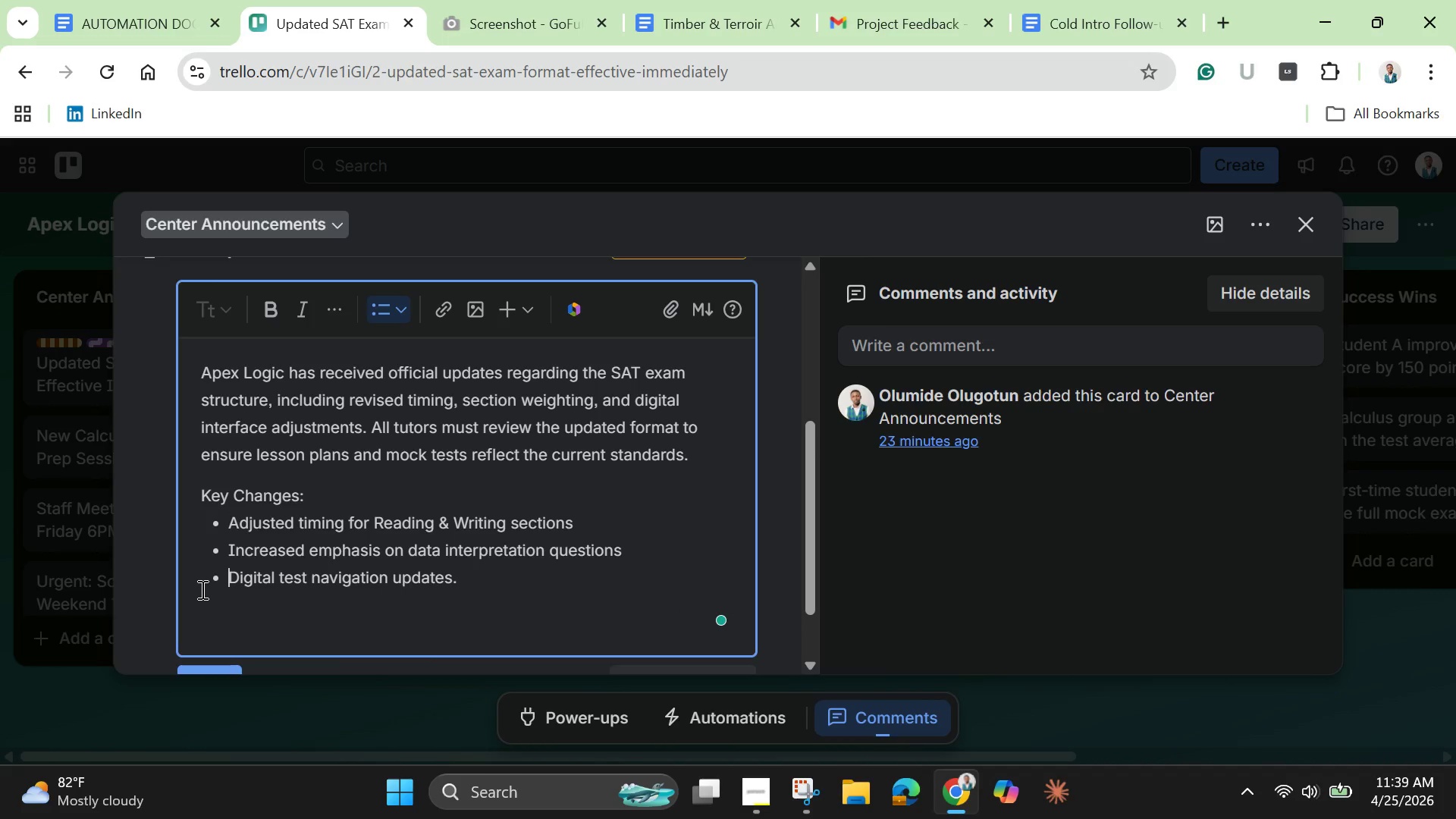 
key(Enter)
 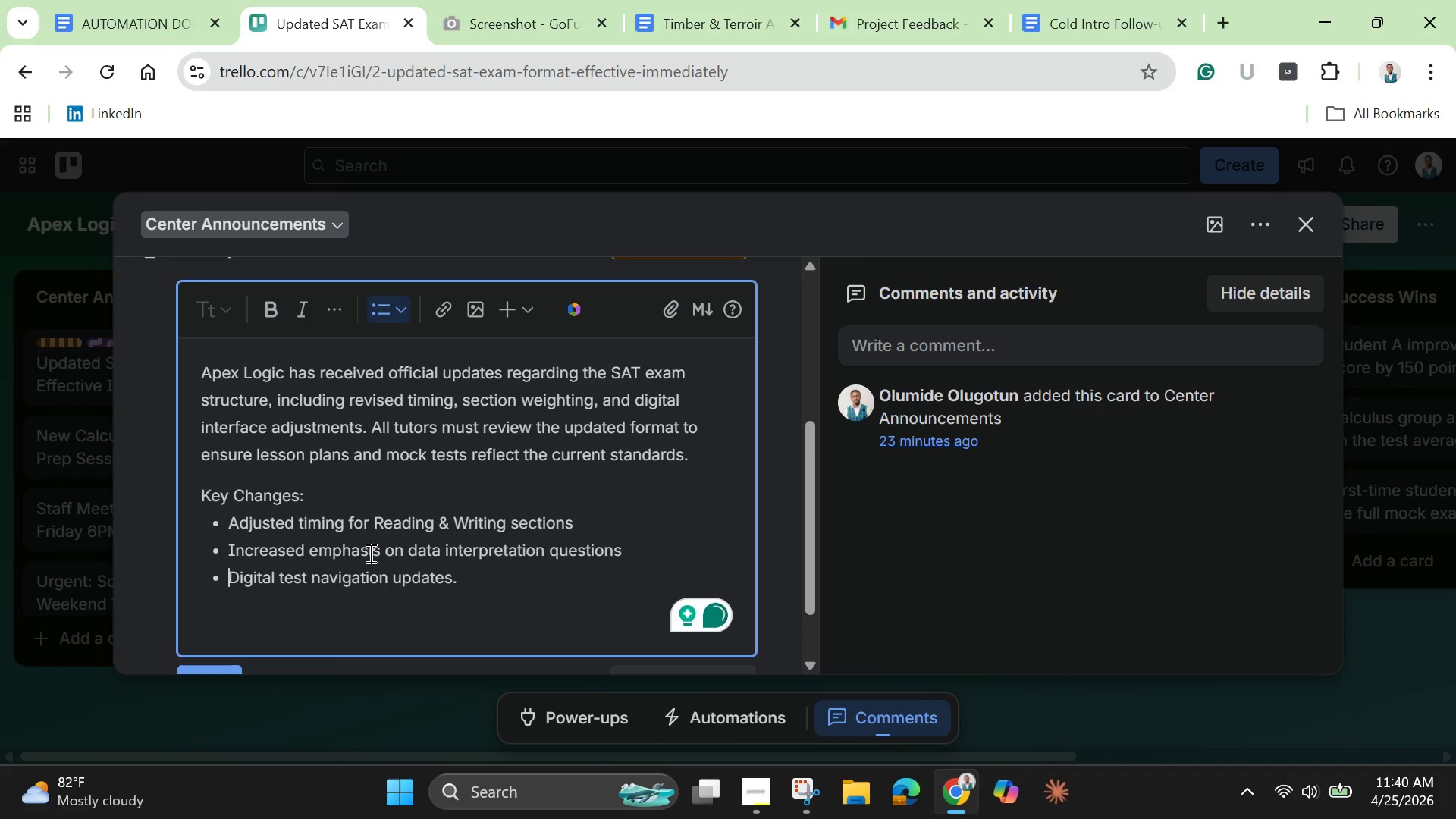 
left_click([475, 572])
 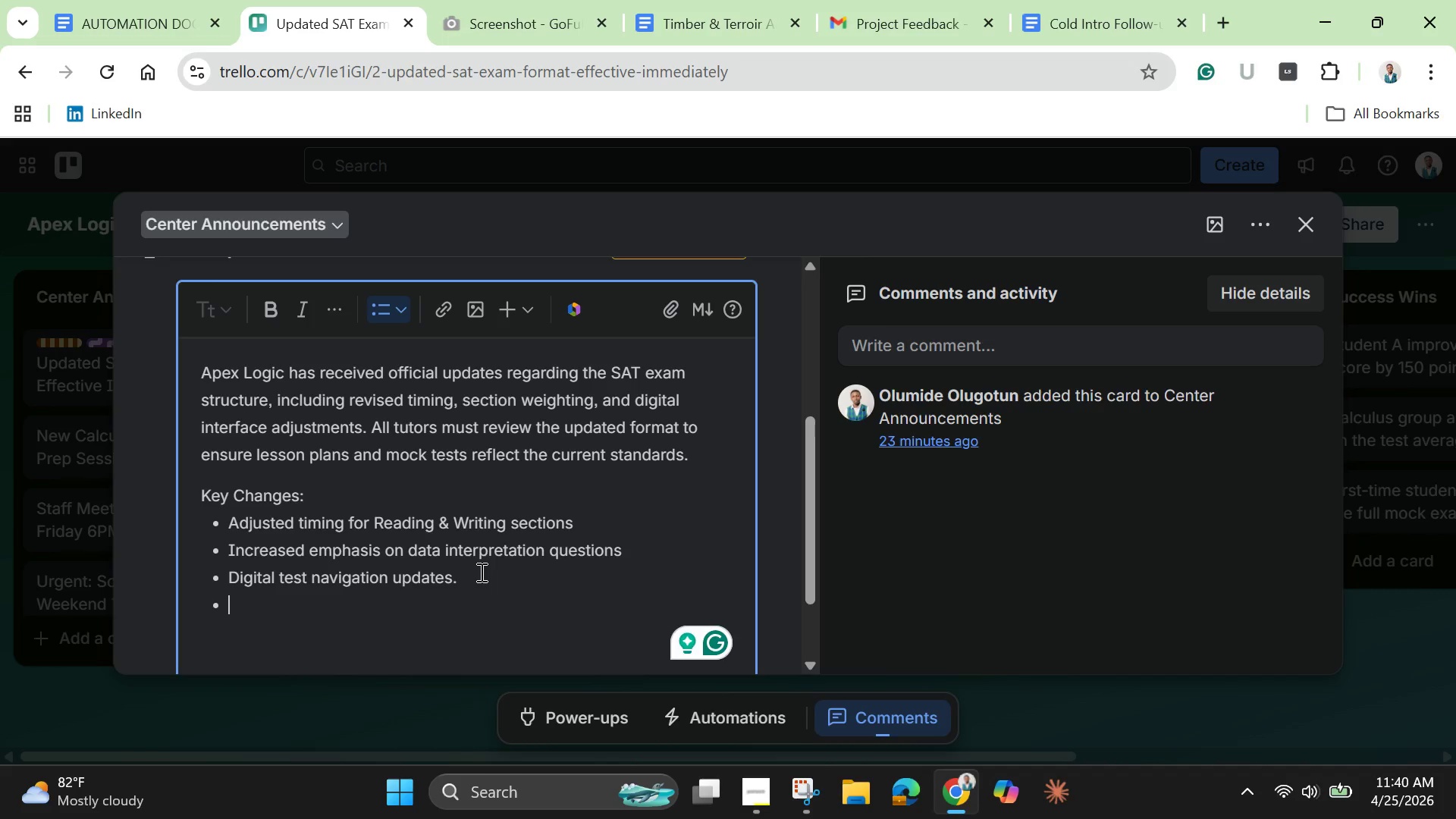 
key(Enter)
 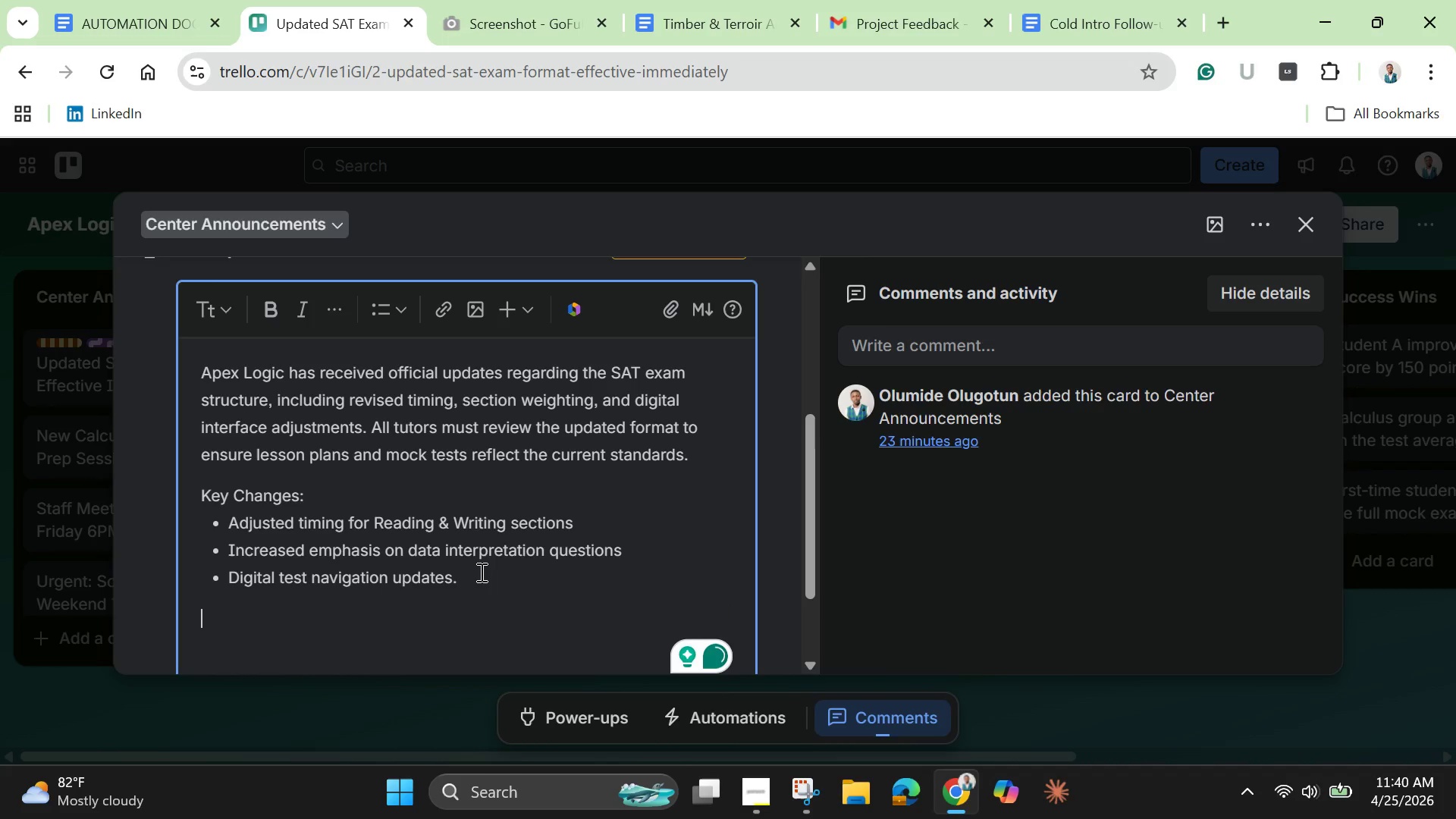 
key(Enter)
 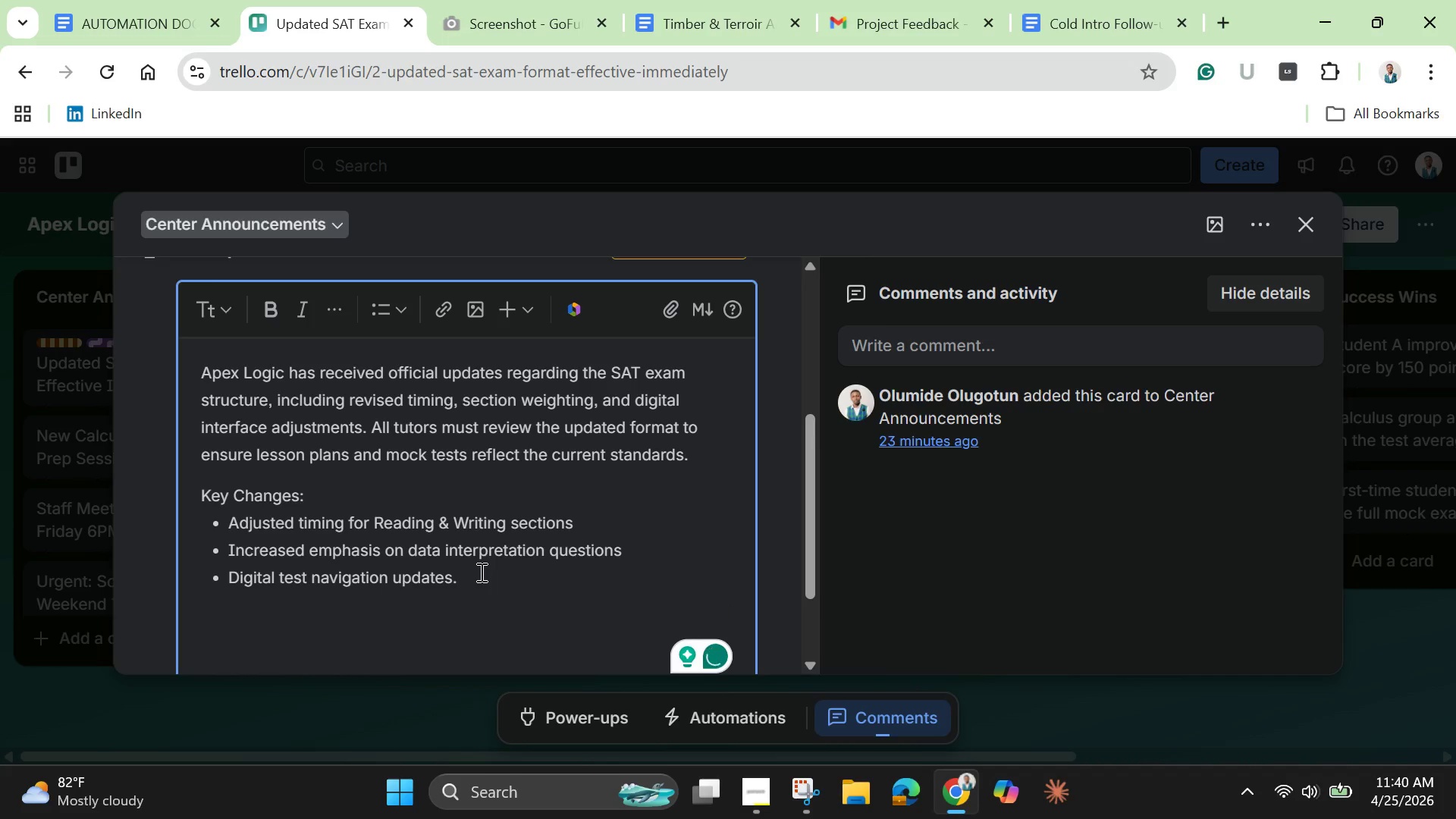 
type(Action E)
key(Backspace)
type(Required:)
 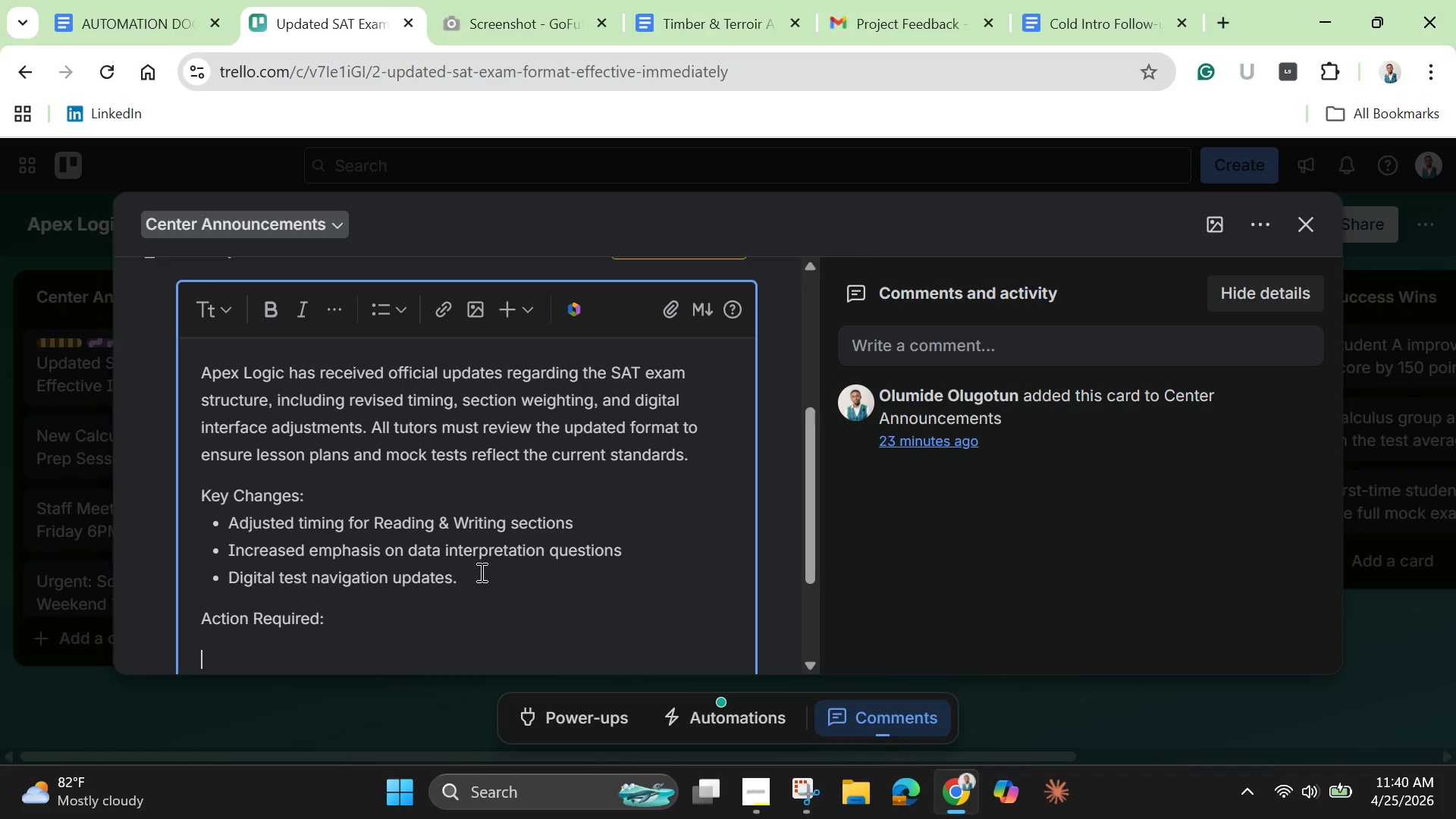 
 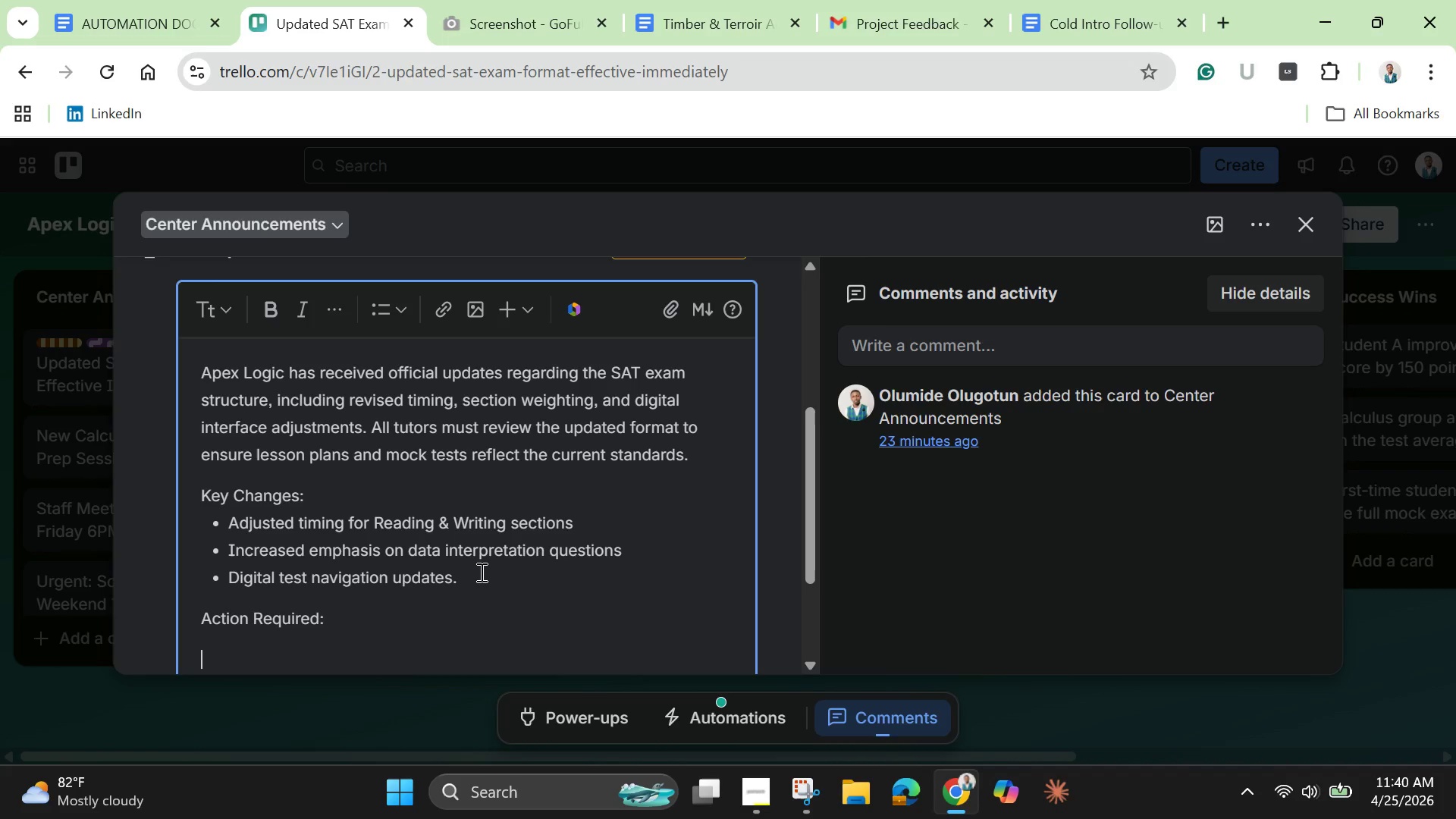 
key(Enter)
 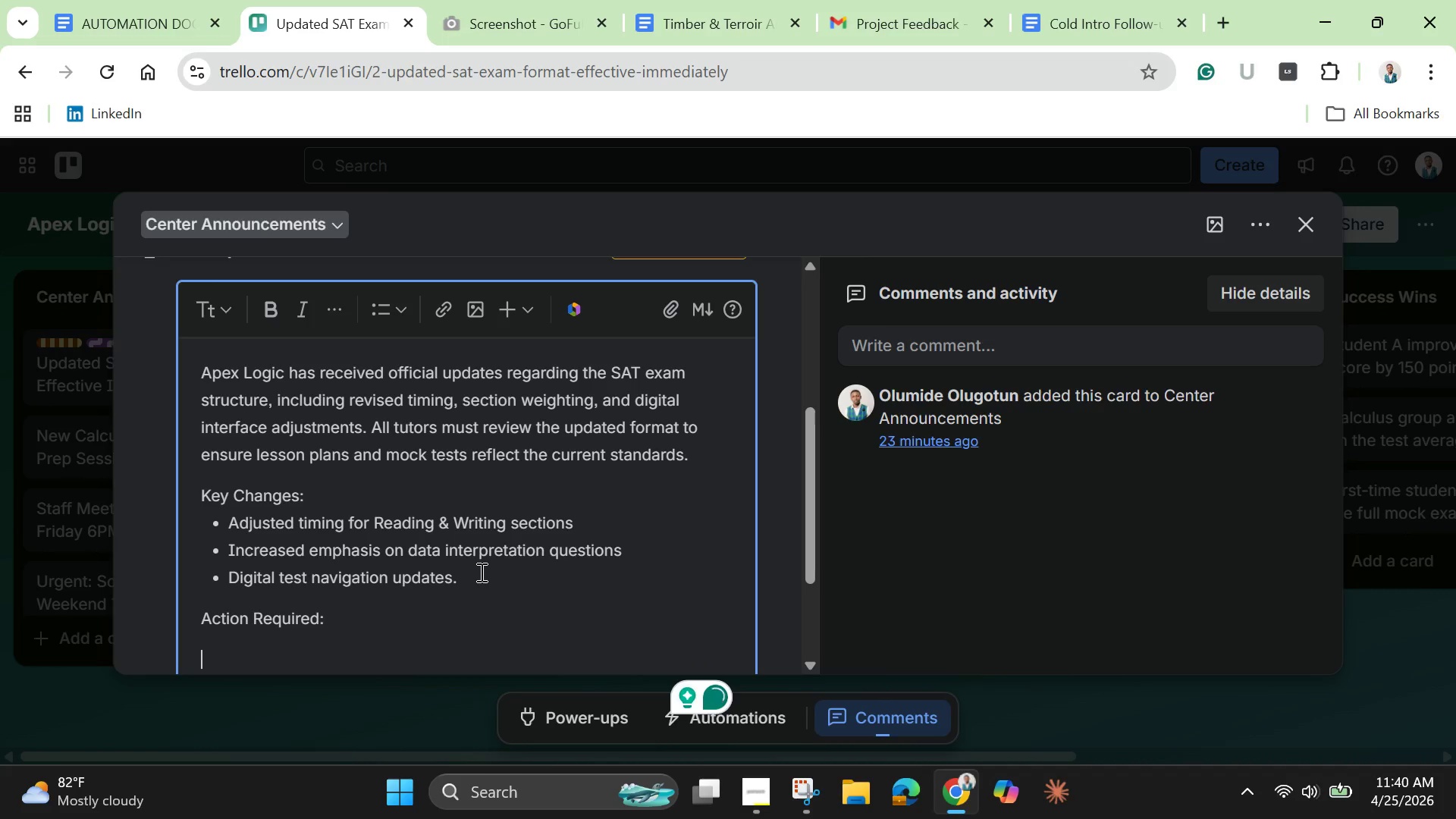 
type(All tutors must review the updated SAT Format guide before their next session )
 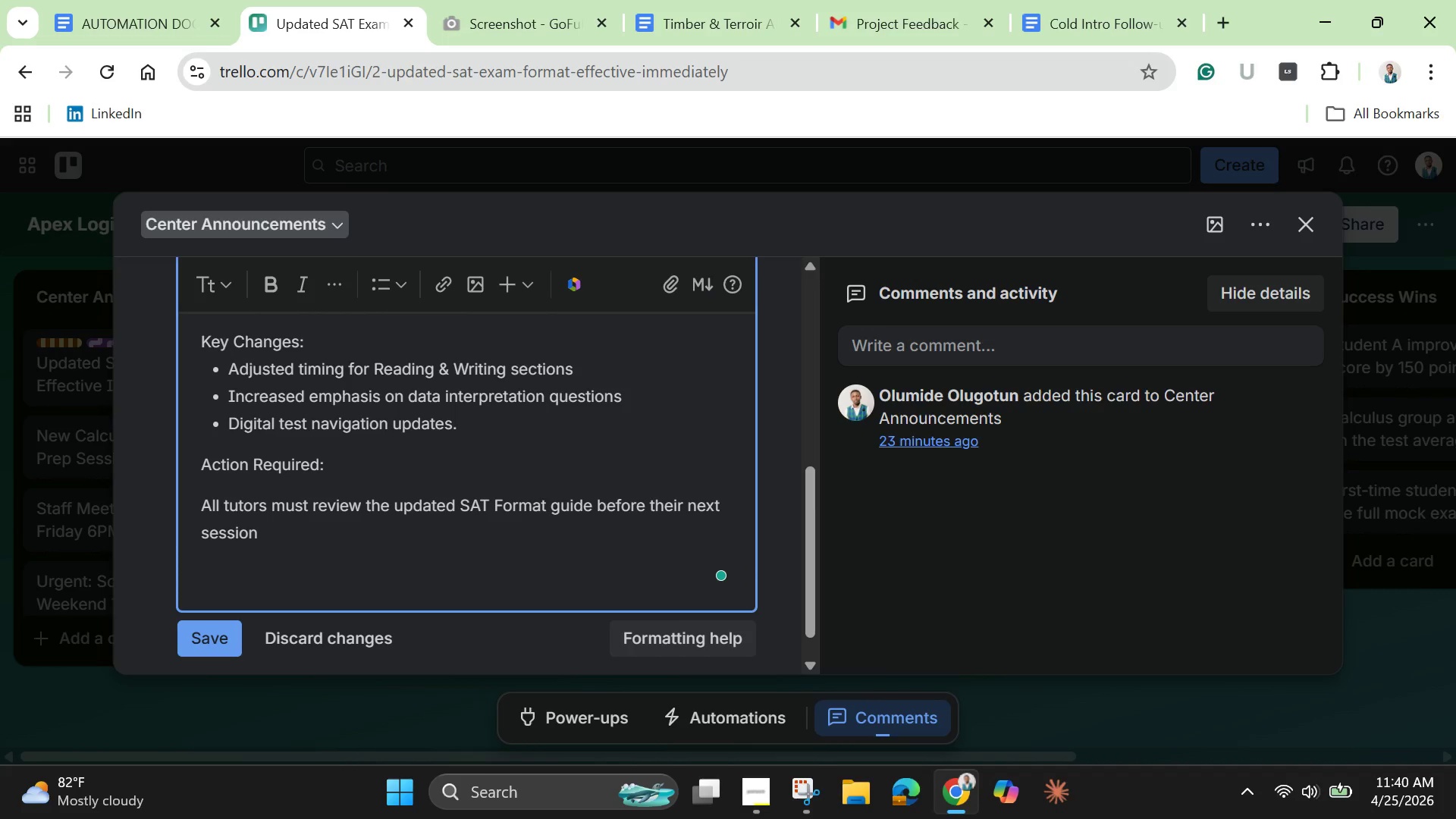 
wait(6.06)
 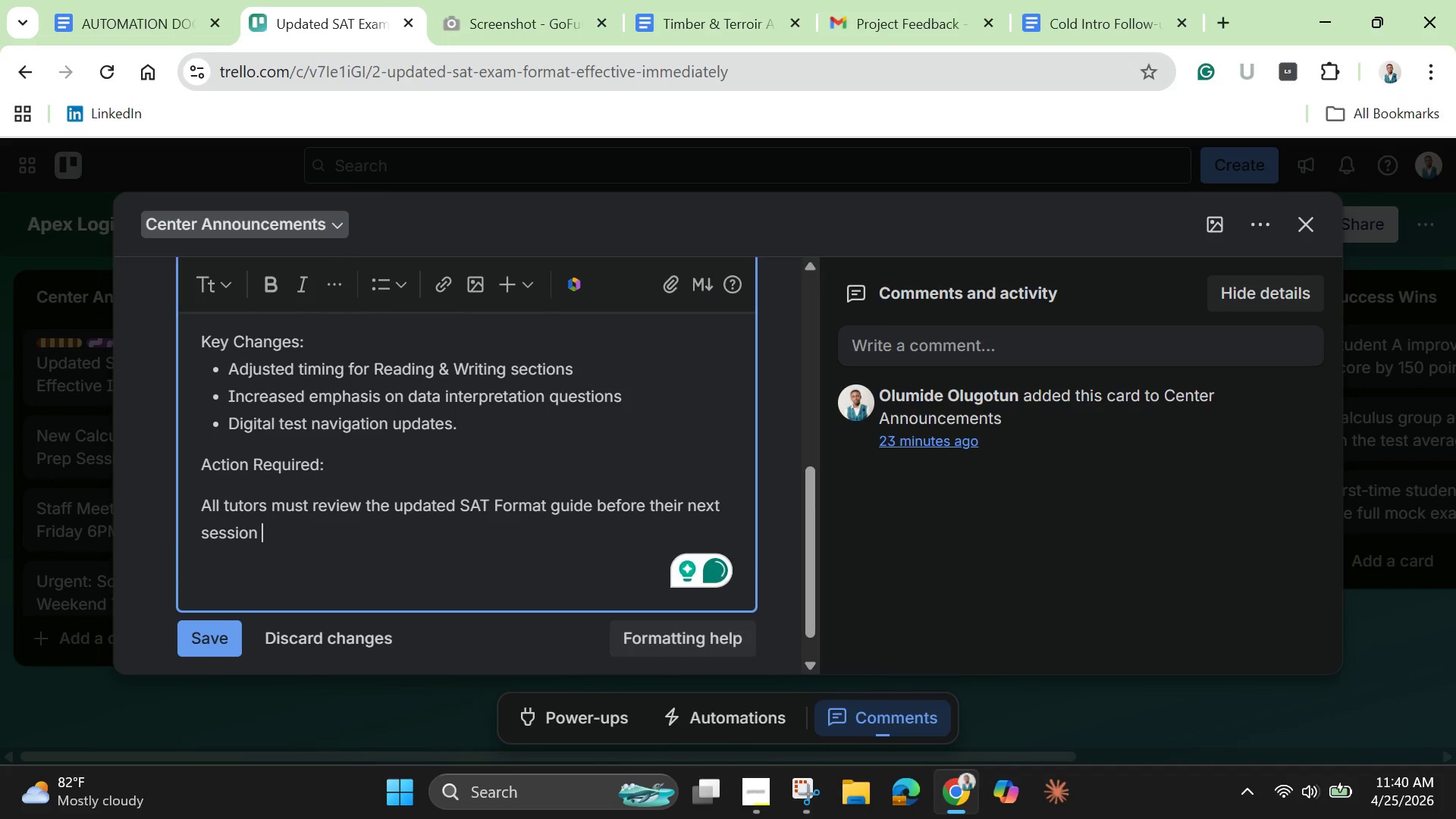 
type(and adjust lesson delivery accordingly. )
 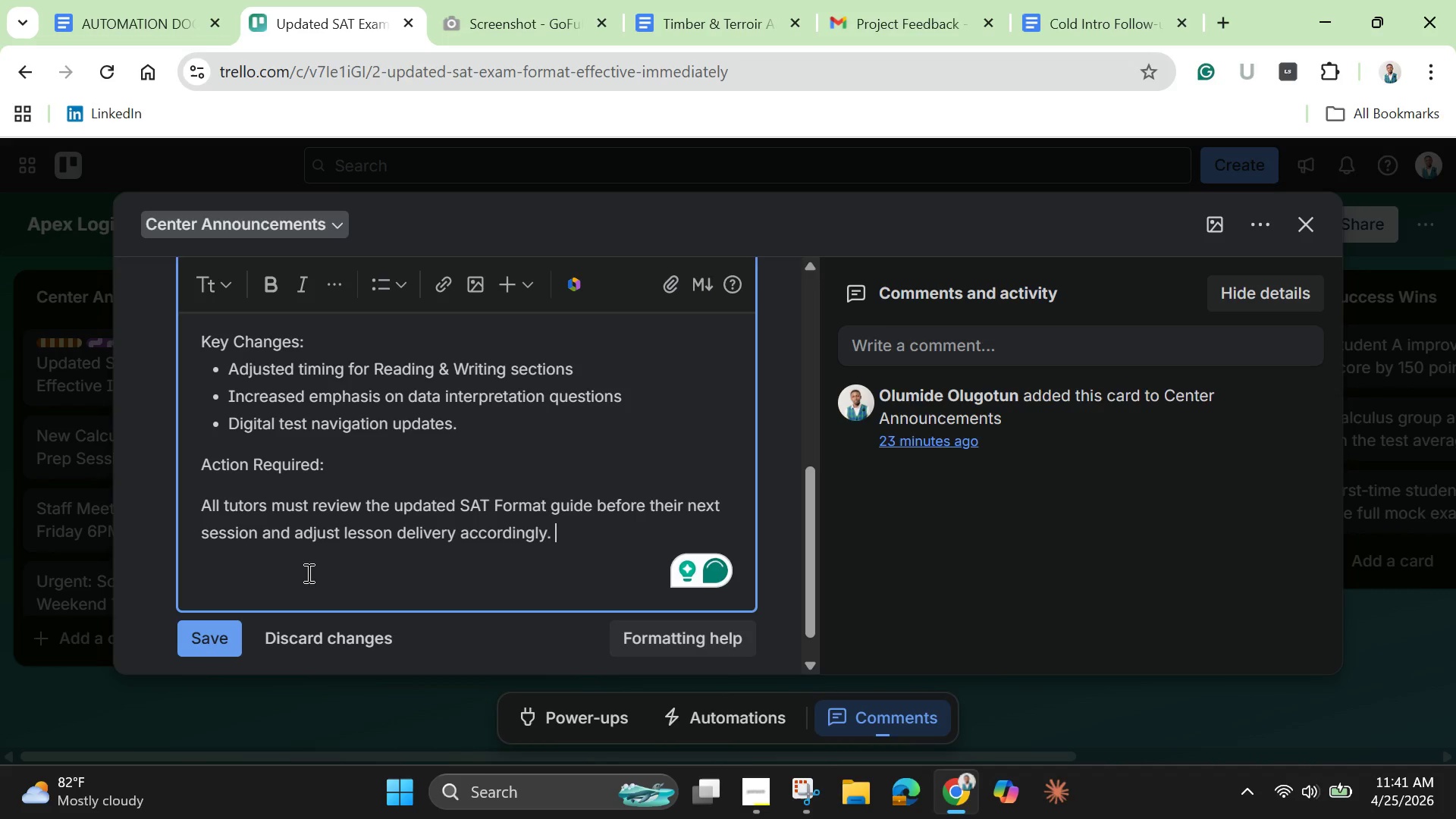 
left_click([345, 559])
 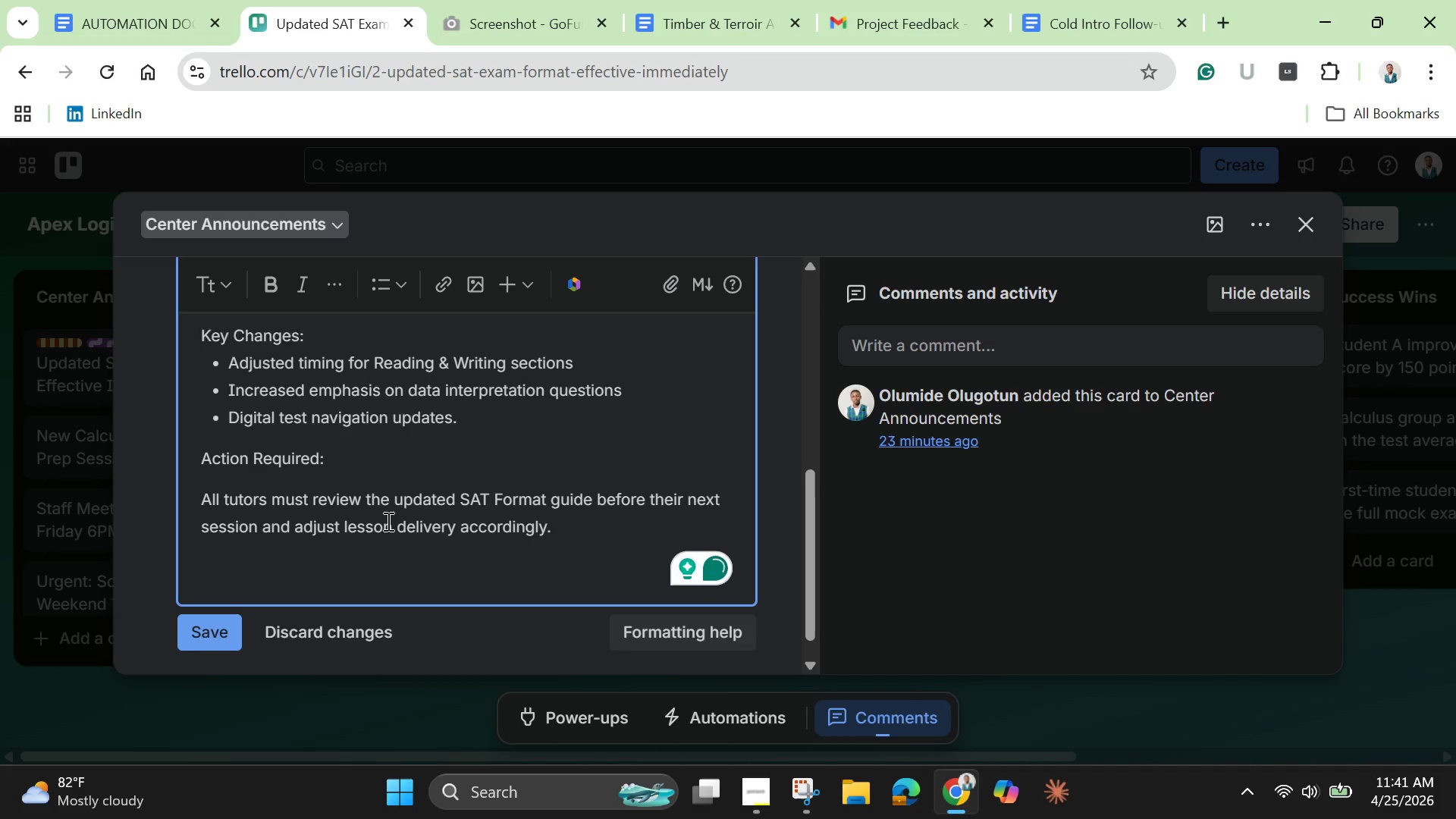 
scroll: coordinate [387, 521], scroll_direction: down, amount: 1.0
 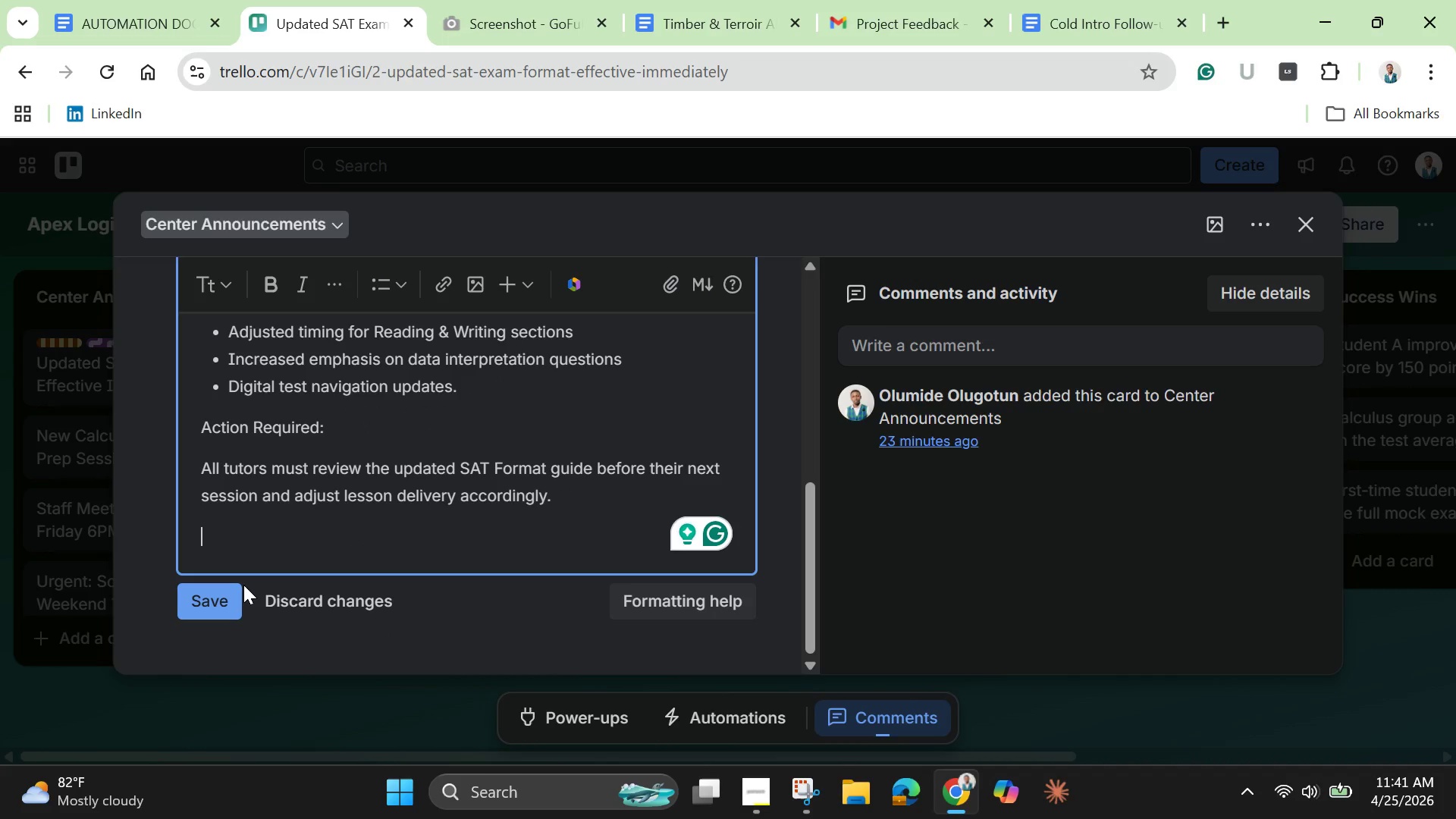 
wait(5.94)
 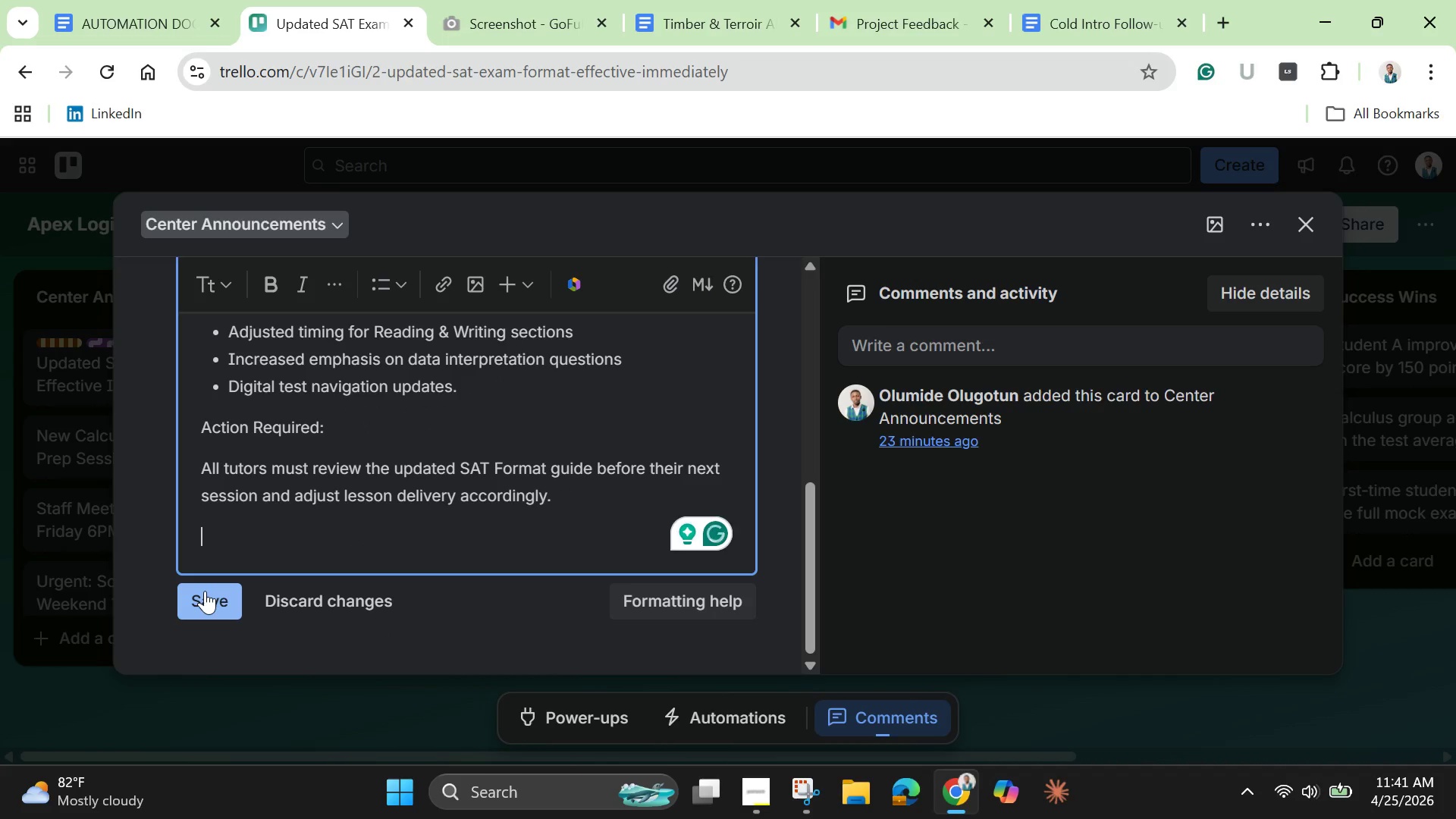 
left_click([237, 596])
 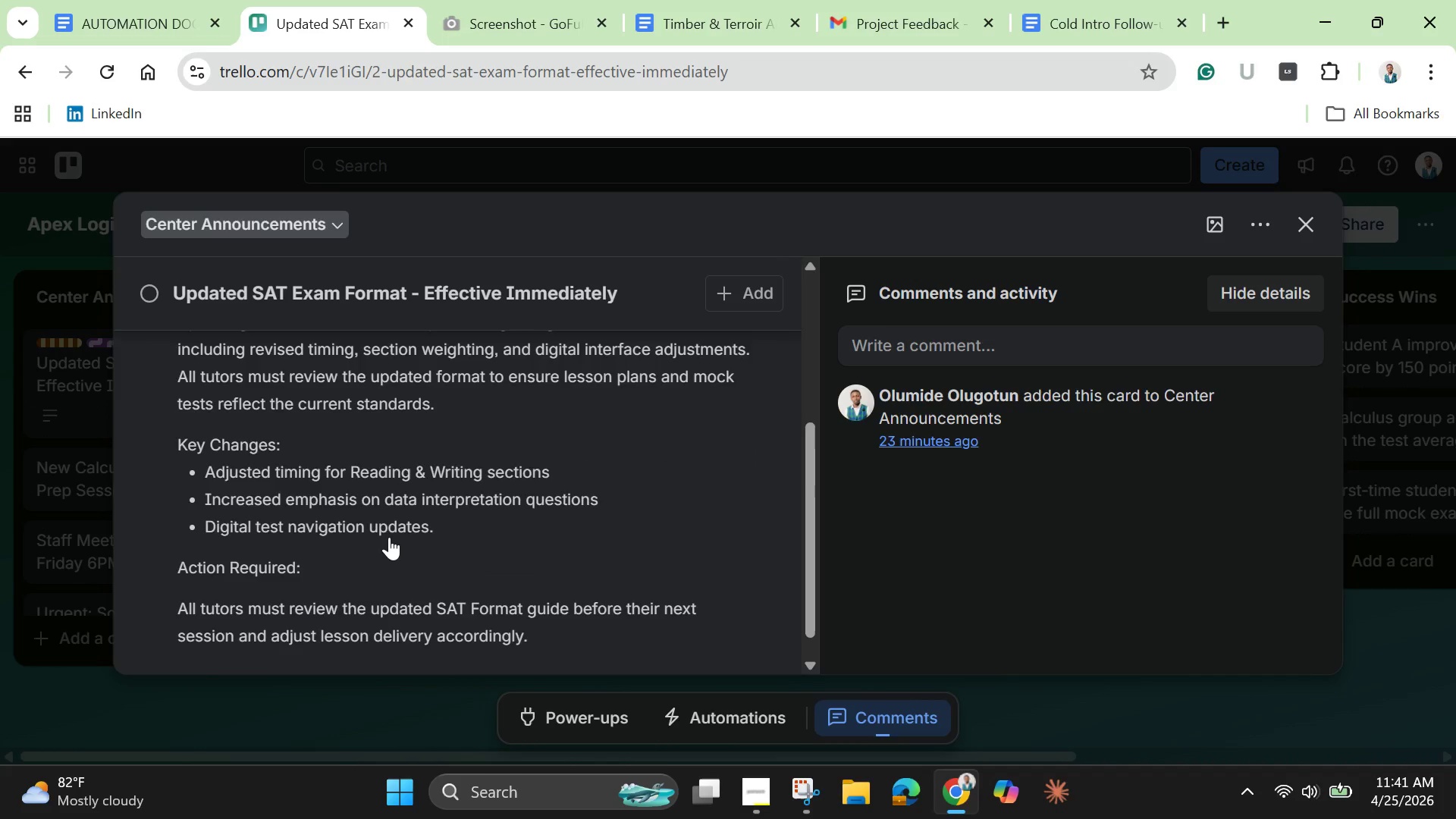 
scroll: coordinate [389, 537], scroll_direction: up, amount: 1.0
 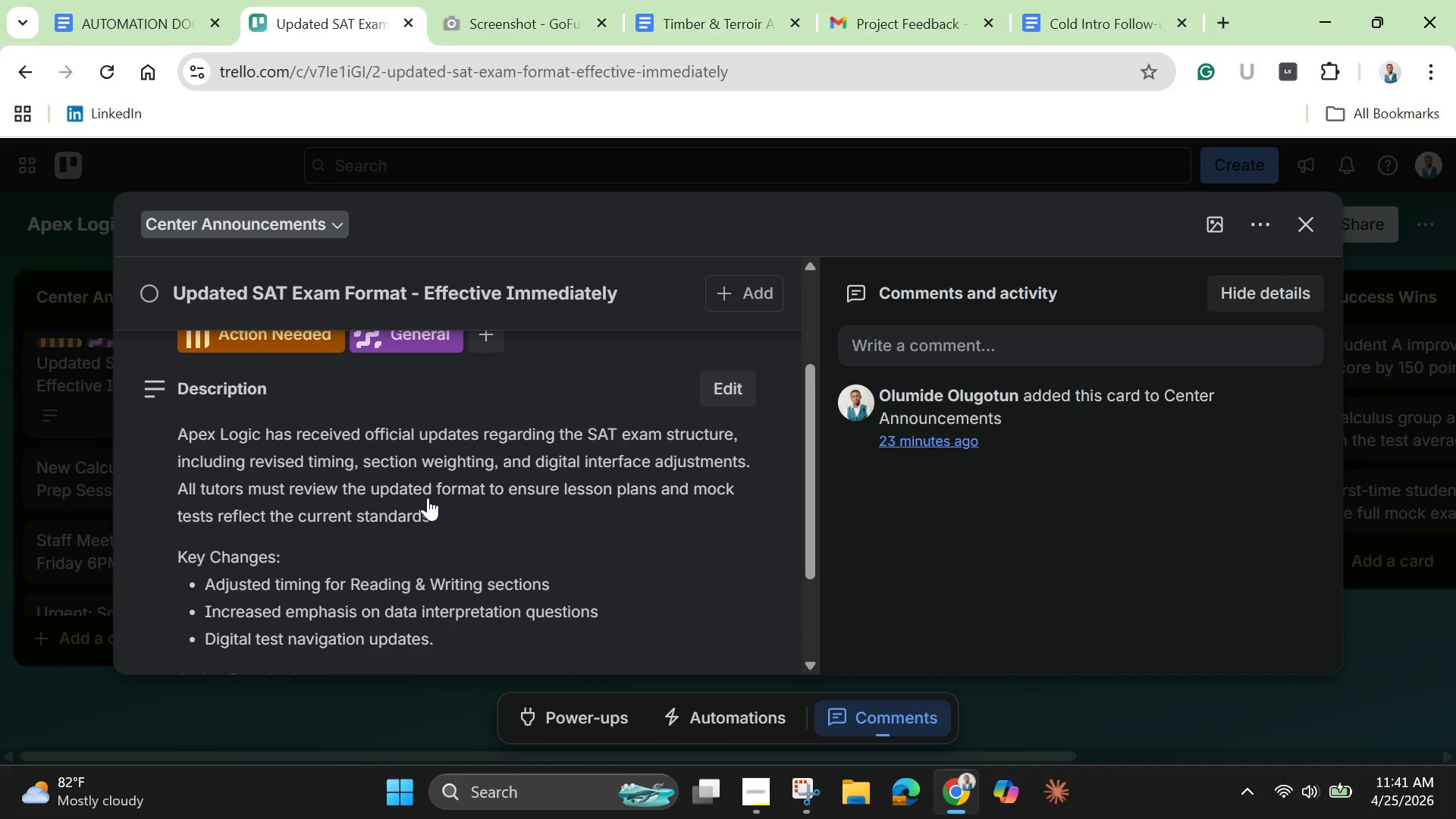 
left_click([428, 497])
 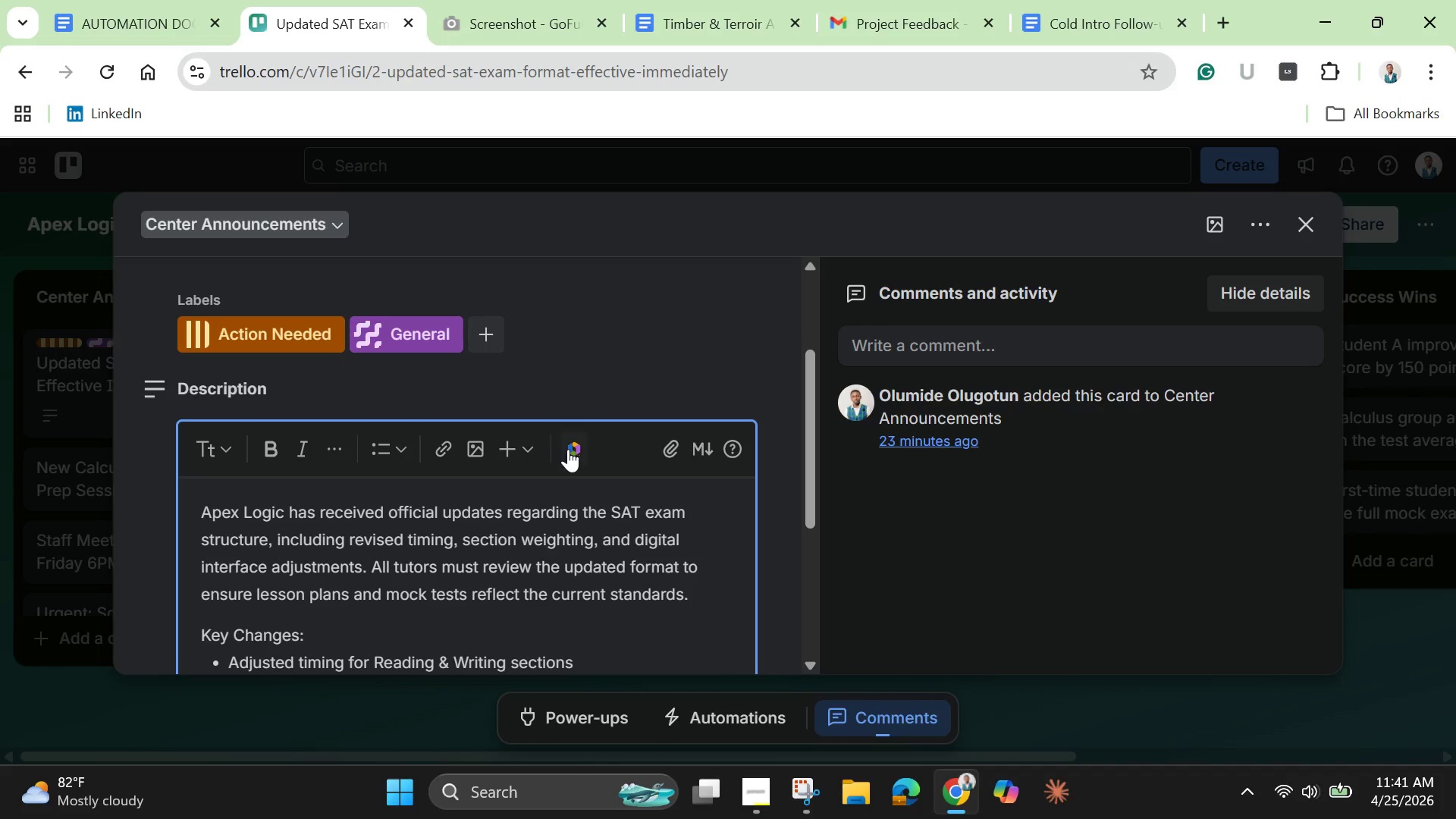 
left_click([571, 449])
 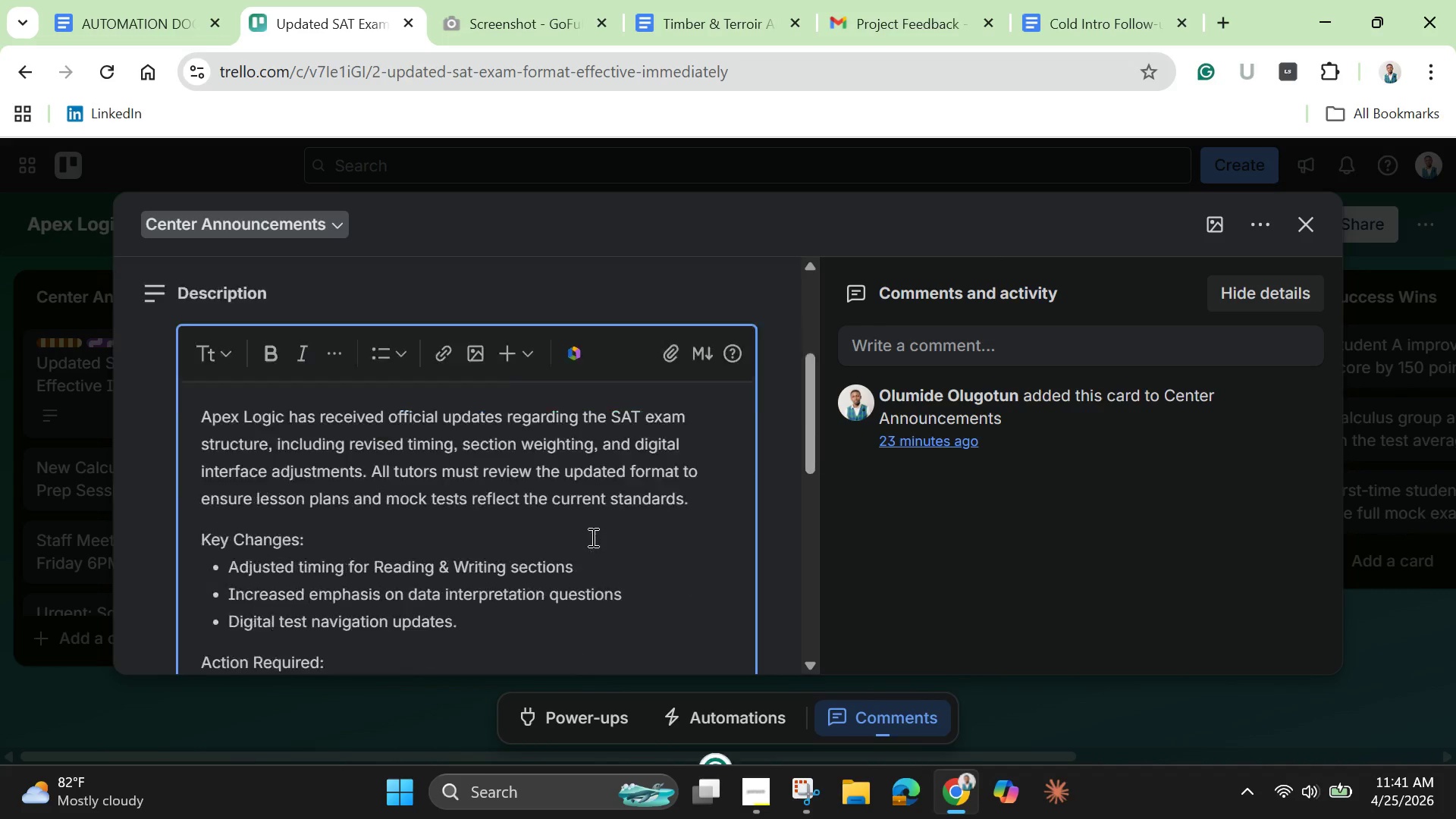 
scroll: coordinate [557, 558], scroll_direction: down, amount: 4.0
 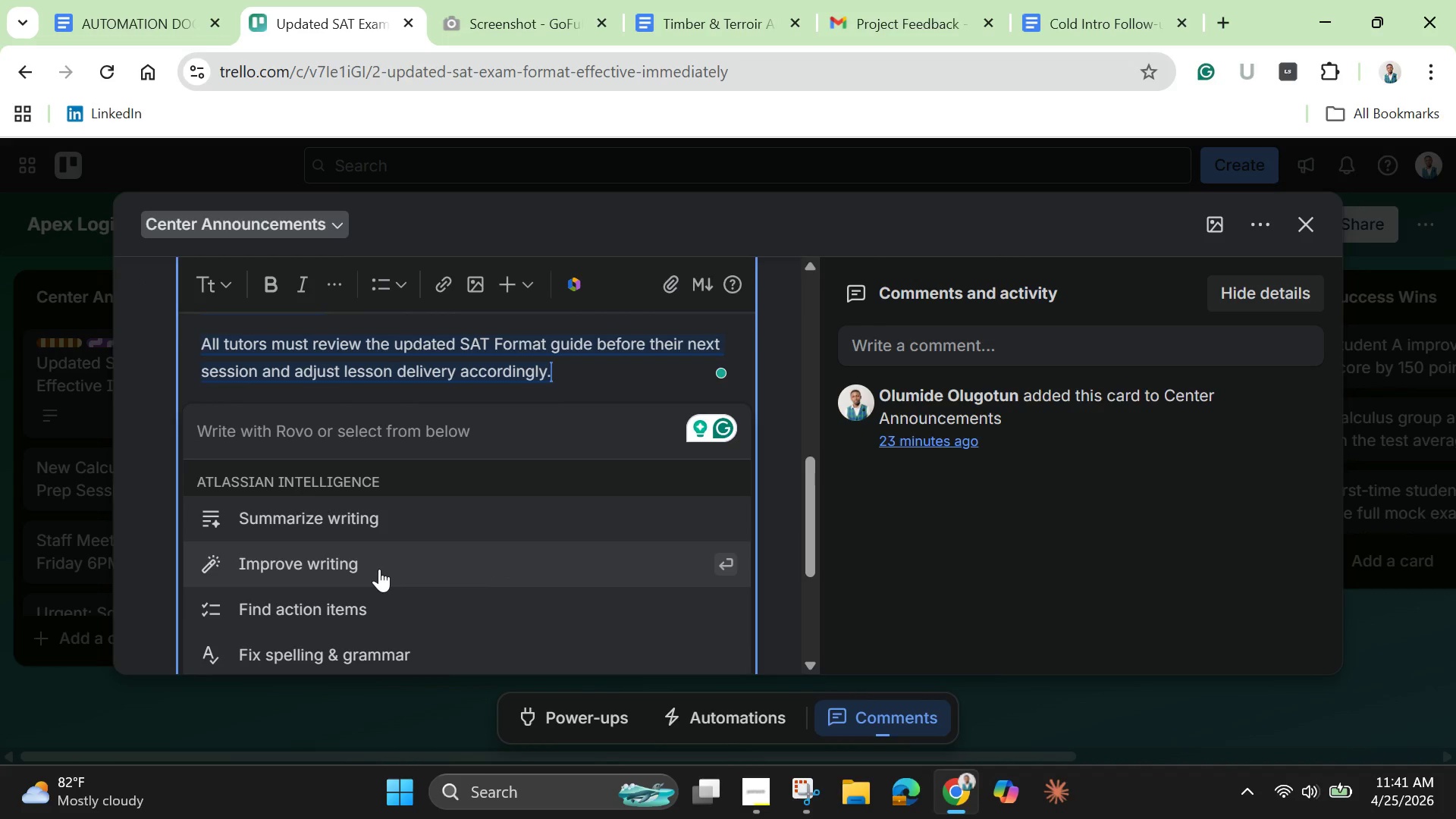 
left_click([379, 569])
 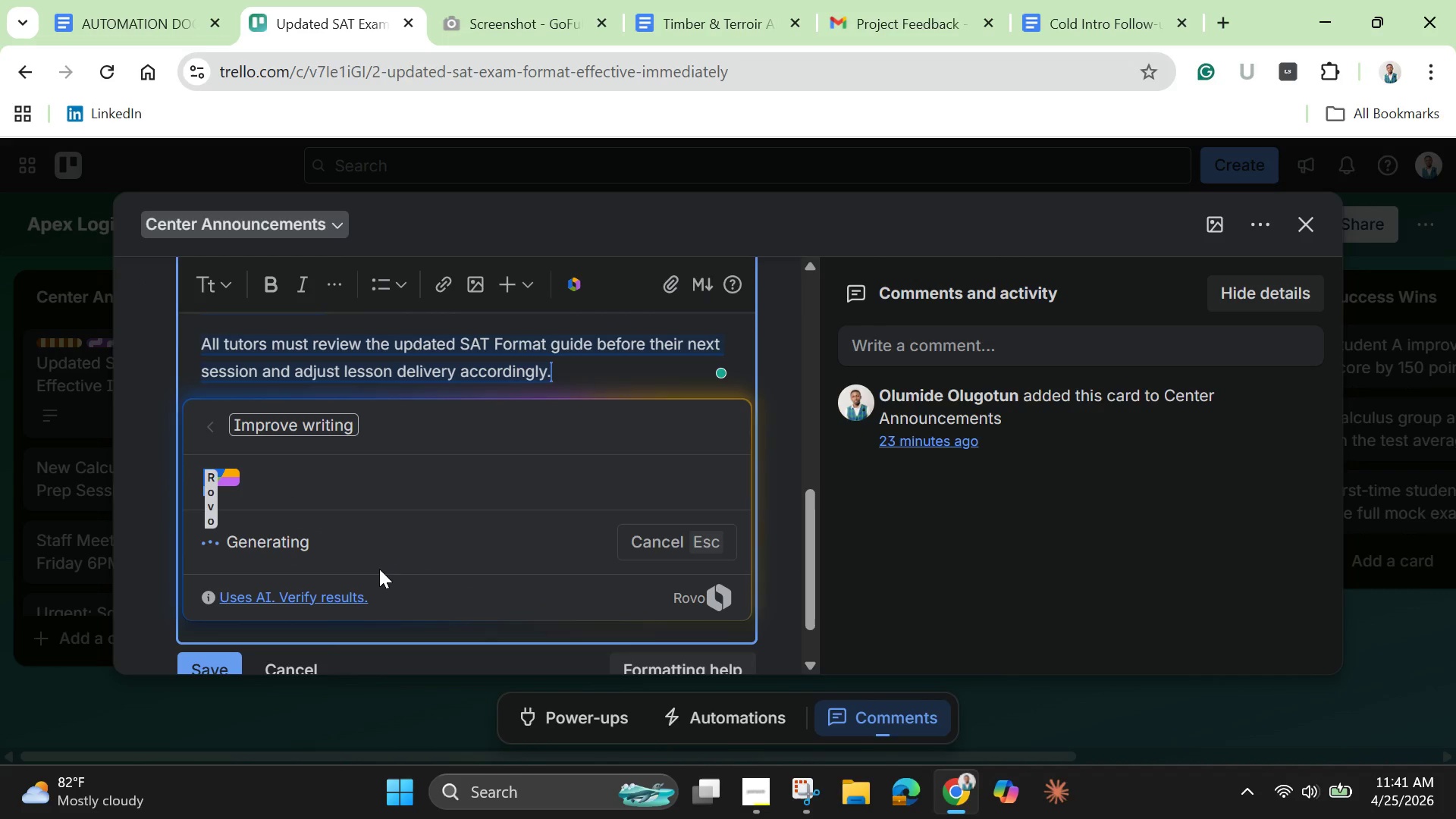 
scroll: coordinate [382, 552], scroll_direction: down, amount: 1.0
 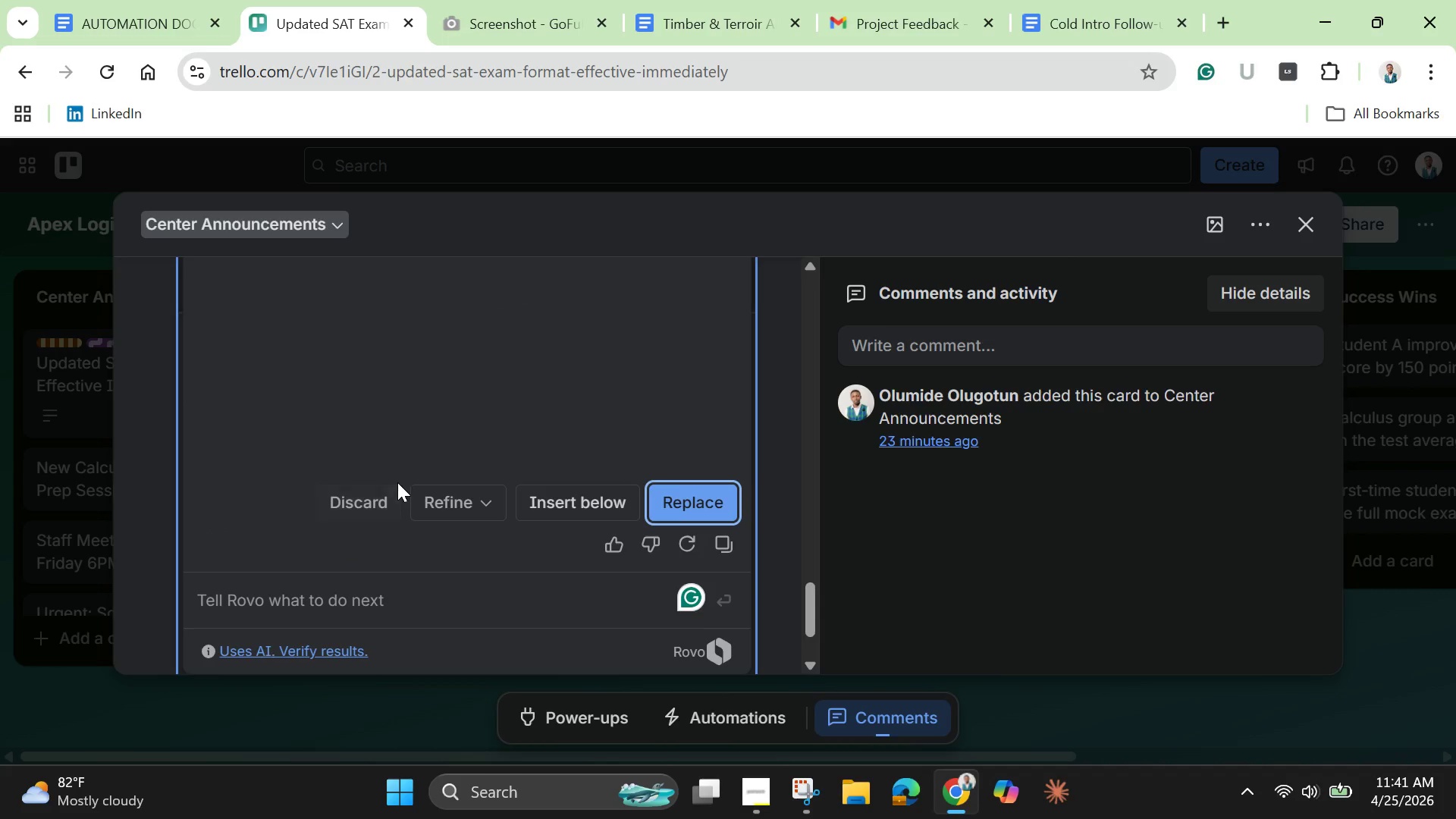 
scroll: coordinate [399, 478], scroll_direction: up, amount: 2.0
 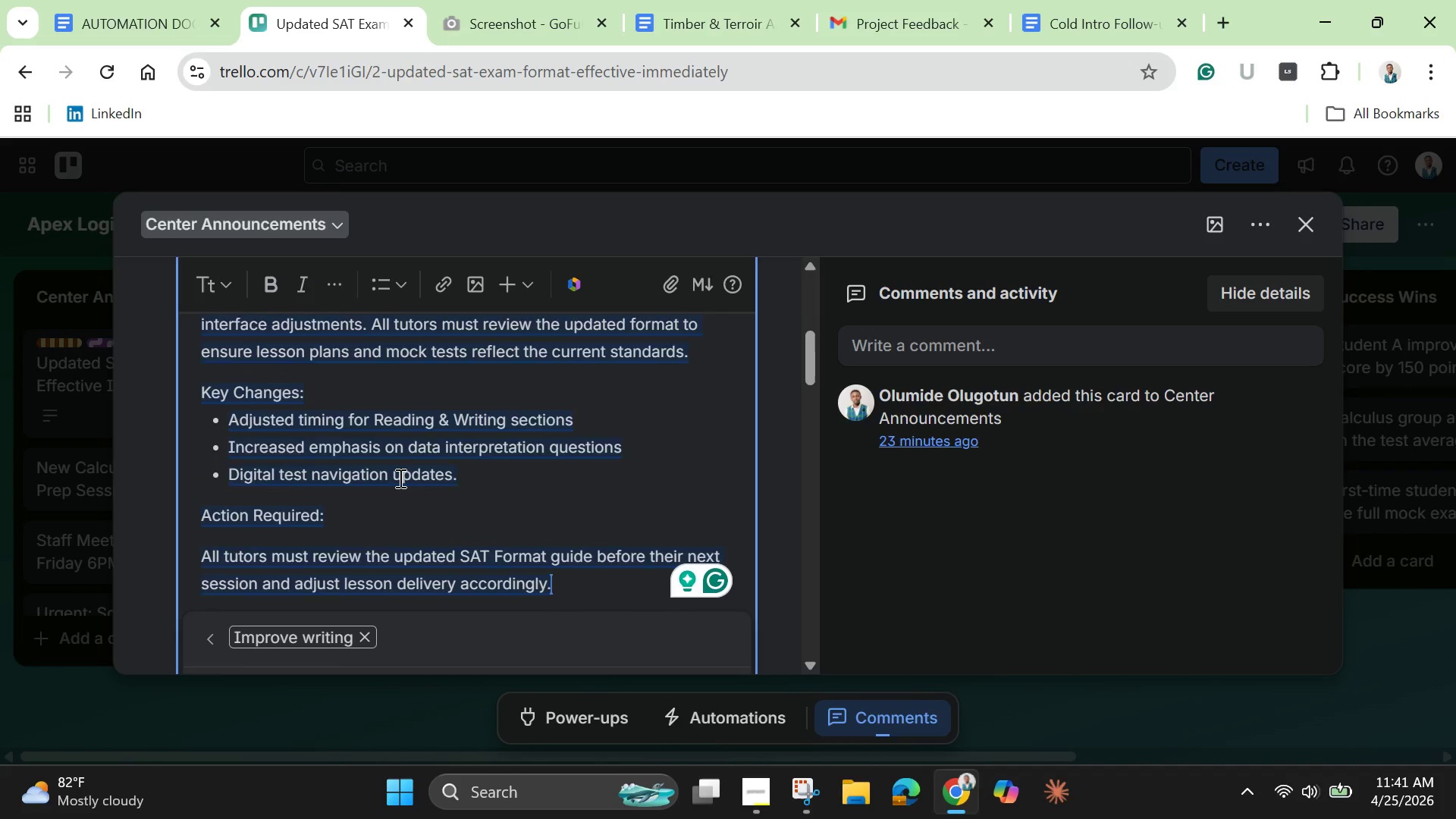 
scroll: coordinate [399, 479], scroll_direction: down, amount: 4.0
 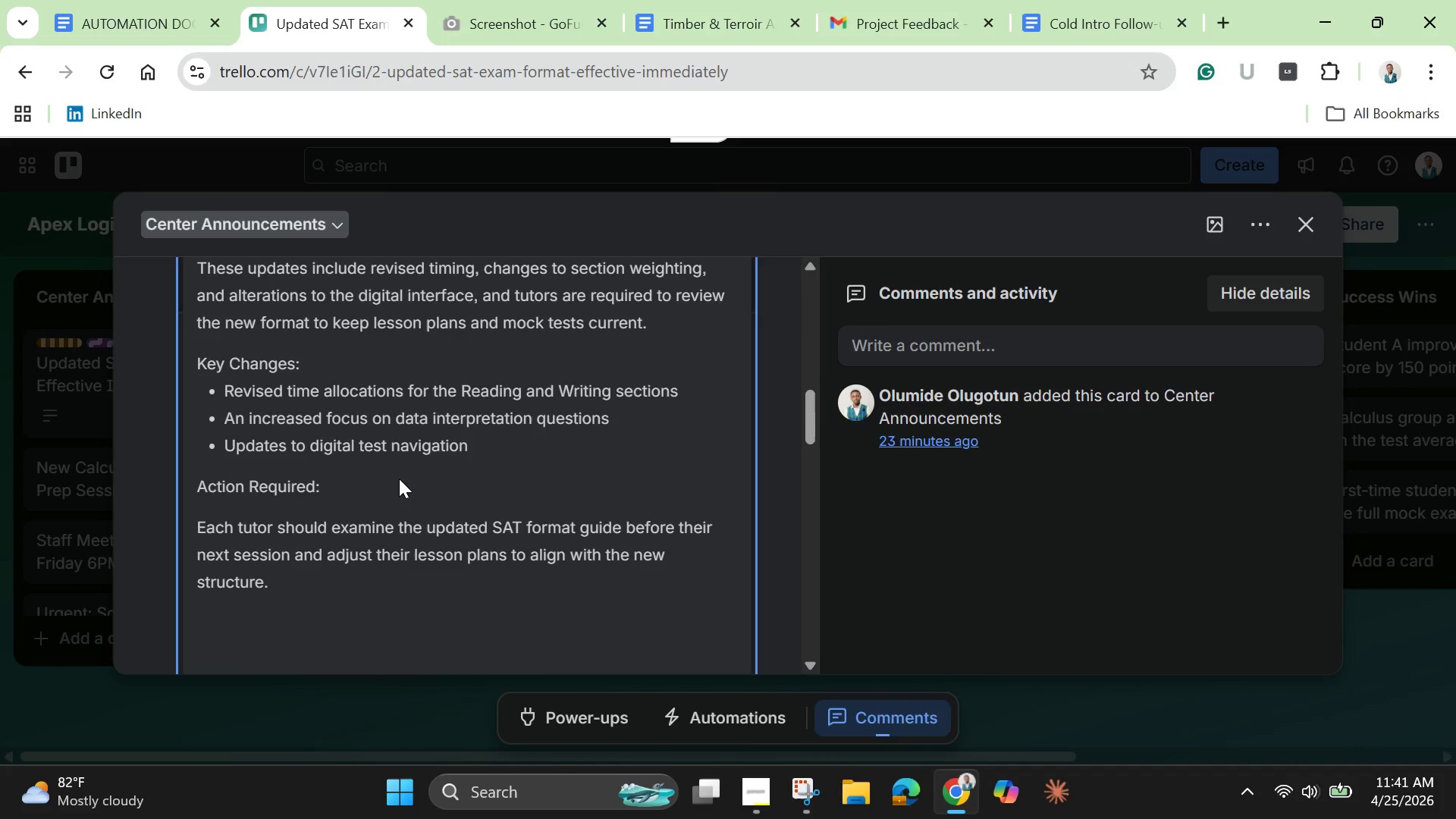 
scroll: coordinate [399, 479], scroll_direction: up, amount: 7.0
 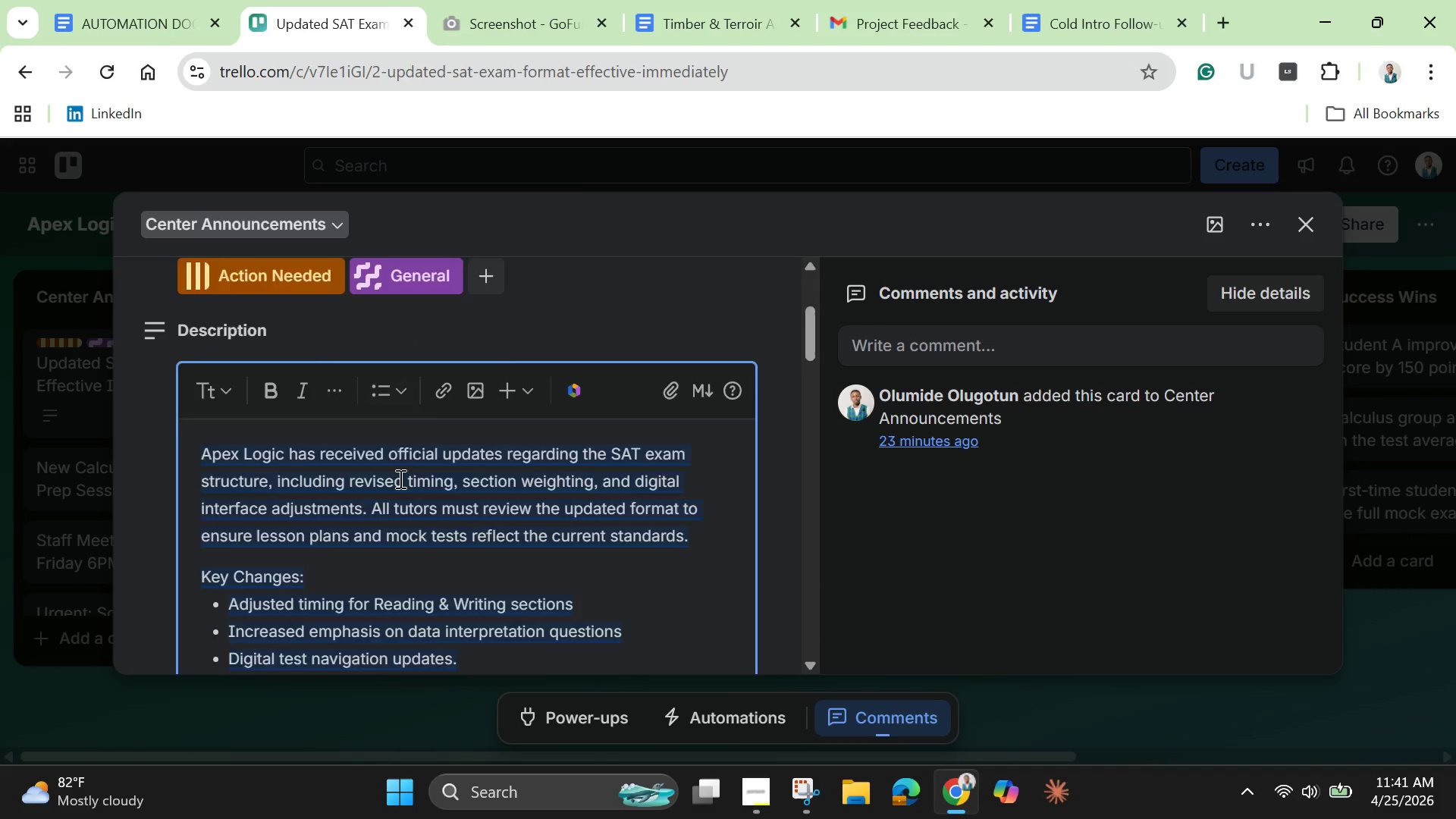 
scroll: coordinate [399, 479], scroll_direction: down, amount: 10.0
 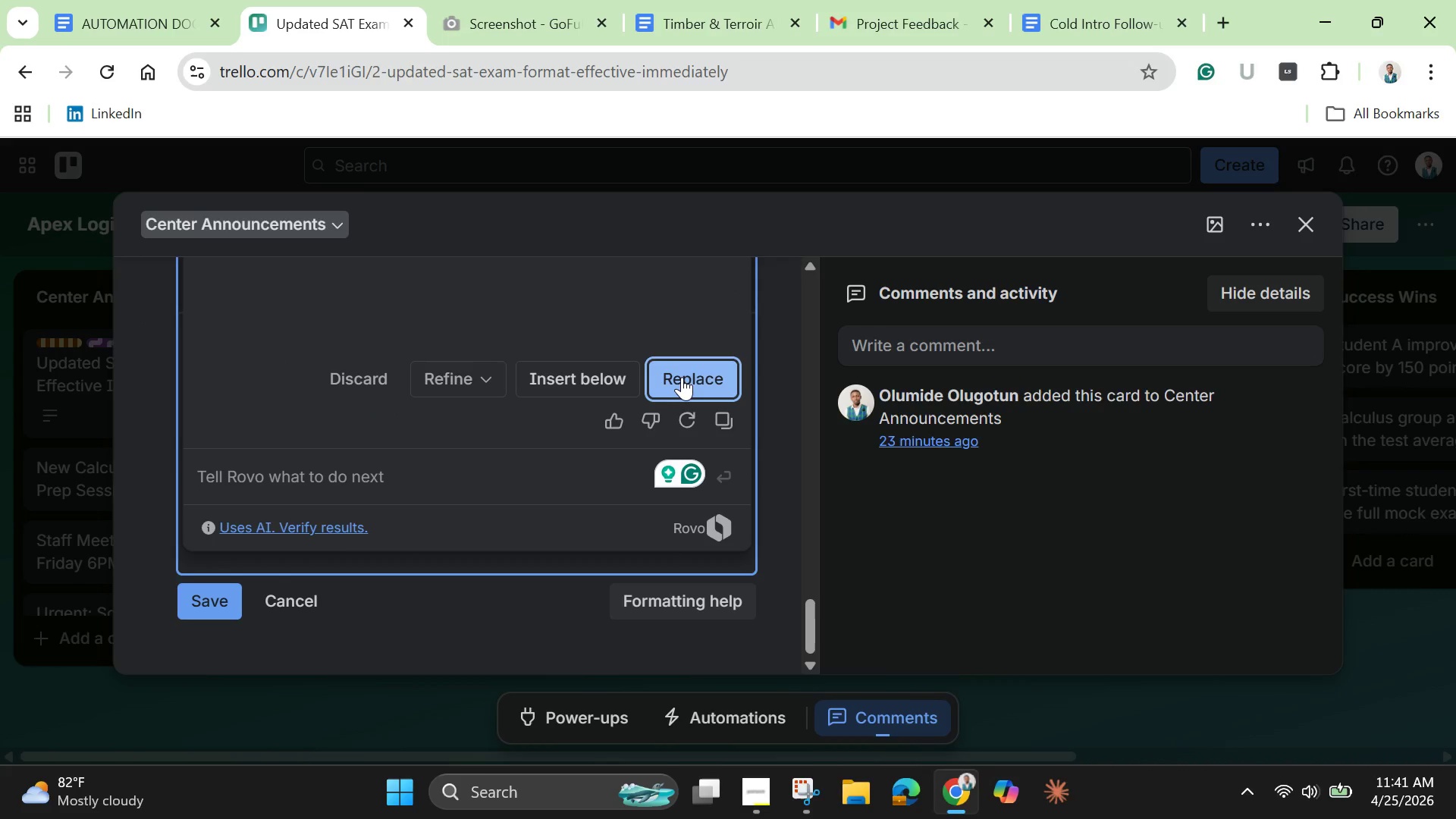 
left_click([683, 377])
 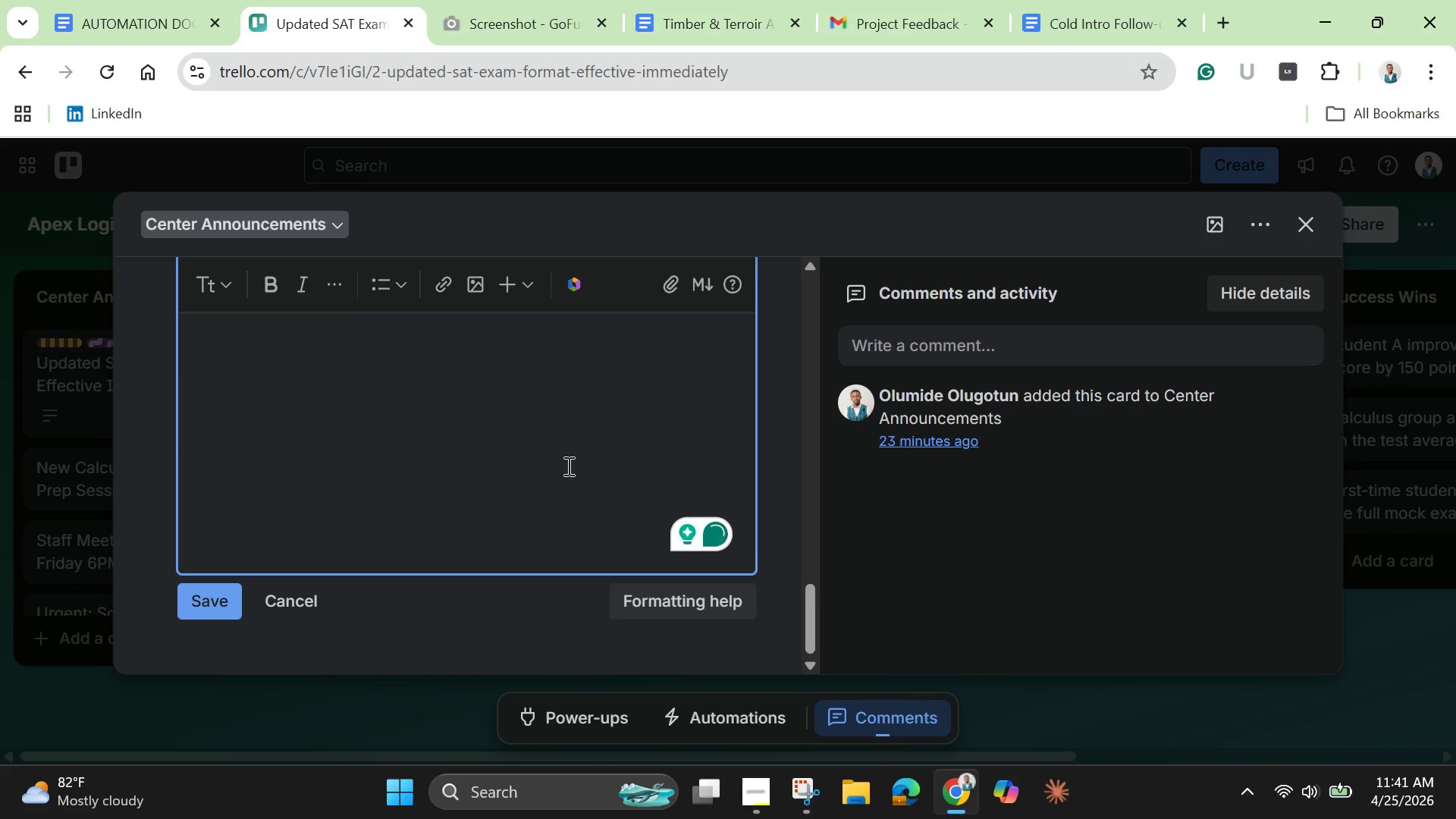 
scroll: coordinate [567, 467], scroll_direction: up, amount: 8.0
 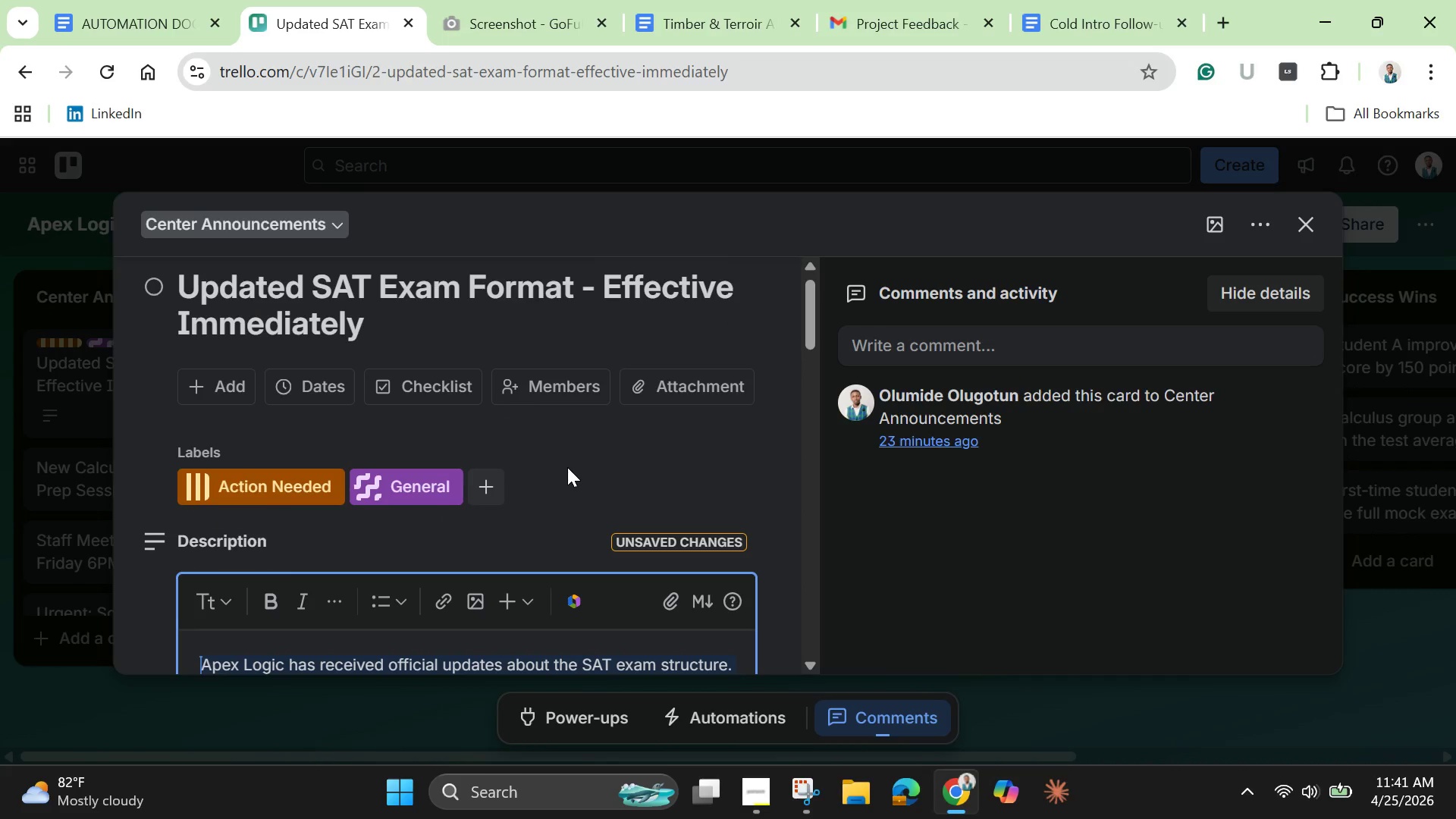 
scroll: coordinate [297, 538], scroll_direction: down, amount: 16.0
 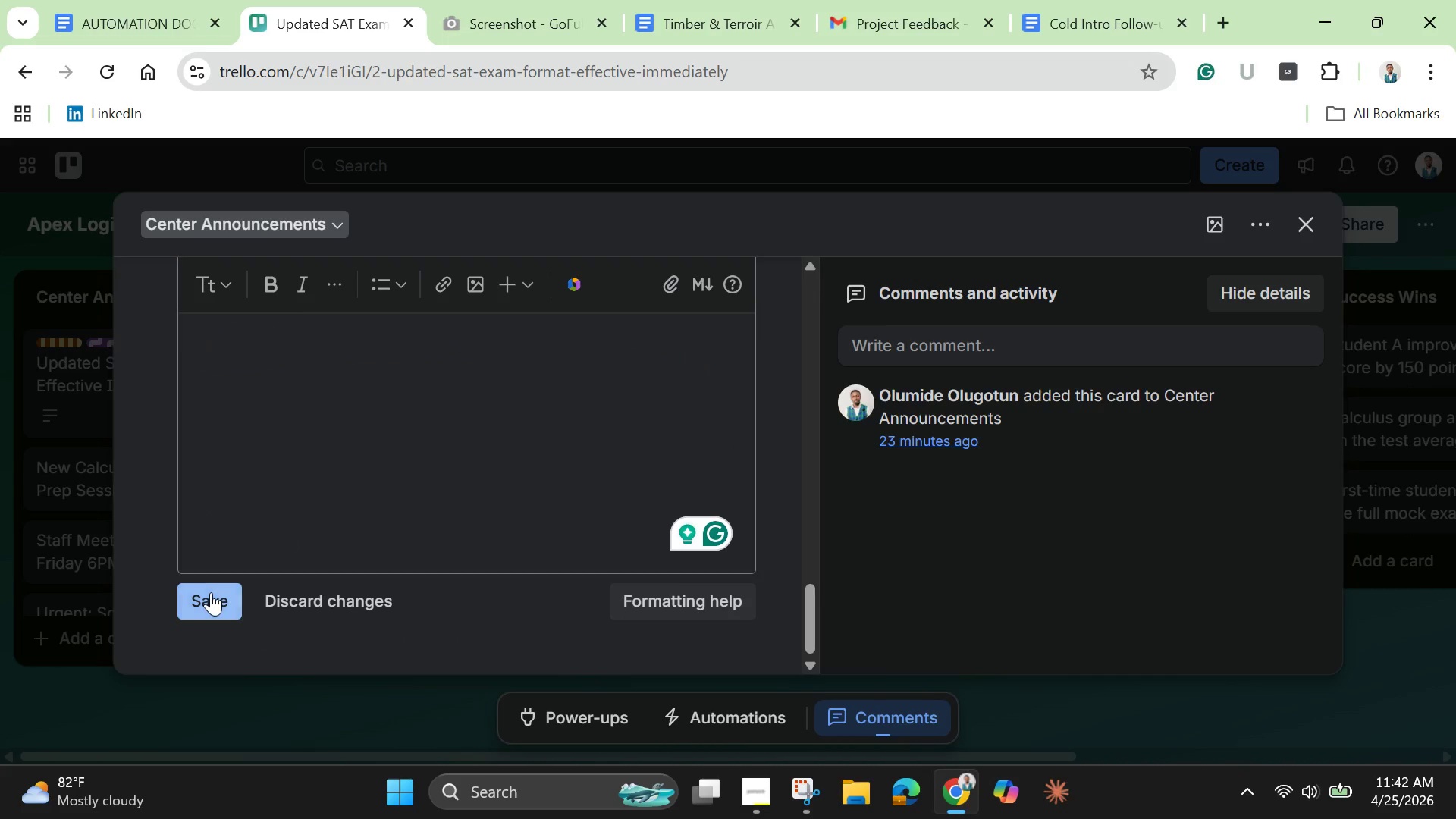 
left_click([211, 592])
 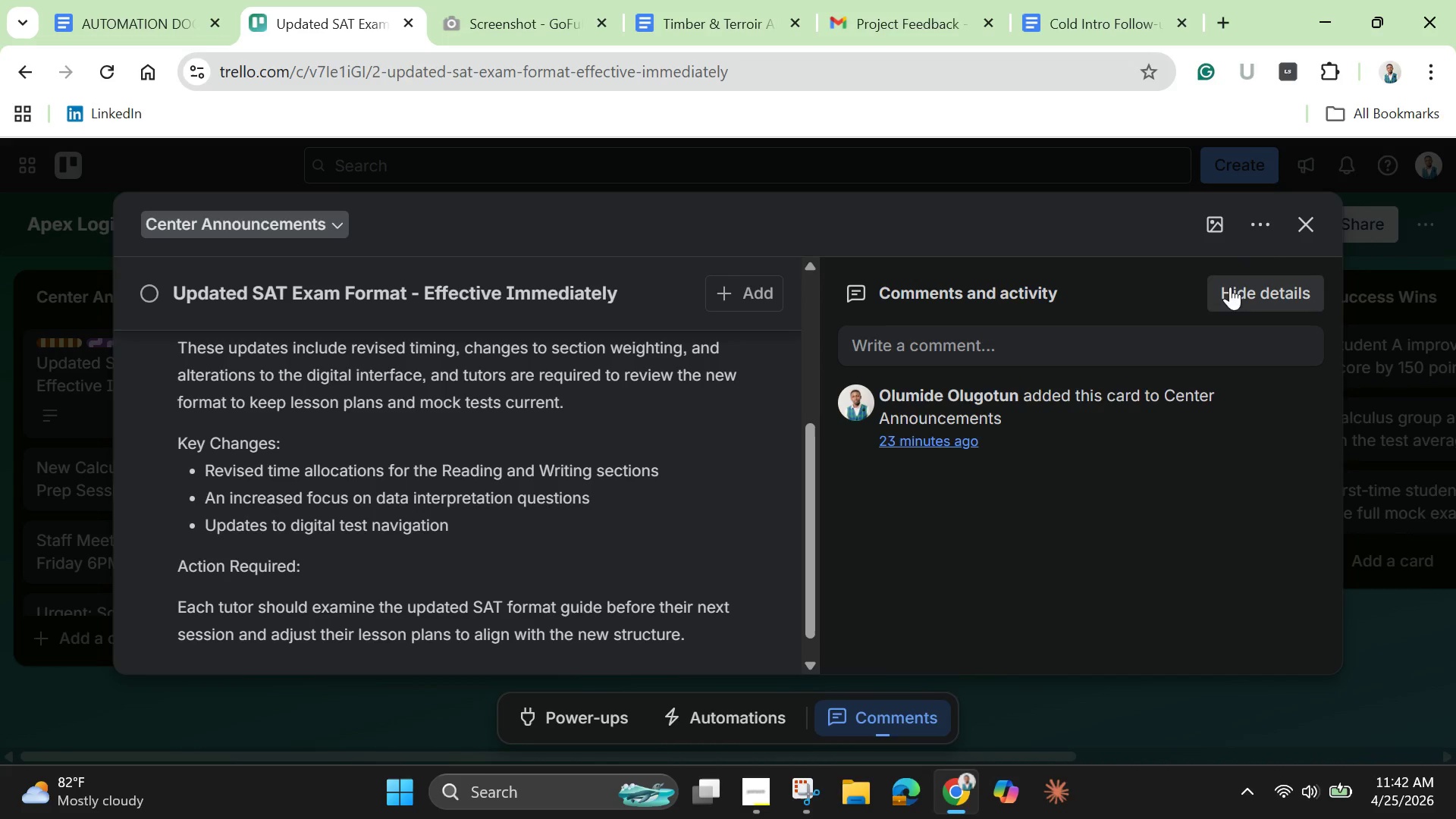 
wait(5.42)
 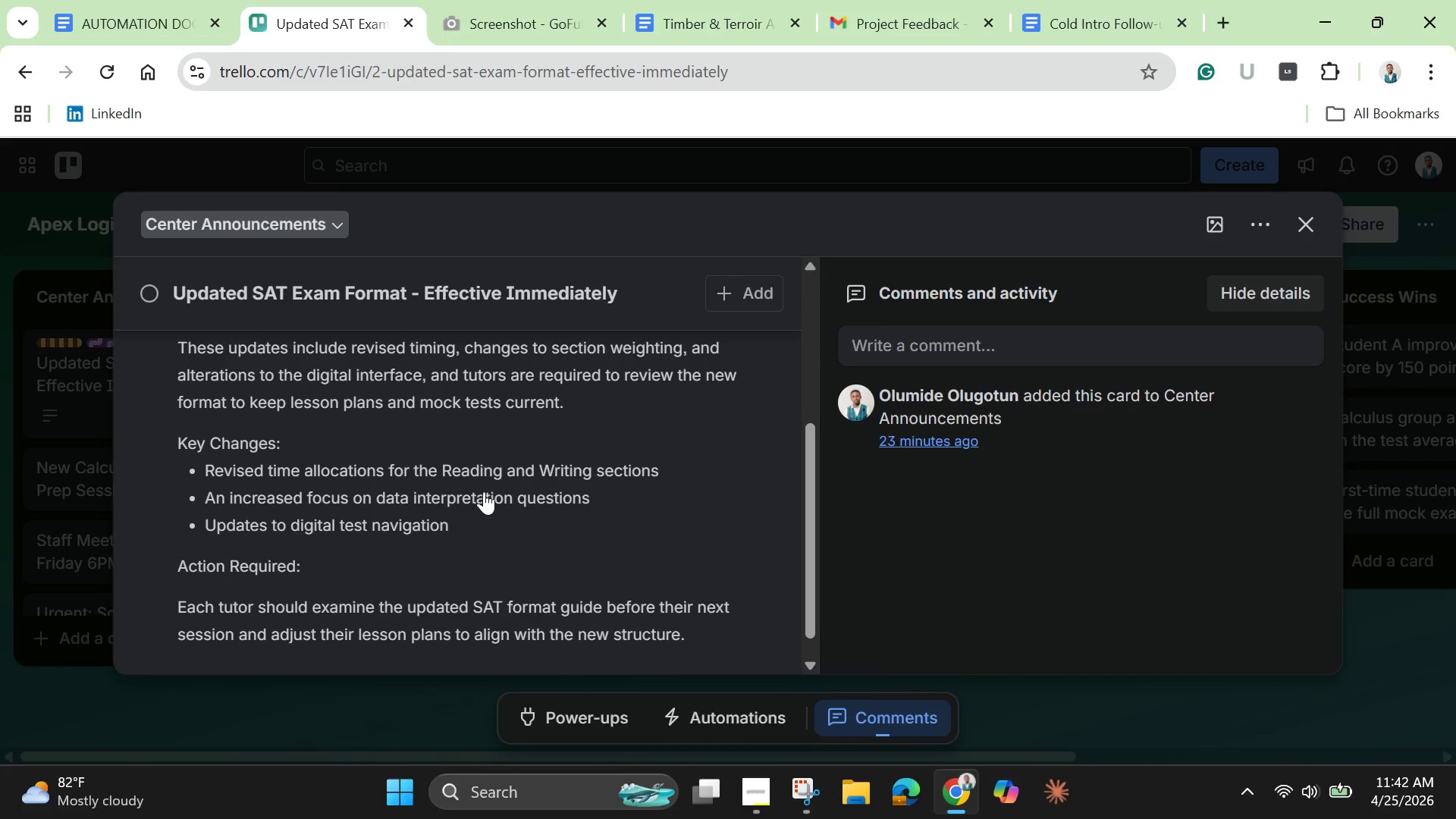 
left_click([1217, 232])
 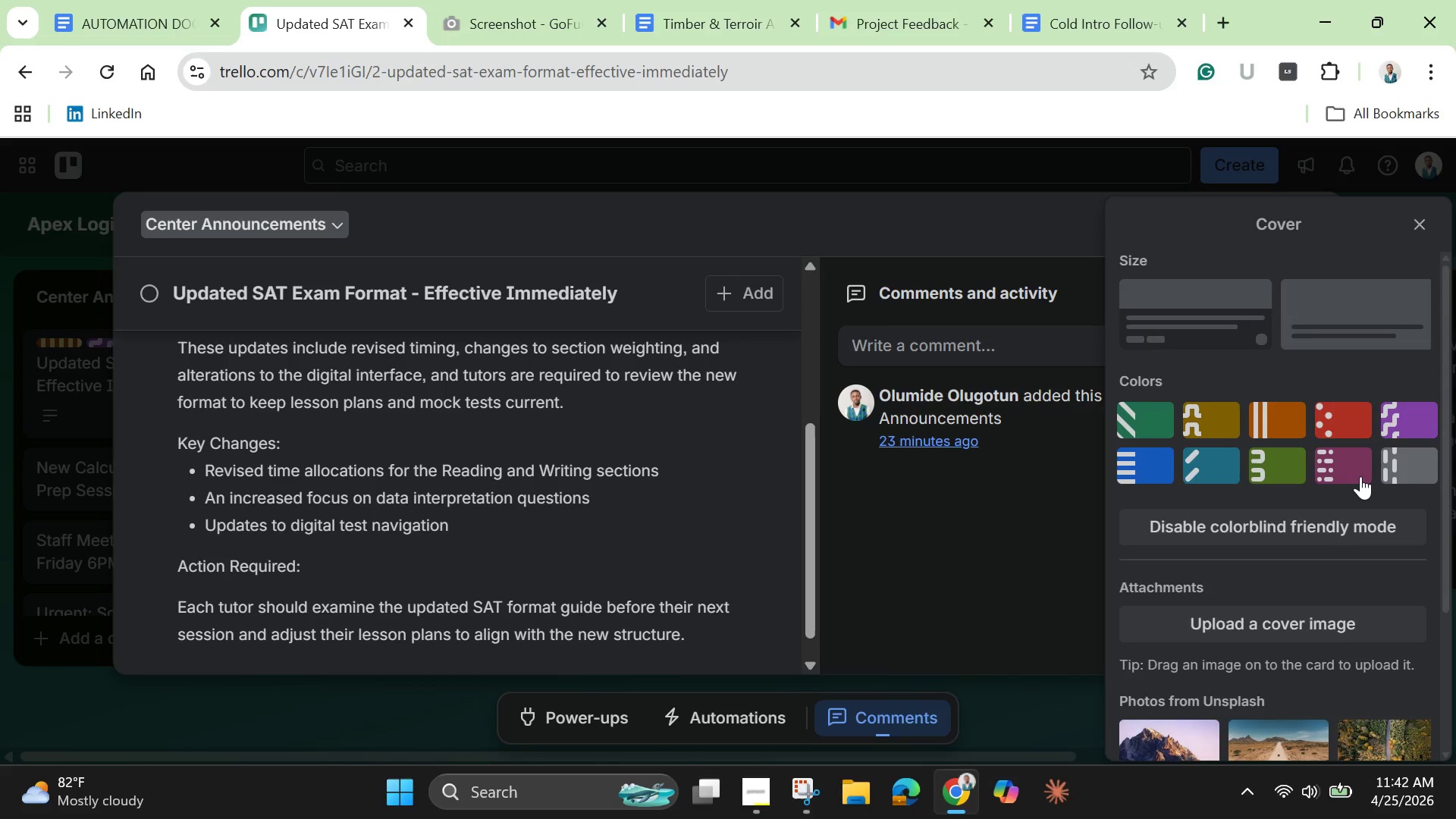 
left_click([1358, 475])
 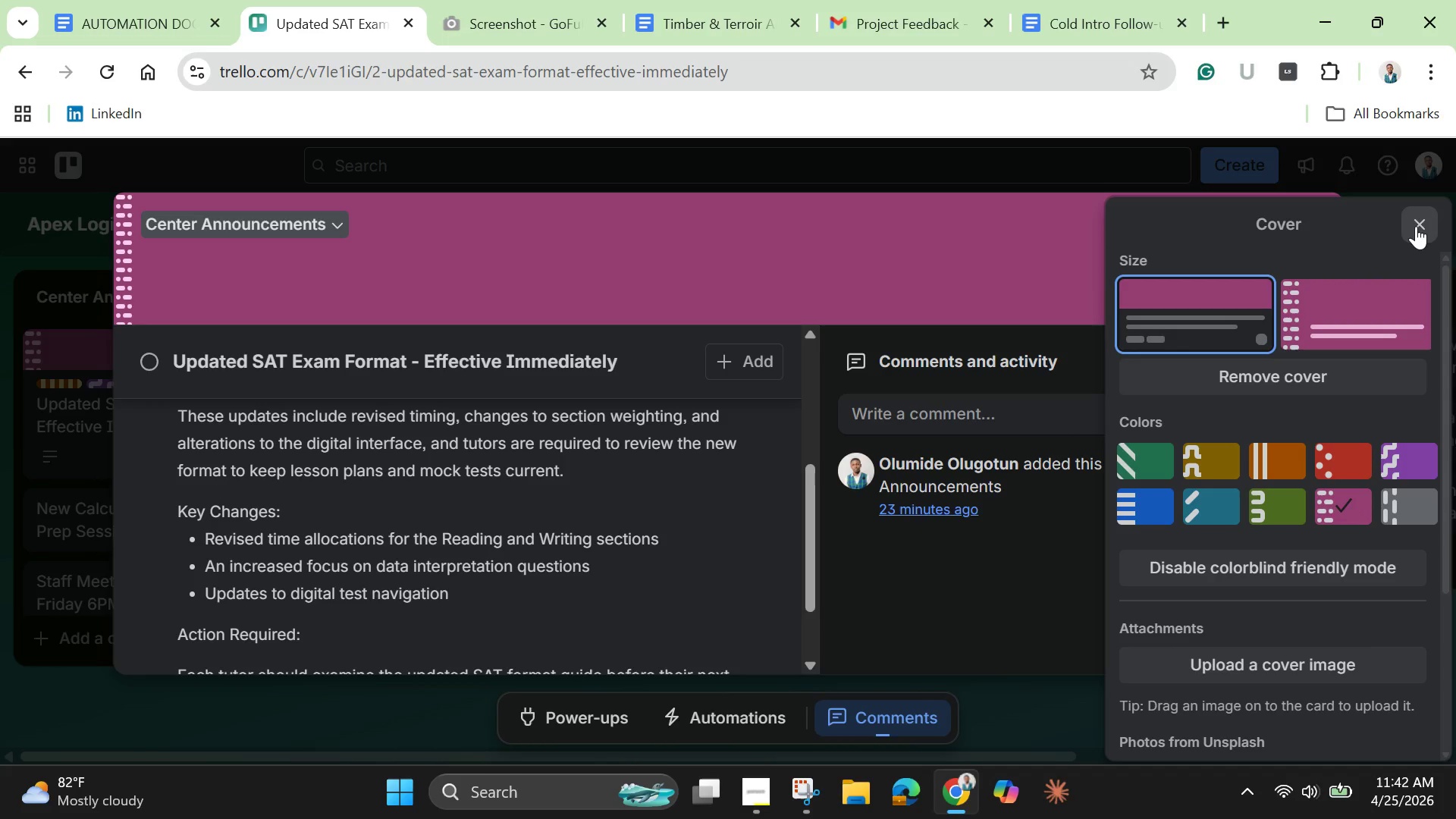 
left_click([1416, 226])
 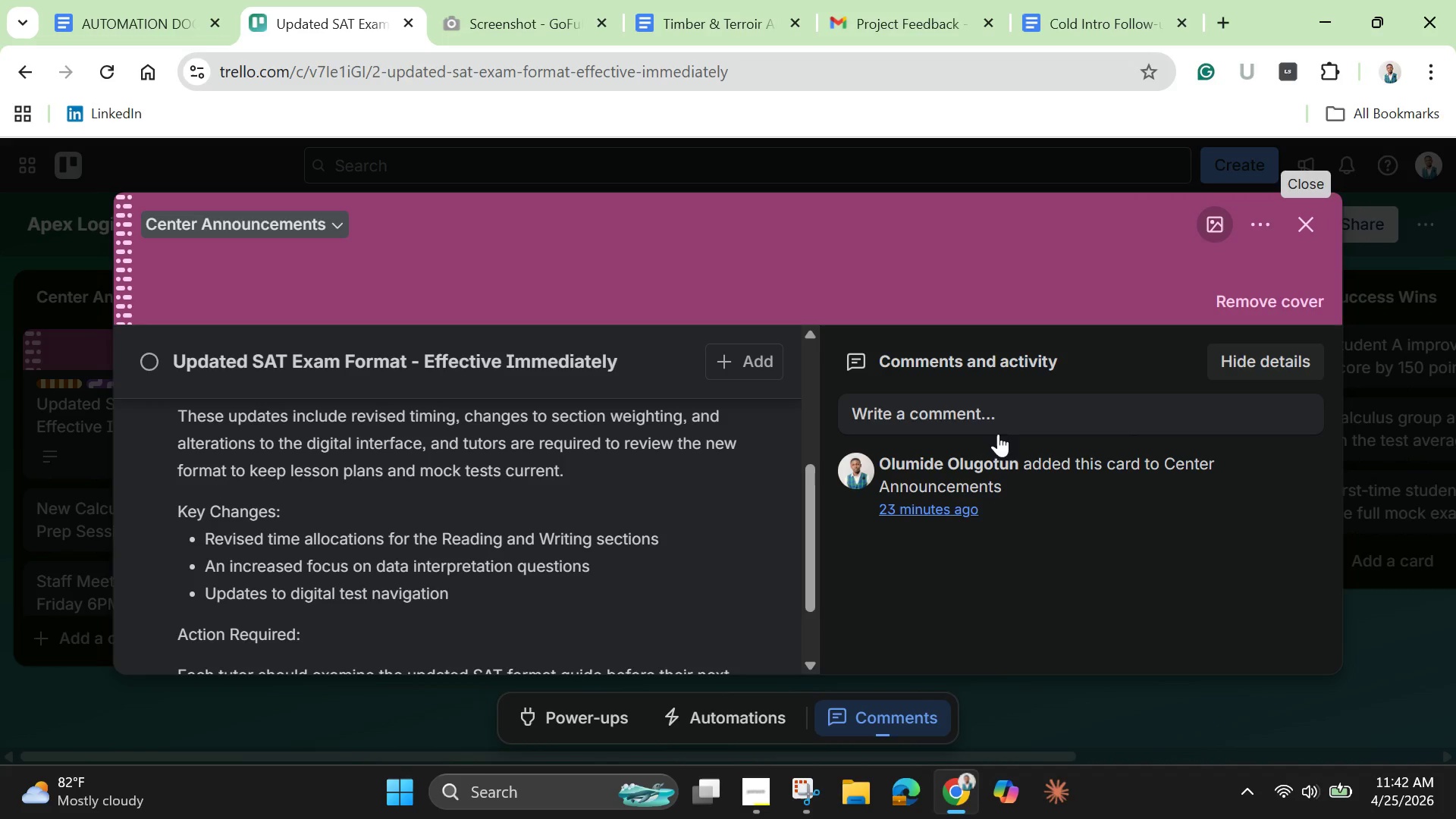 
scroll: coordinate [733, 570], scroll_direction: down, amount: 7.0
 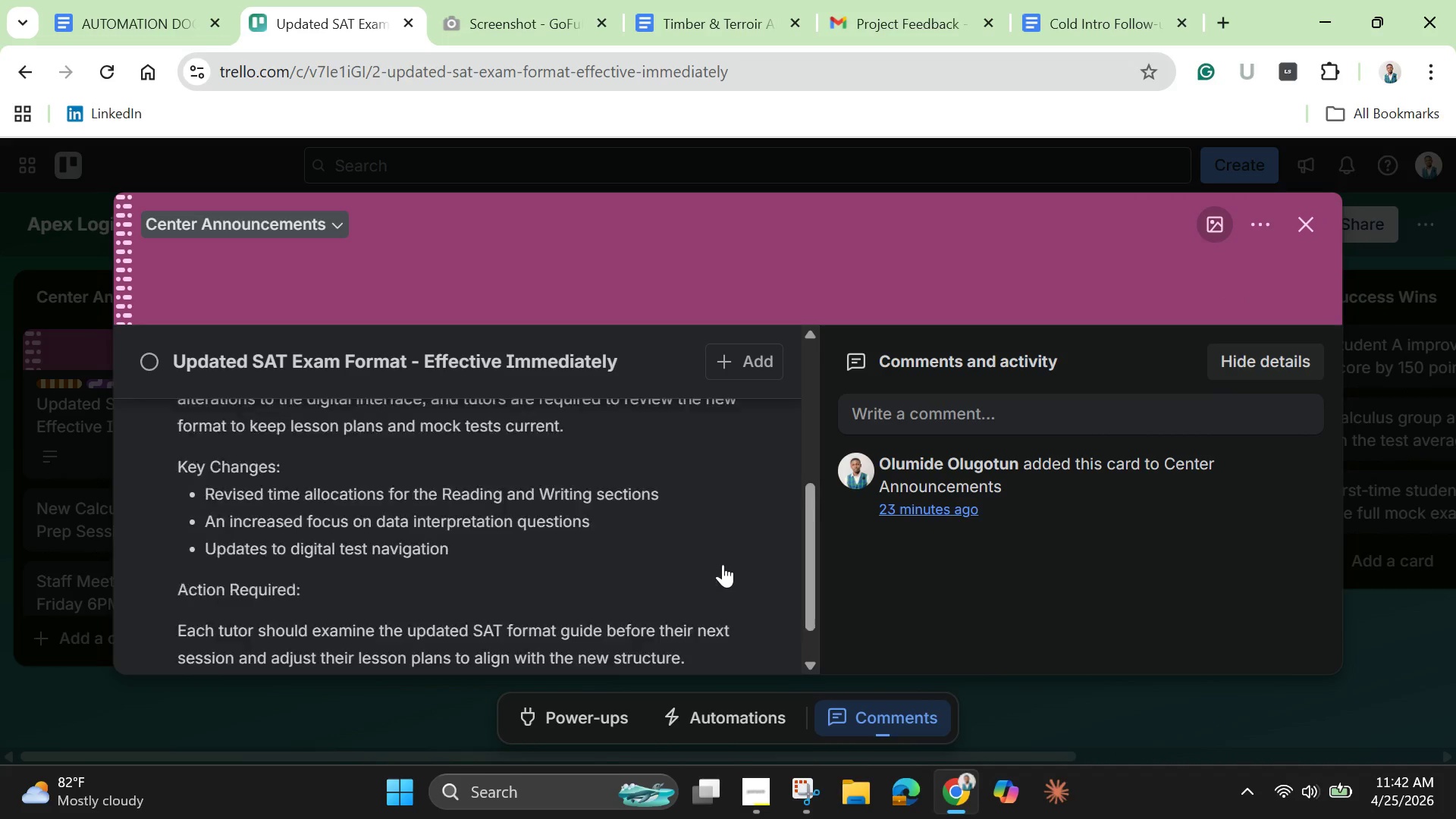 
scroll: coordinate [723, 564], scroll_direction: up, amount: 5.0
 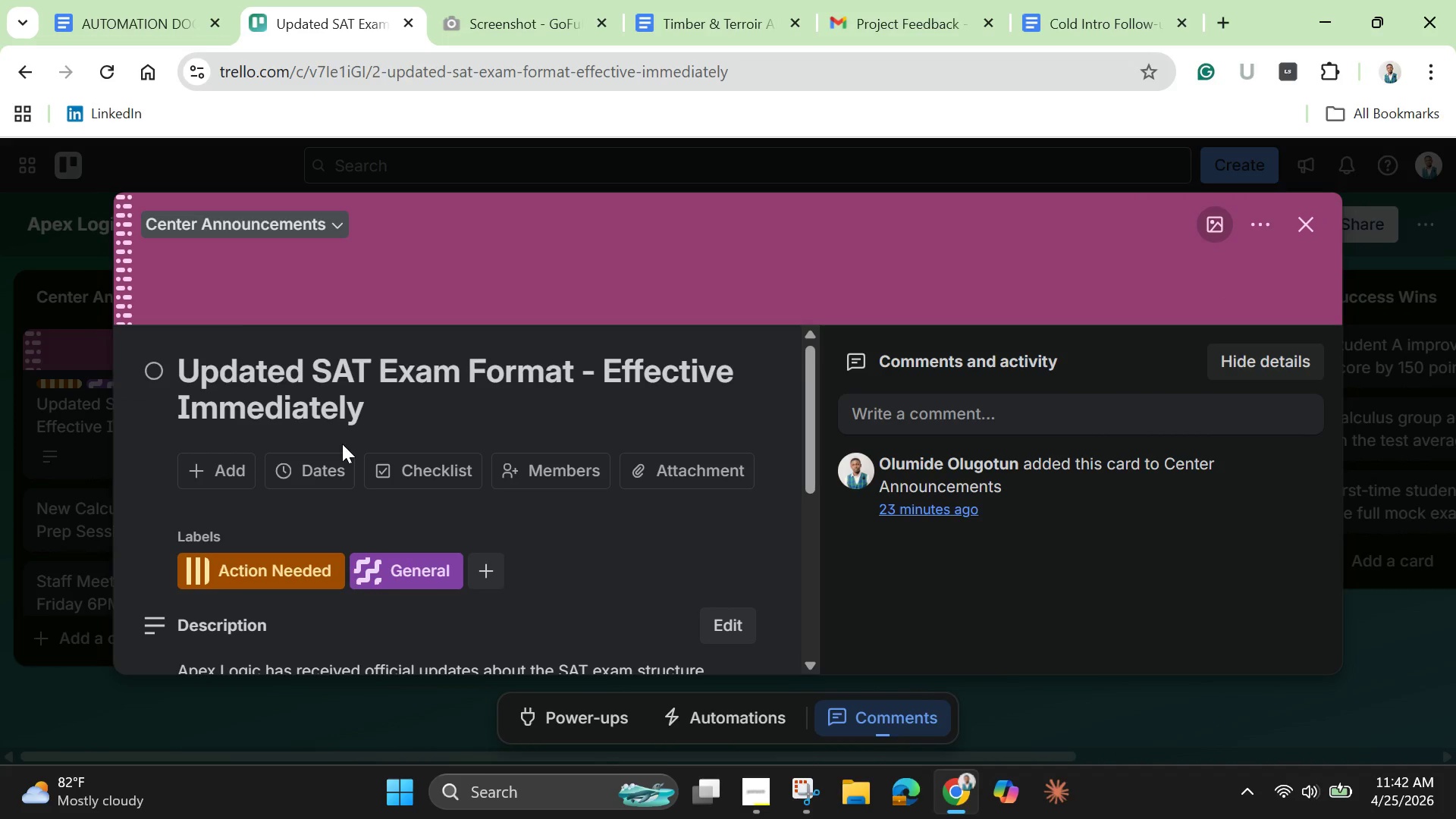 
mouse_move([351, 479])
 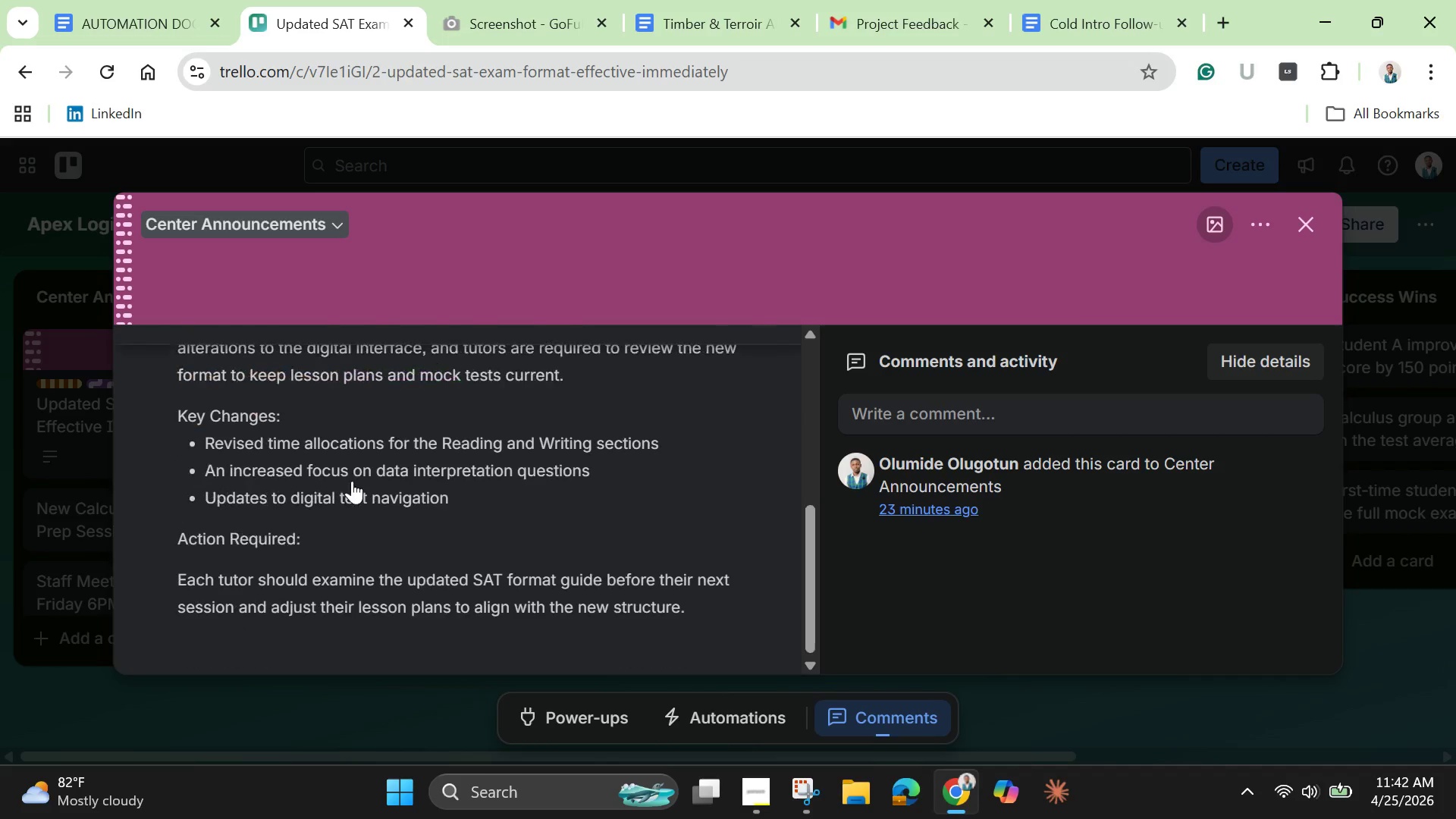 
scroll: coordinate [416, 537], scroll_direction: down, amount: 9.0
 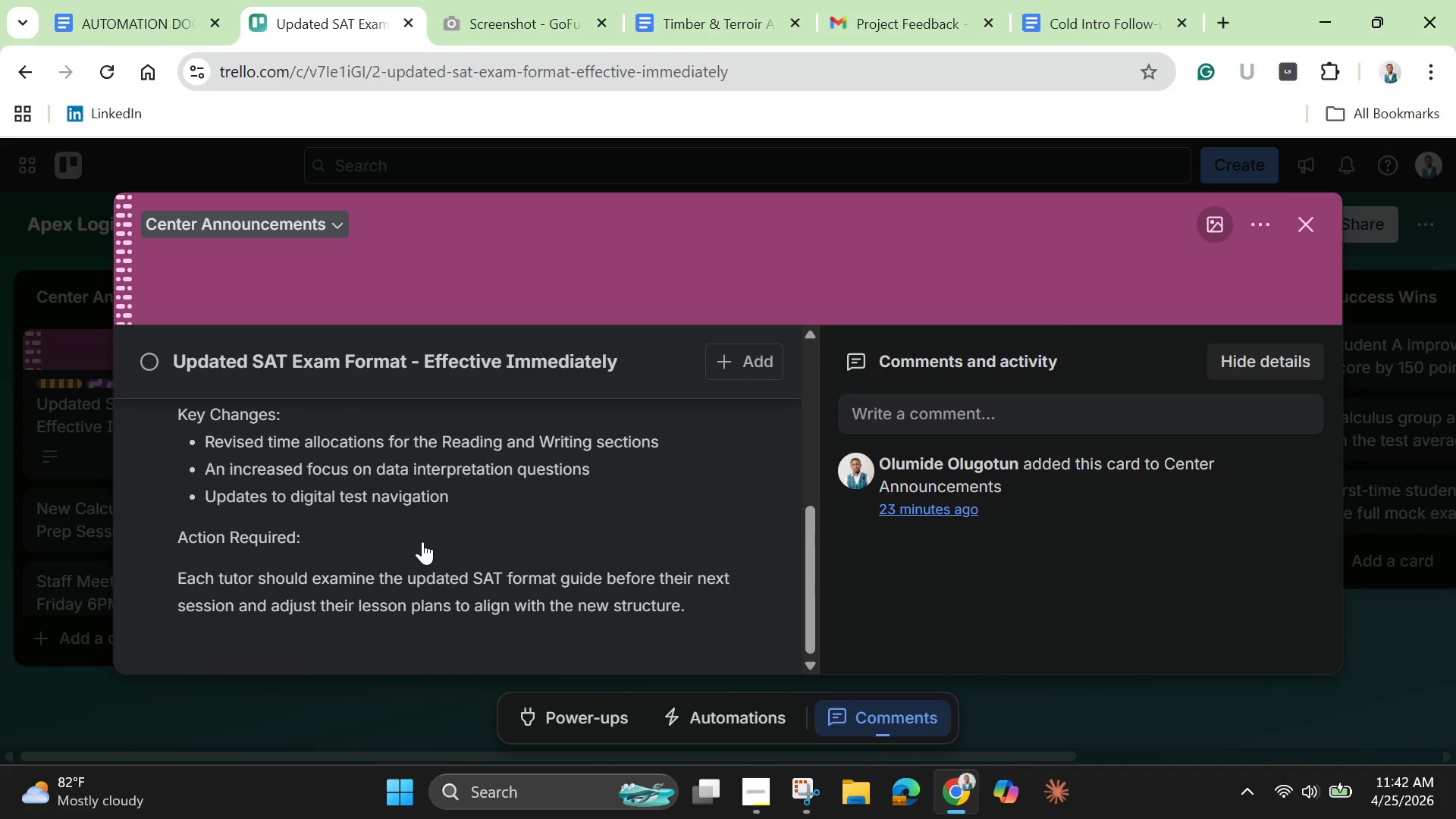 
wait(6.97)
 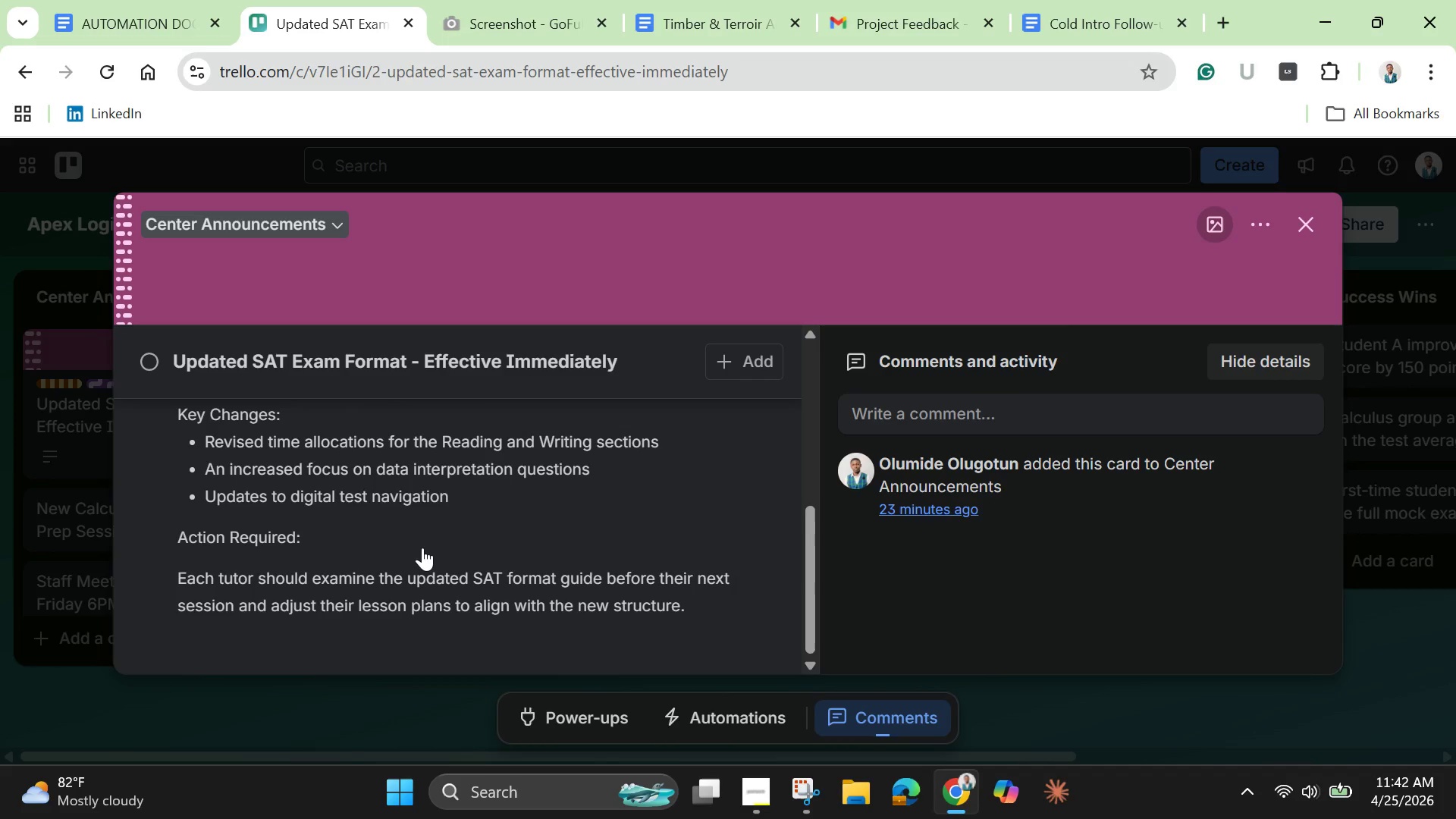 
left_click([750, 789])